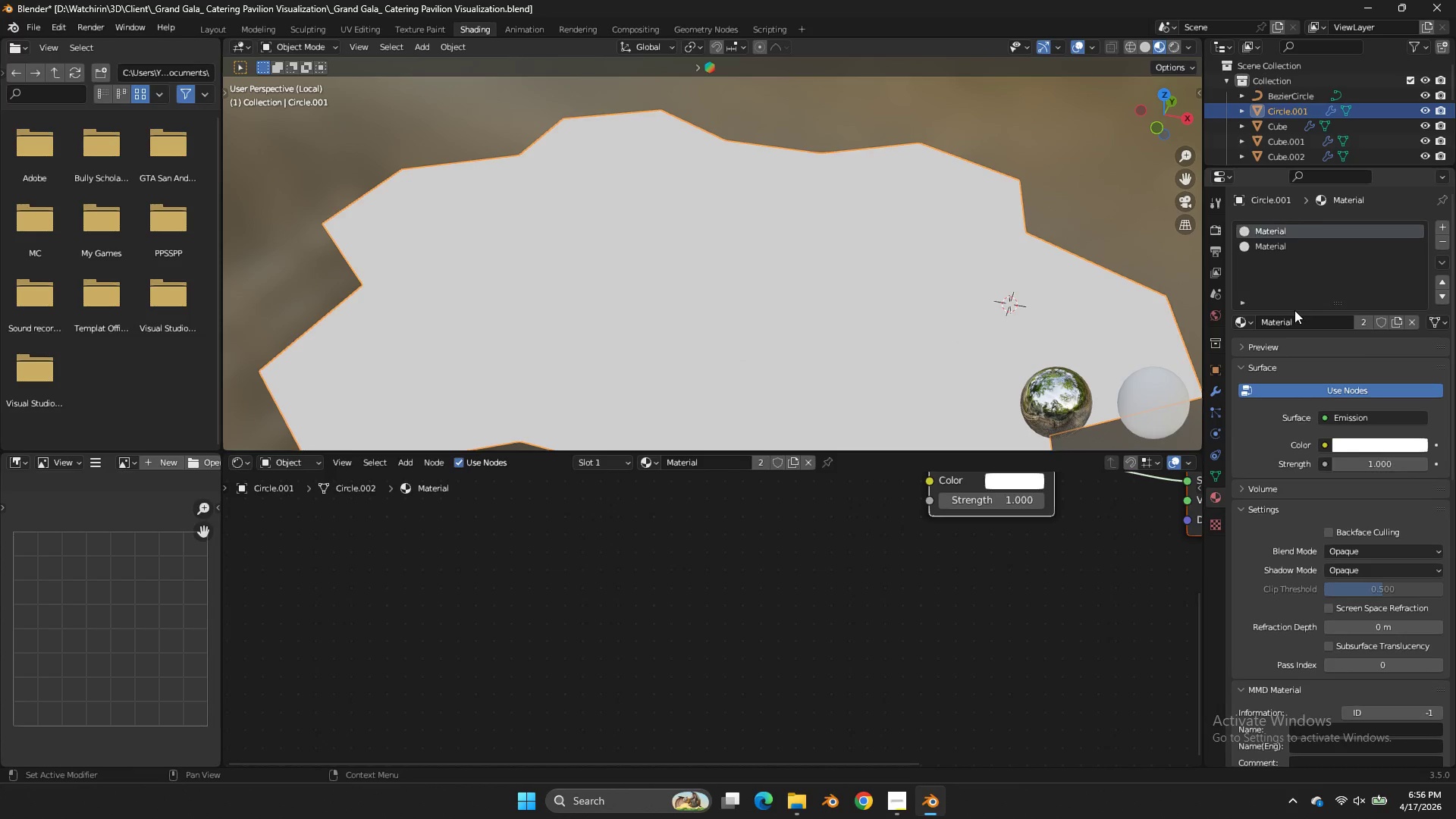 
double_click([1298, 321])
 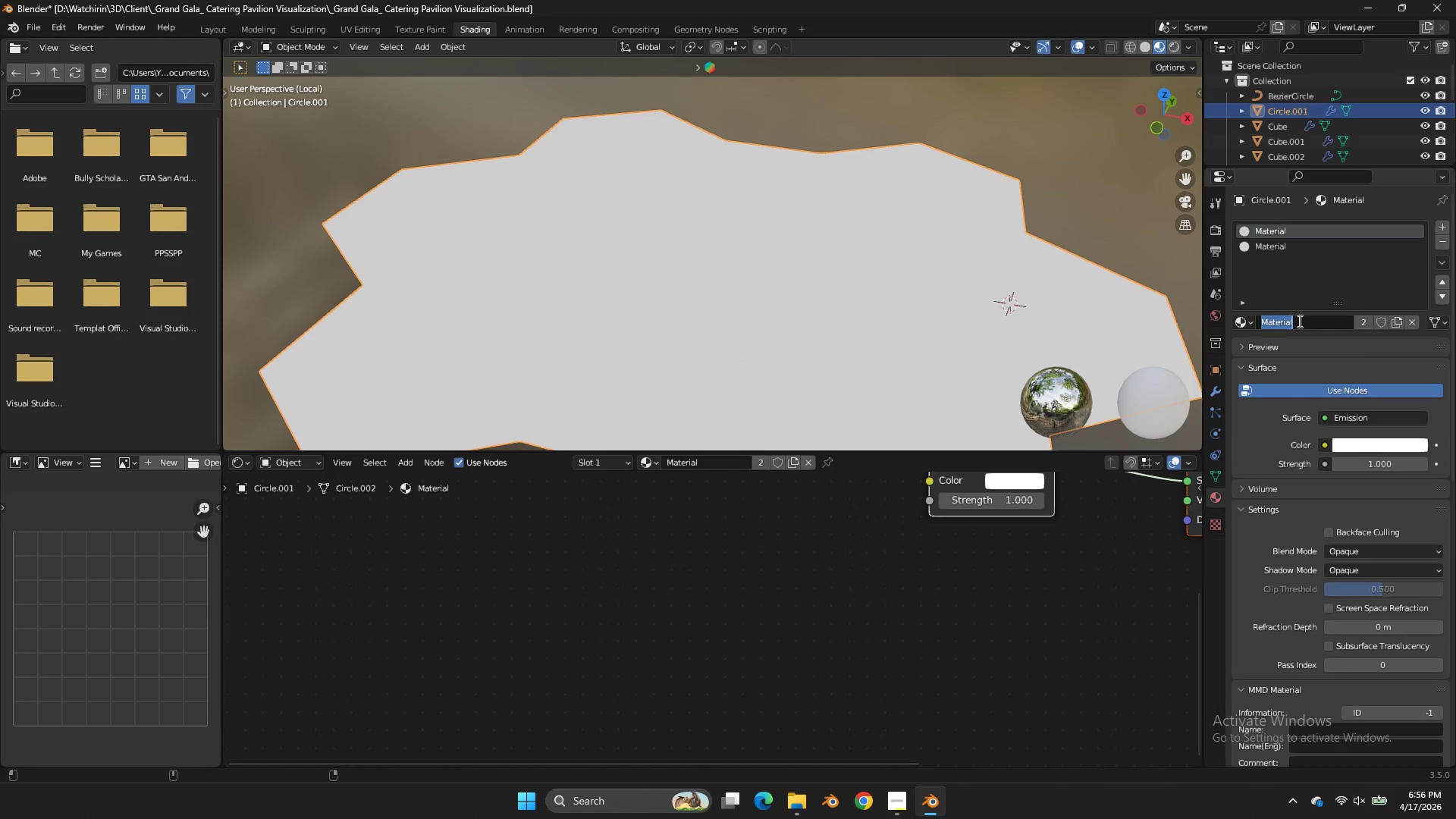 
type(Lampu)
 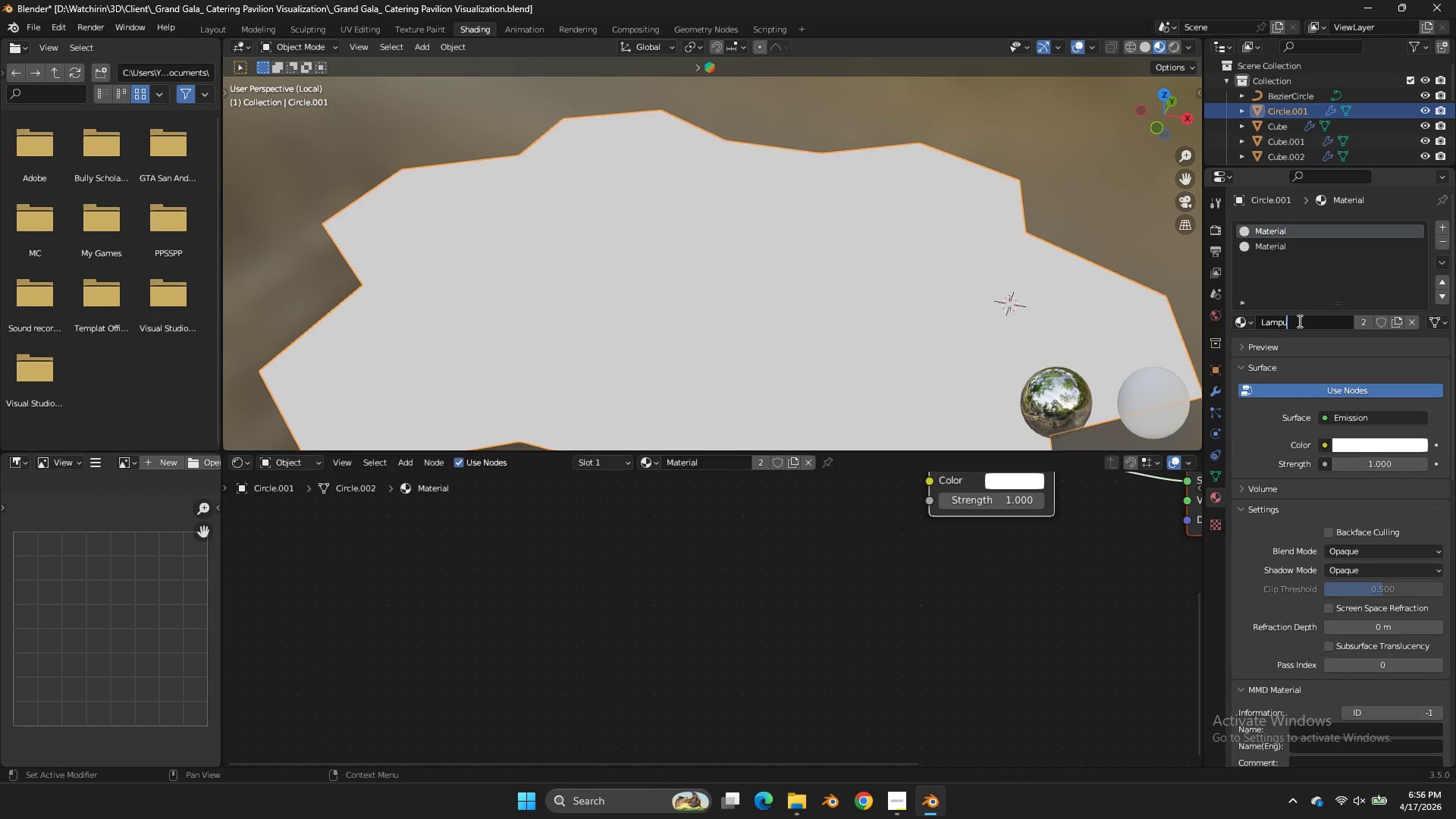 
key(Enter)
 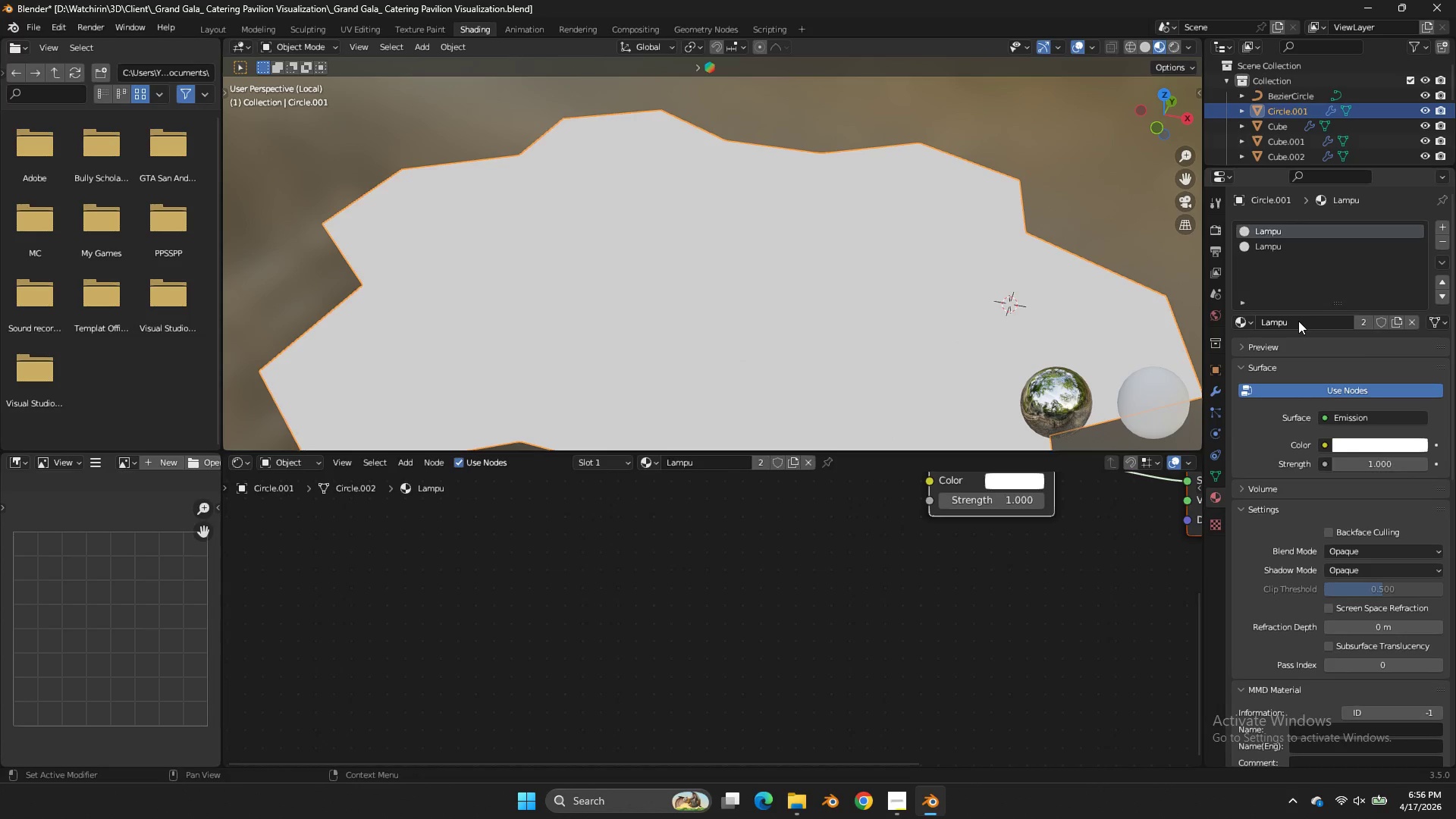 
key(Control+S)
 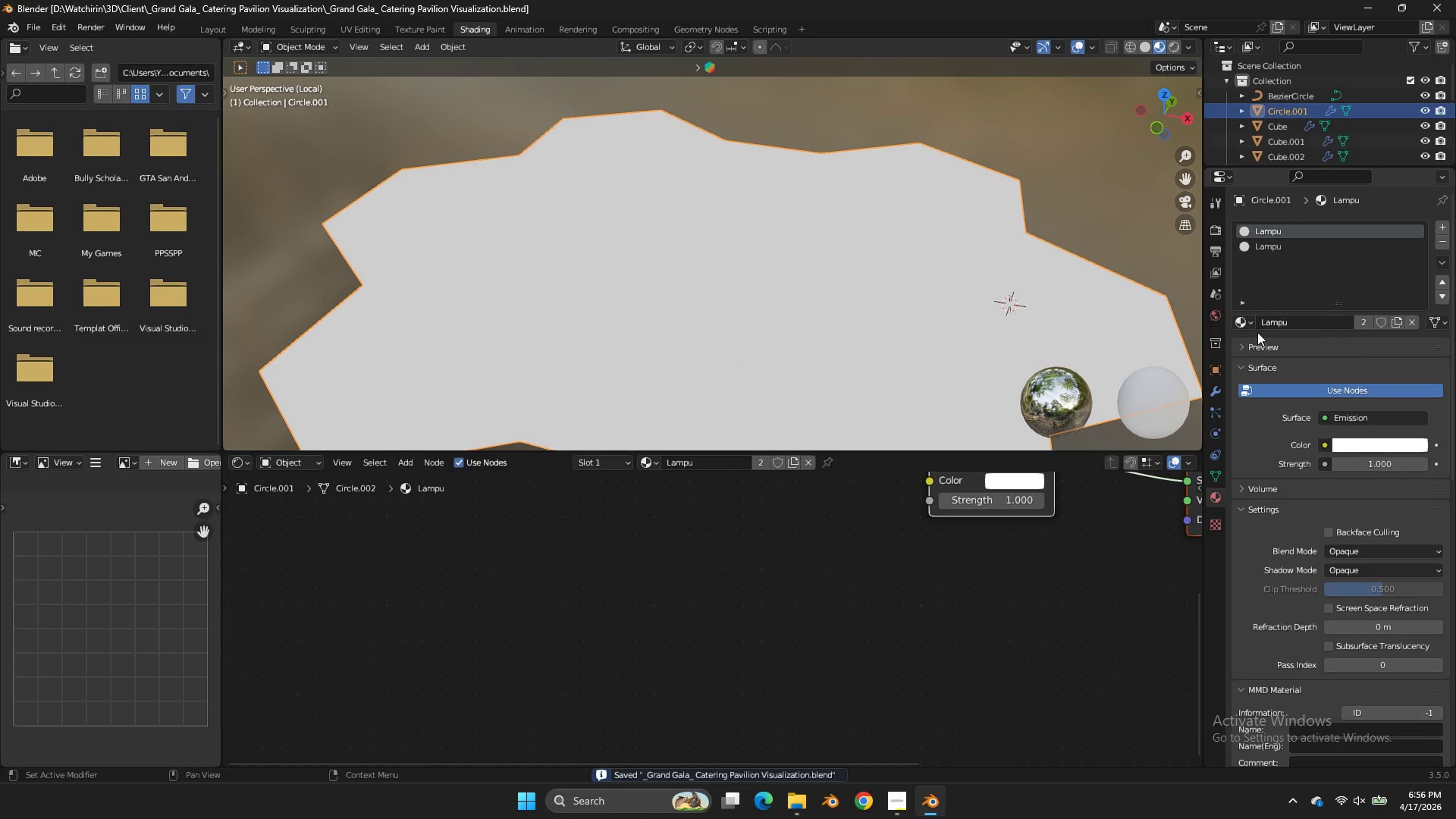 
double_click([1242, 325])
 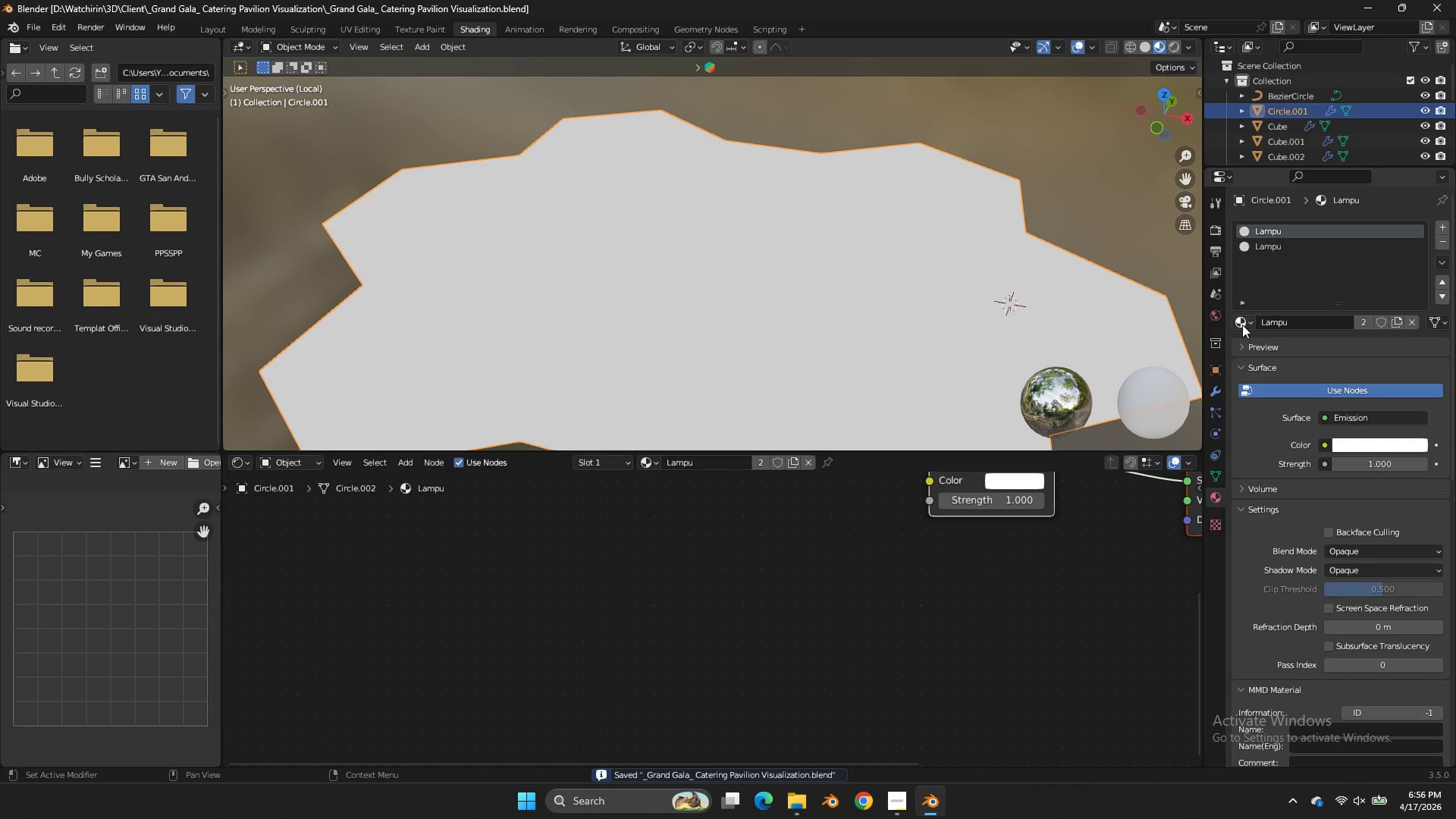 
triple_click([1242, 325])
 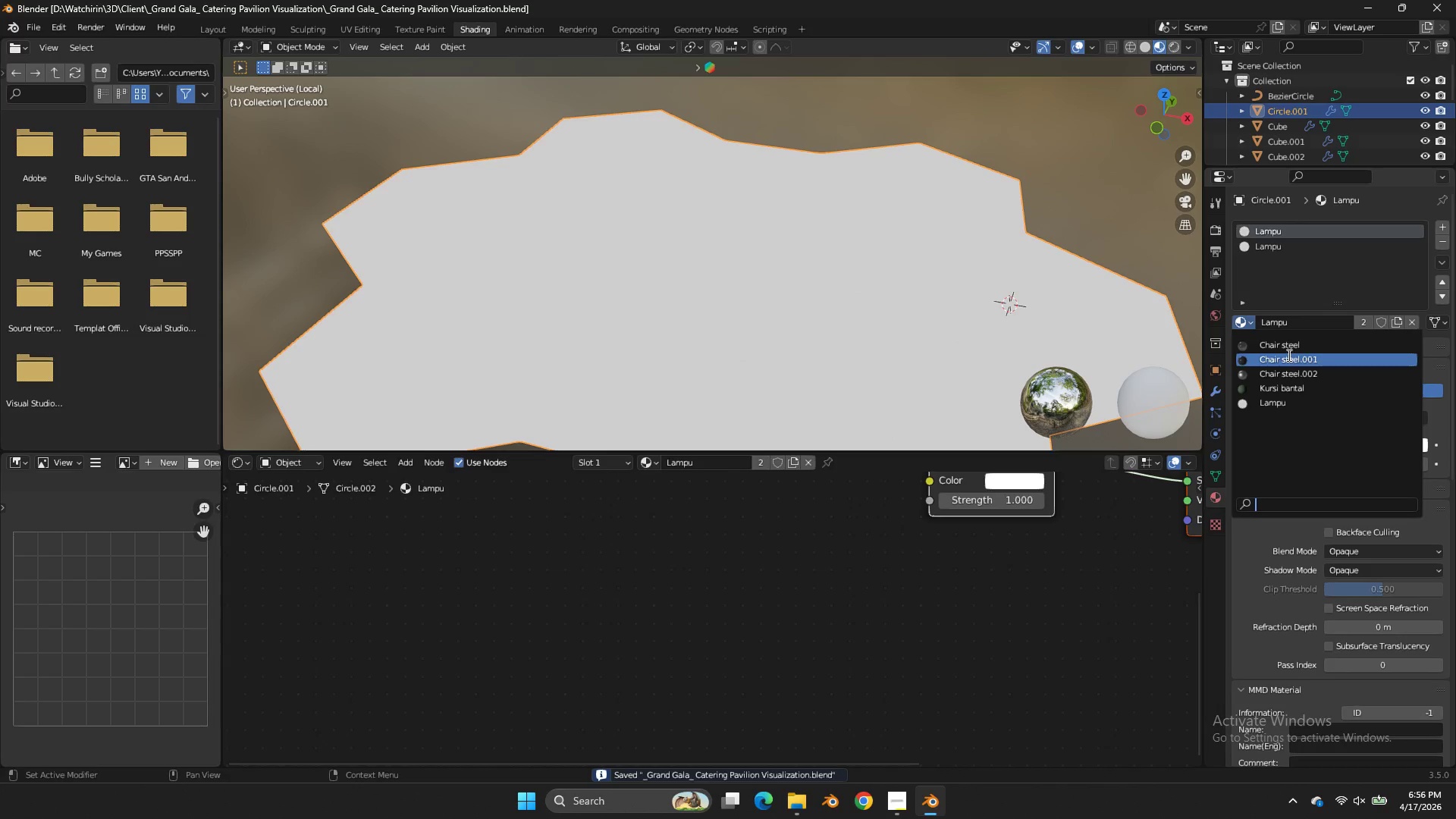 
left_click([1288, 350])
 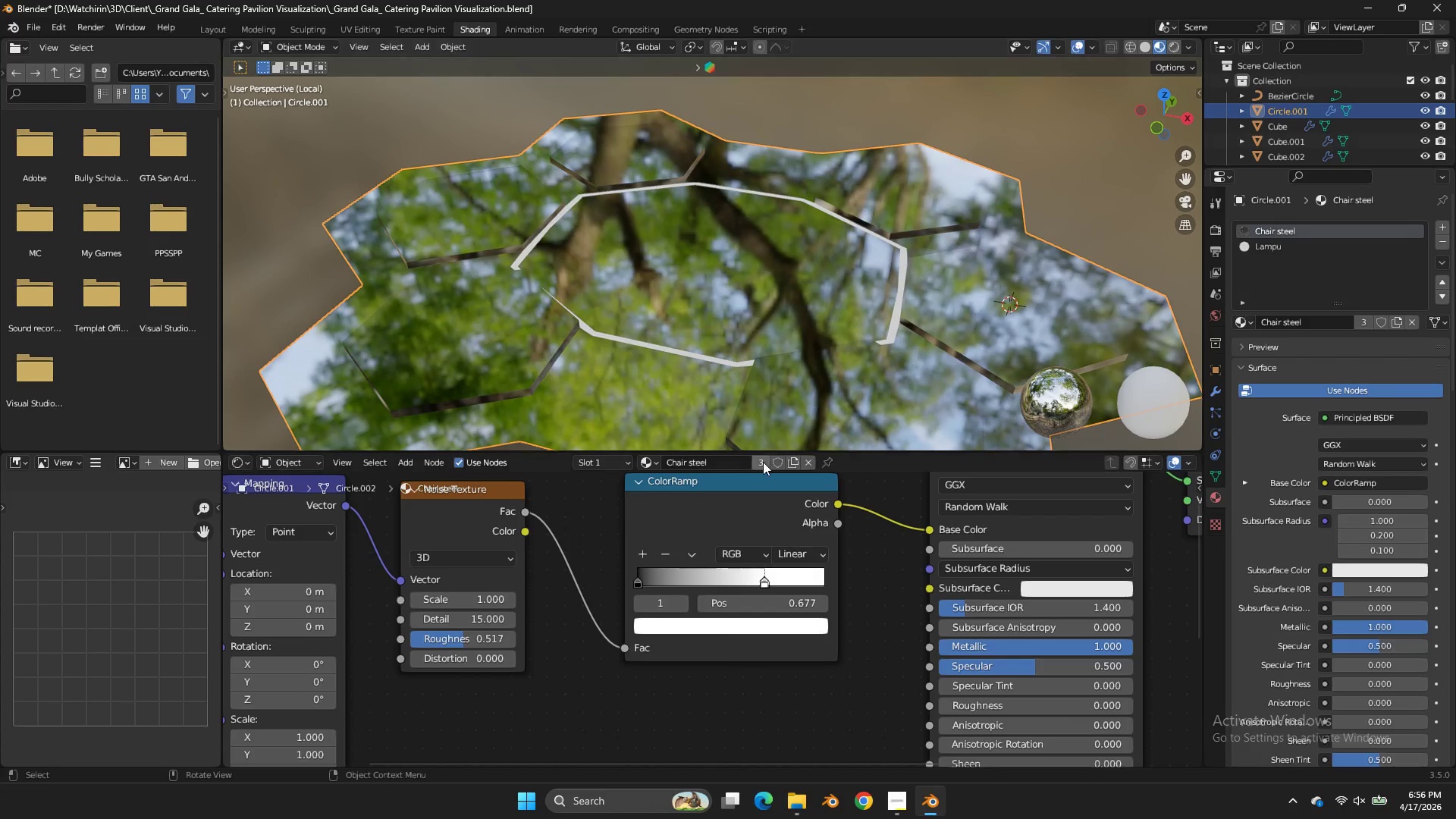 
left_click([798, 464])
 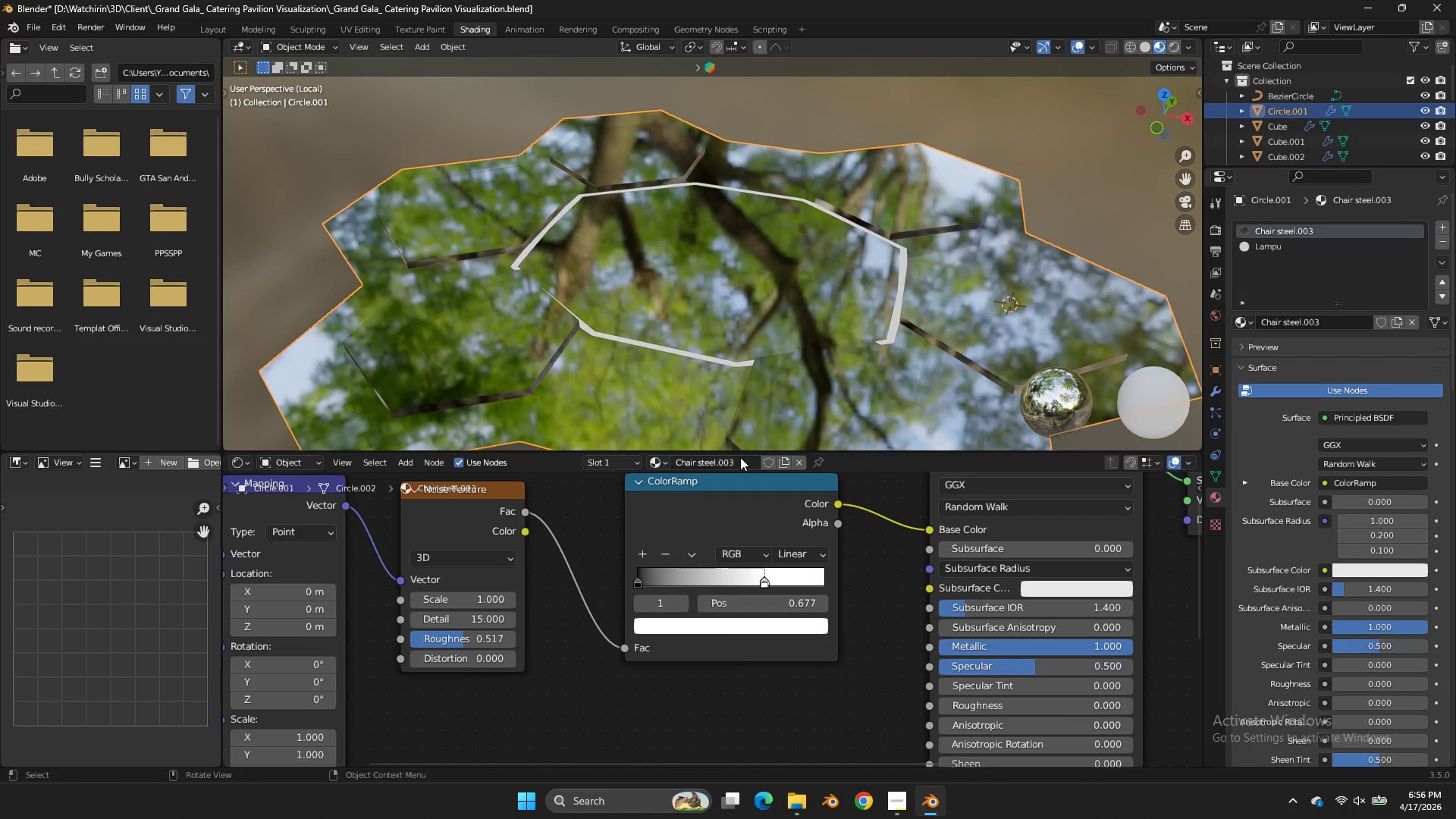 
double_click([740, 457])
 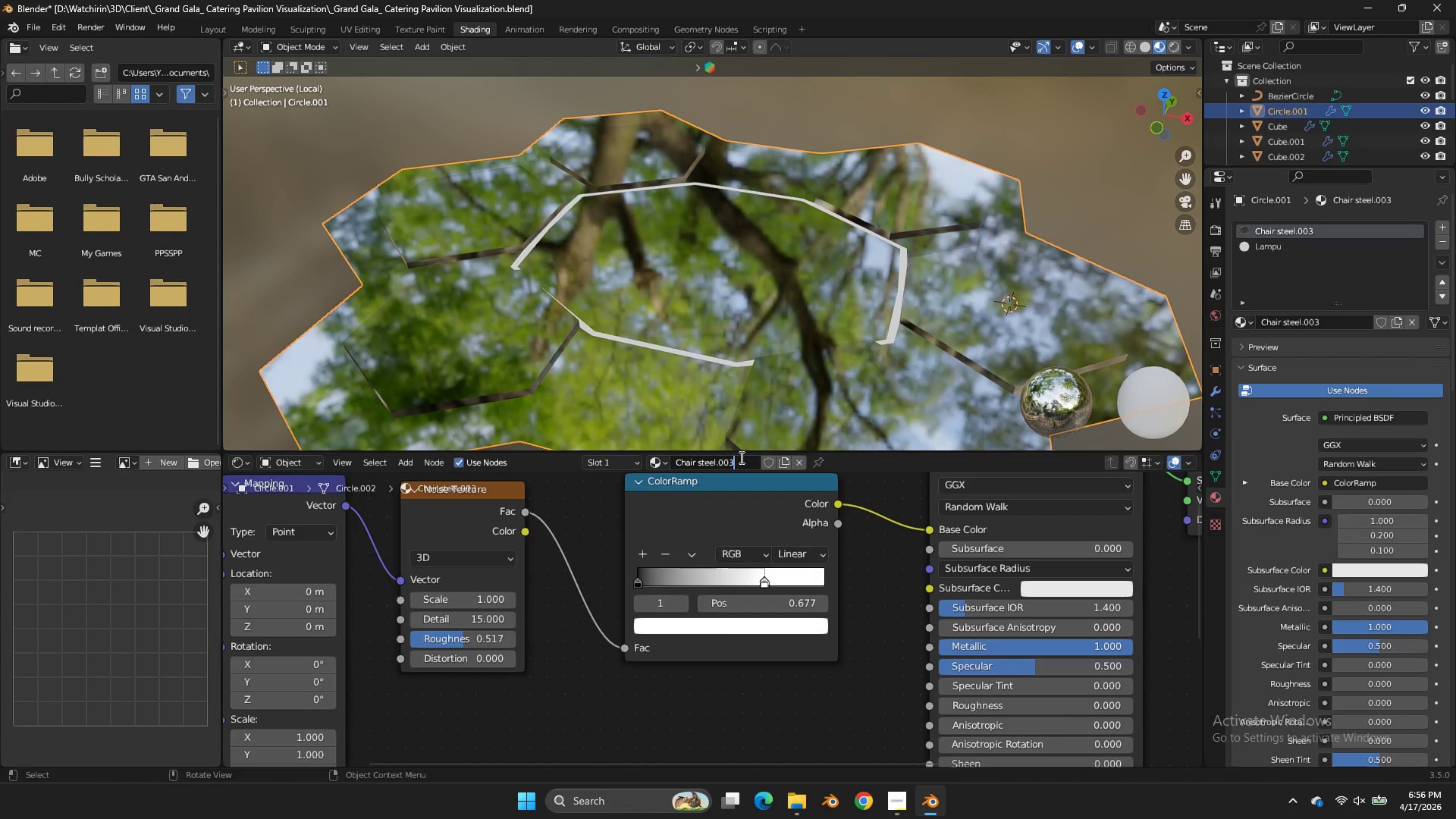 
key(Control+ControlLeft)
 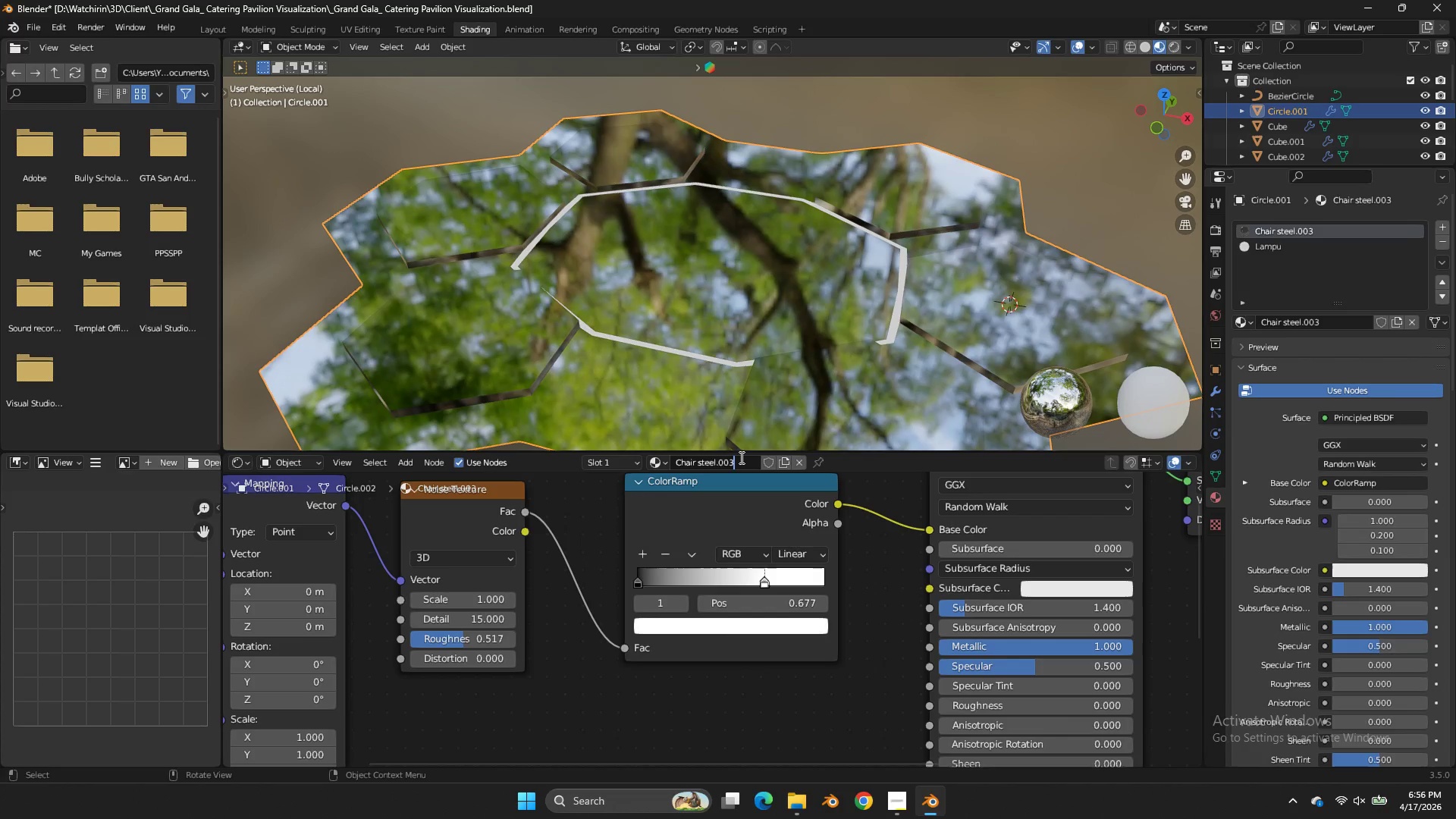 
key(Control+A)
 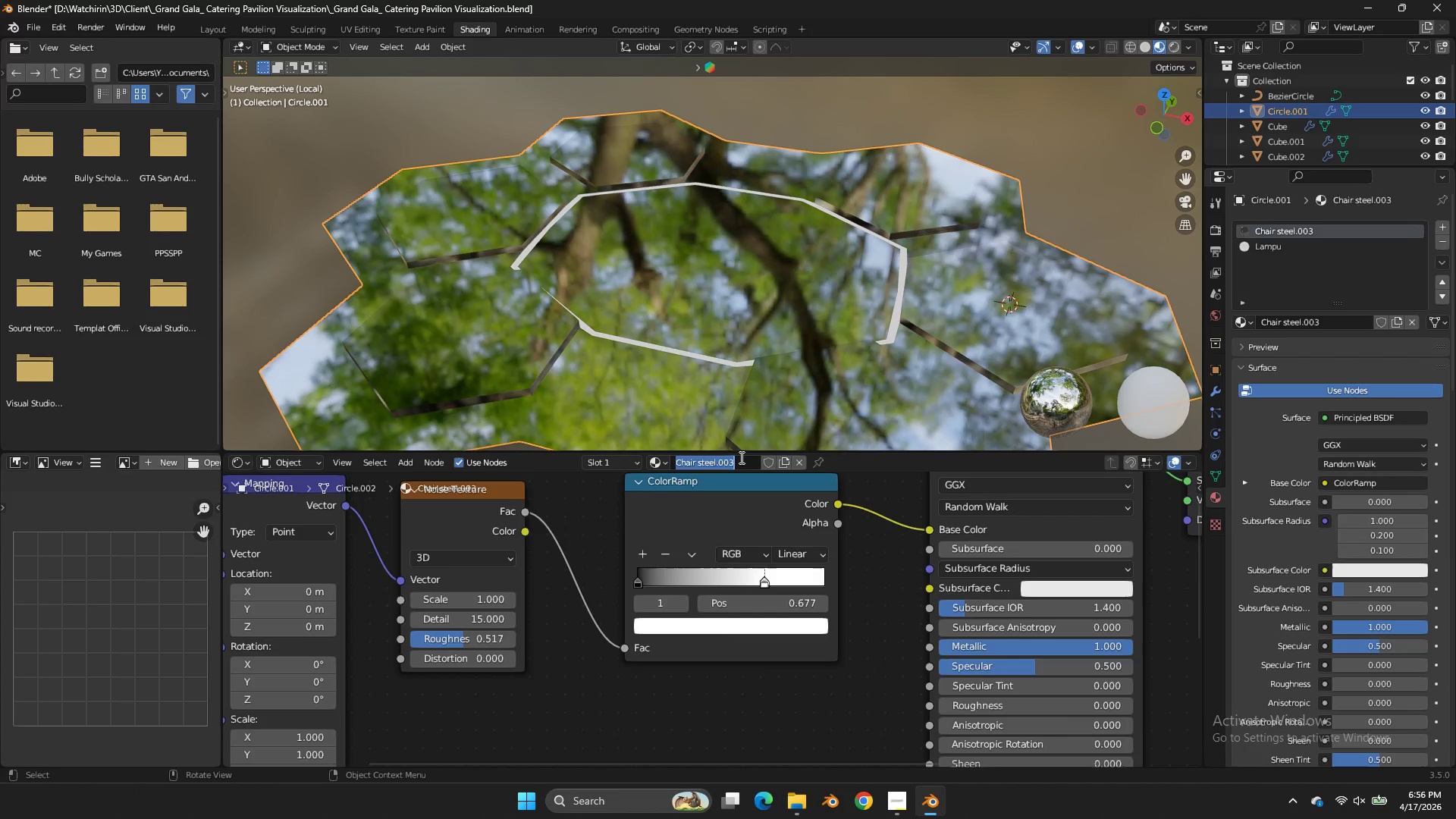 
type(Floor)
 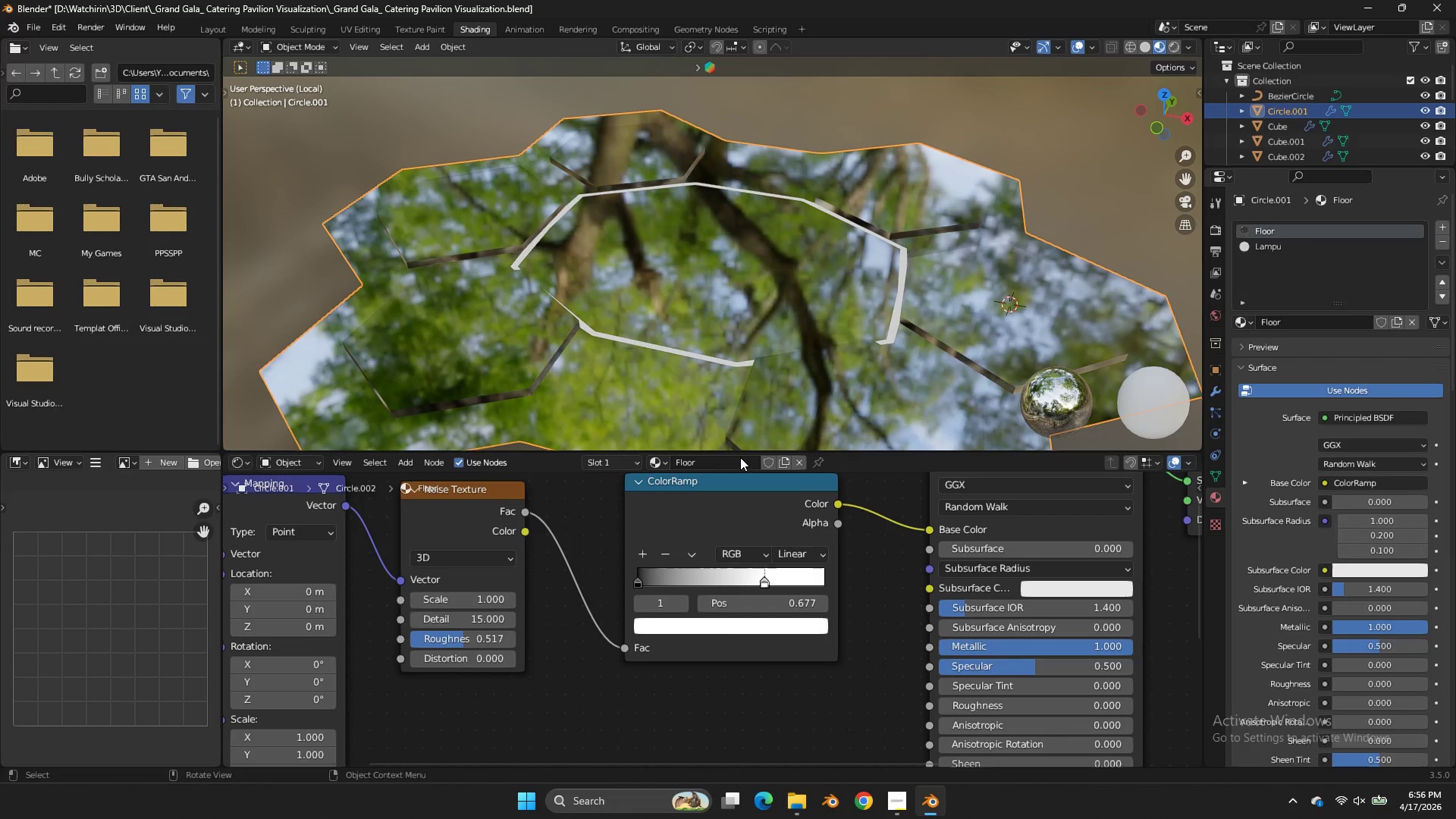 
key(Enter)
 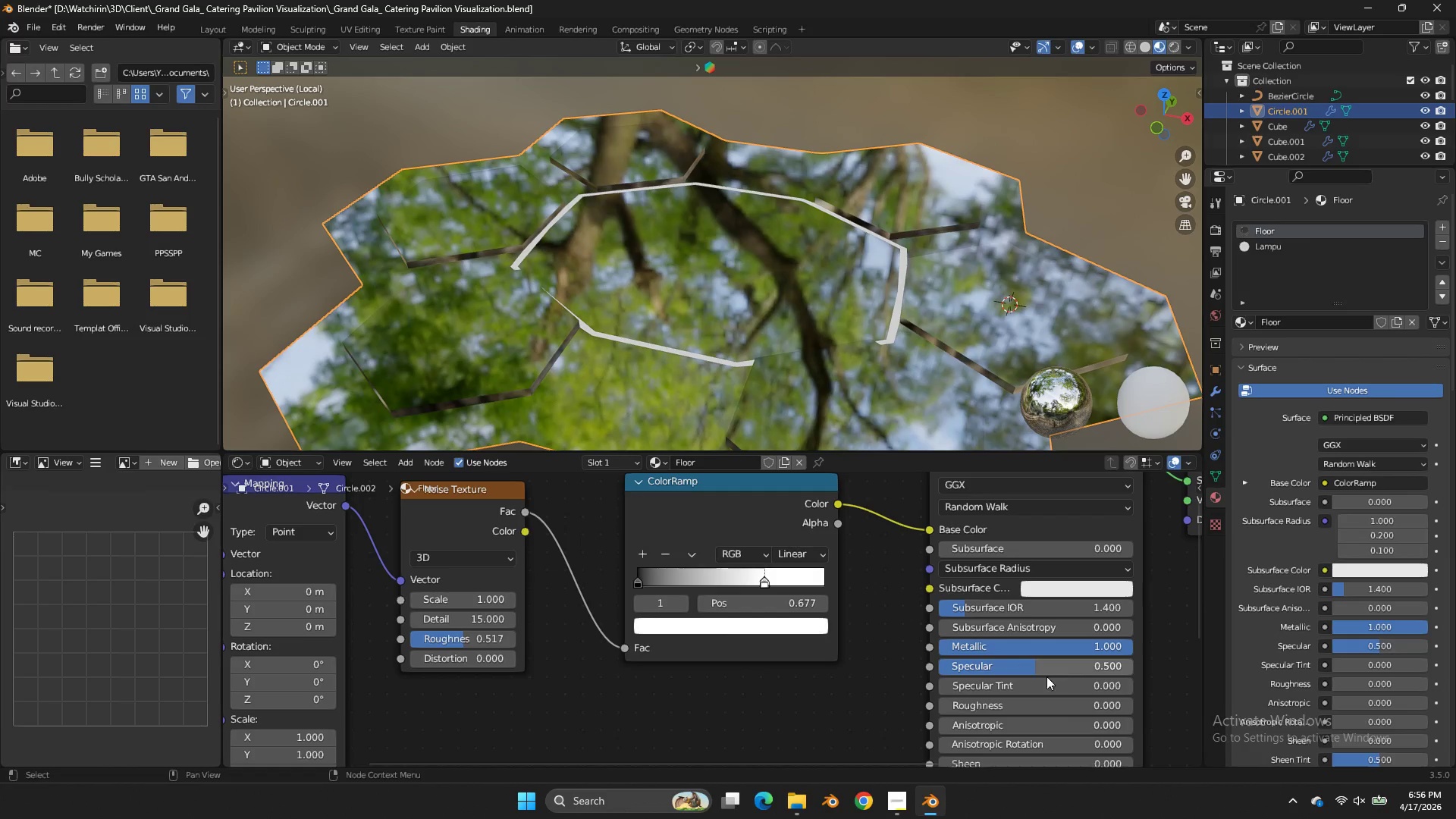 
left_click_drag(start_coordinate=[1040, 703], to_coordinate=[758, 331])
 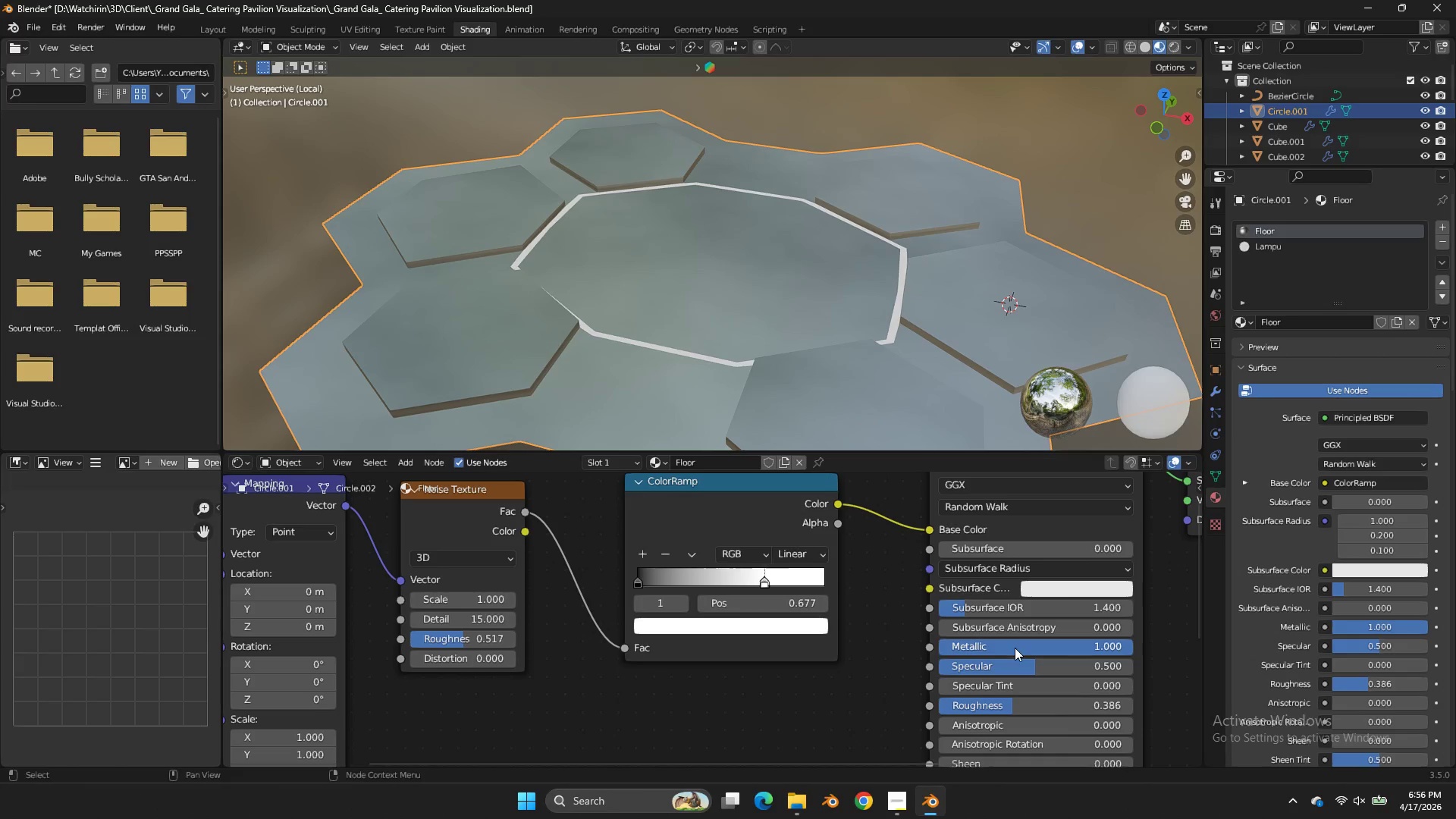 
left_click_drag(start_coordinate=[1015, 648], to_coordinate=[745, 450])
 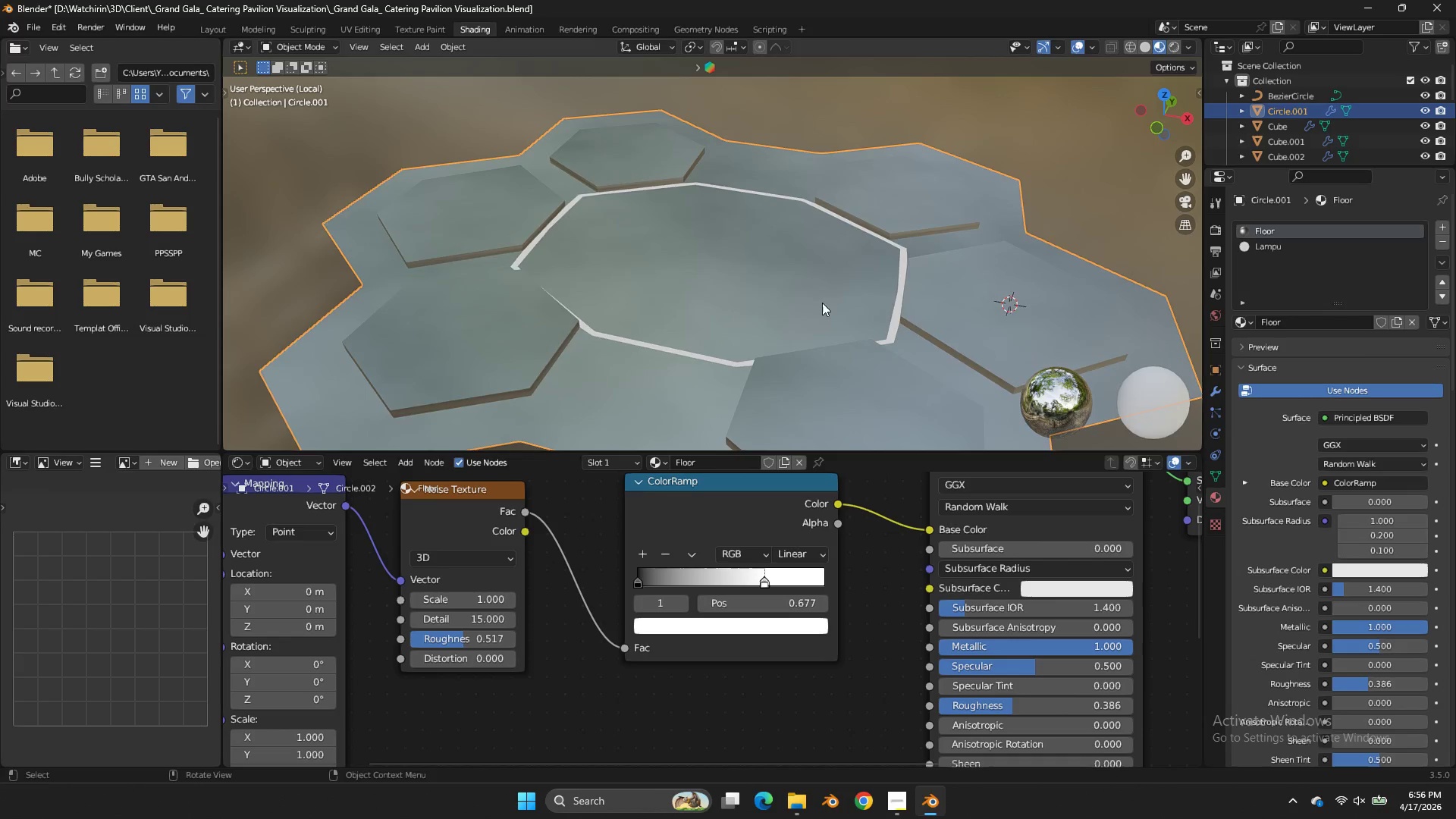 
scroll: coordinate [822, 303], scroll_direction: up, amount: 3.0
 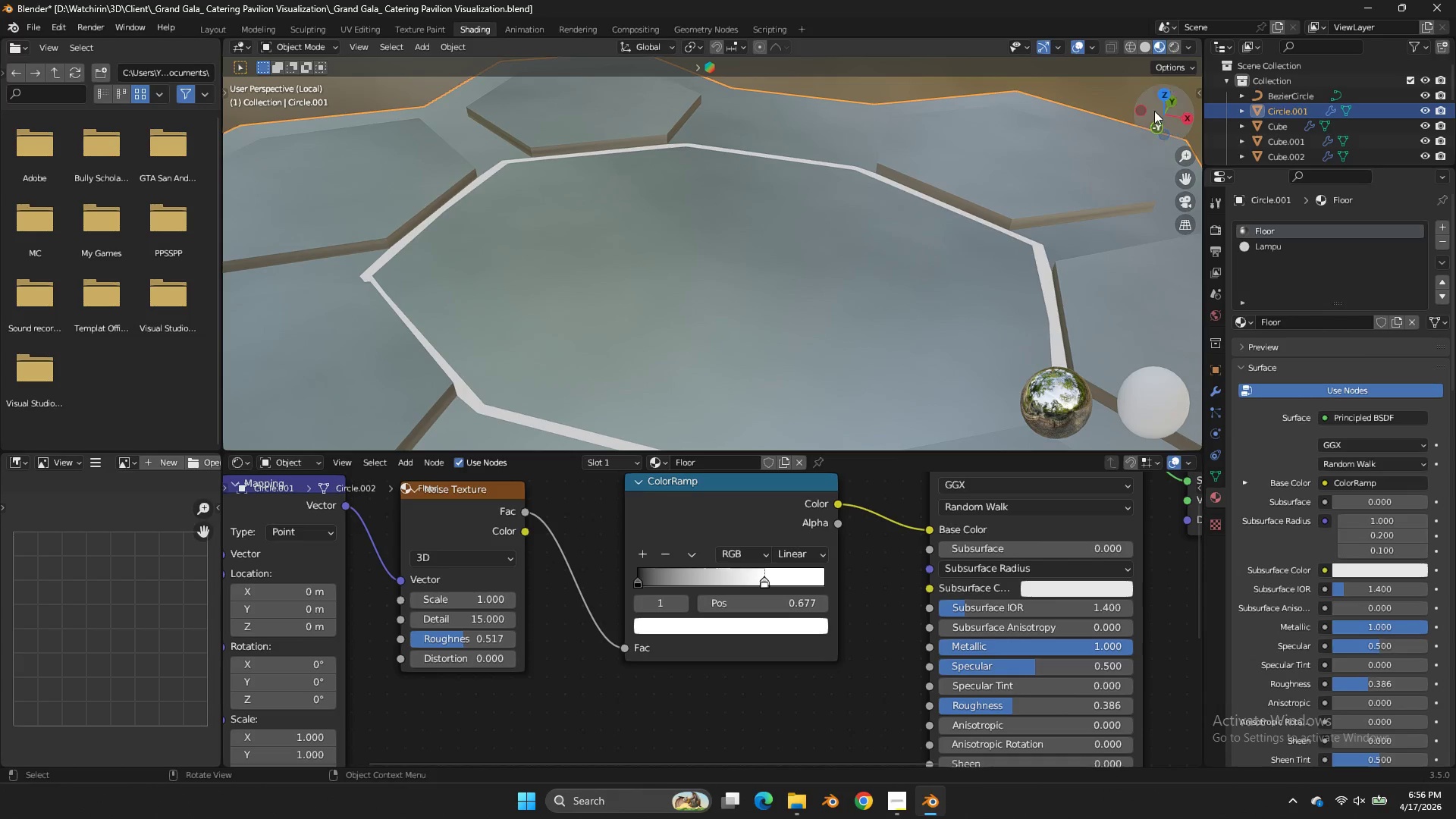 
left_click_drag(start_coordinate=[1164, 112], to_coordinate=[1188, 169])
 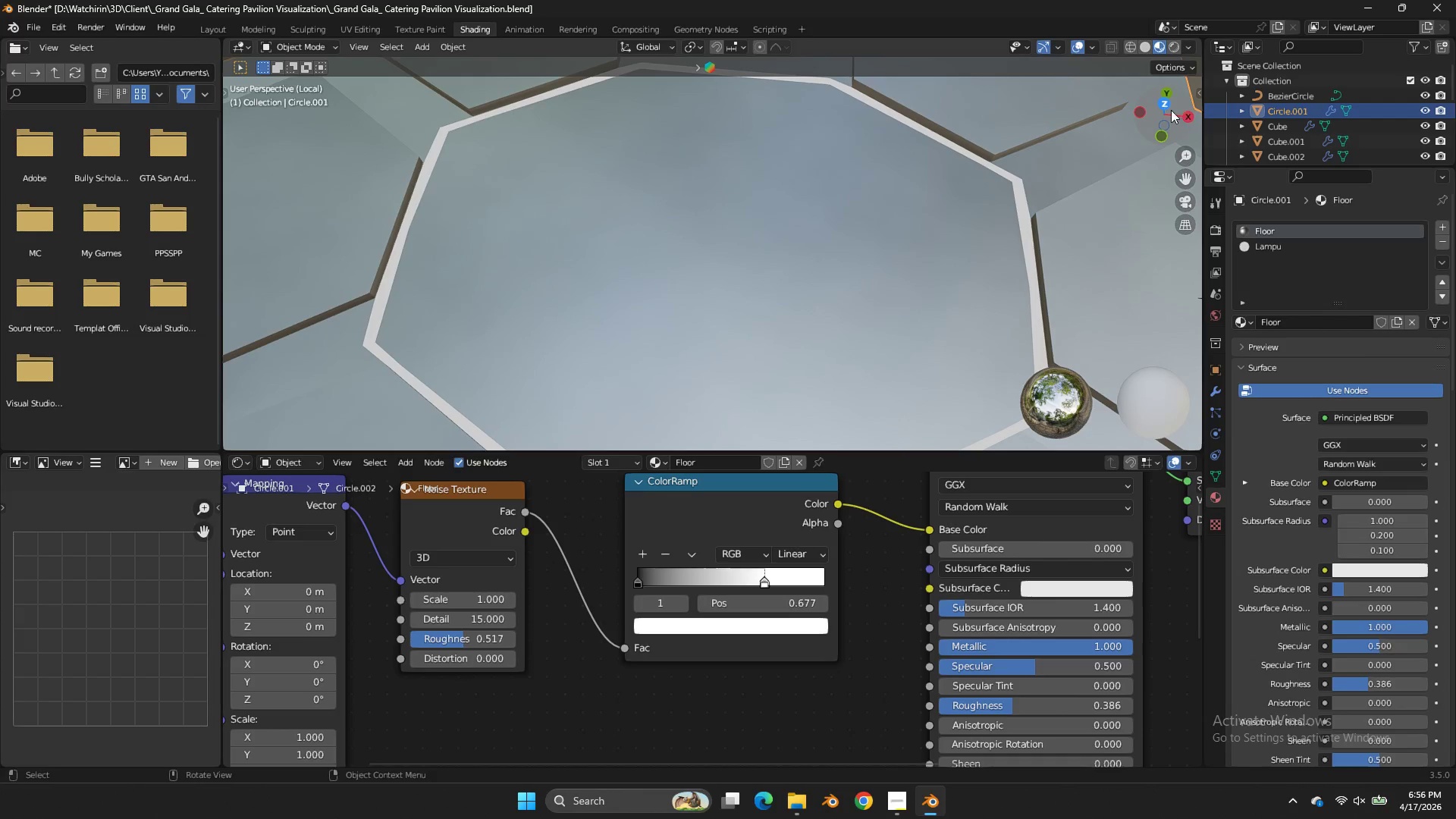 
left_click([1169, 108])
 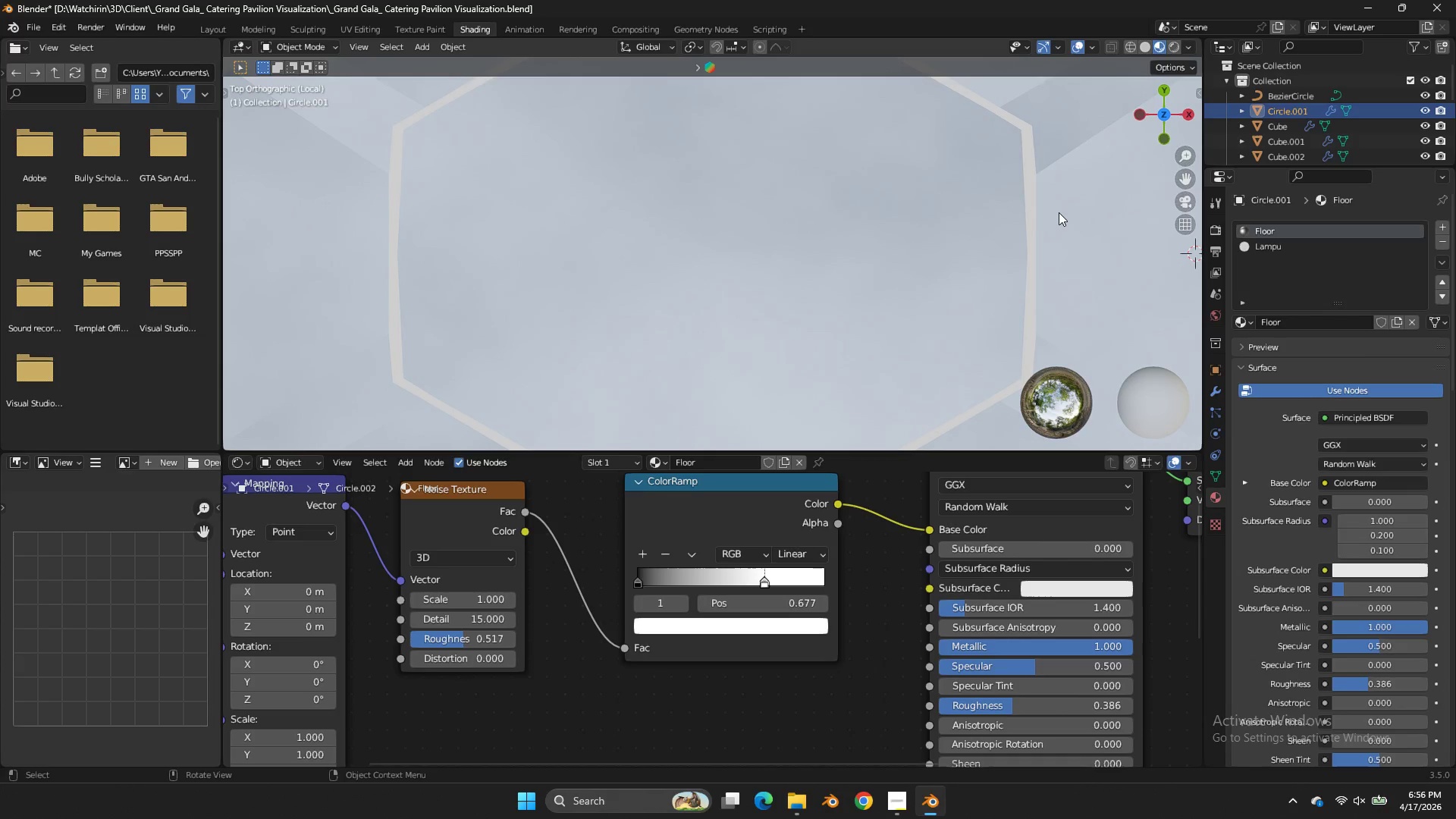 
key(Tab)
 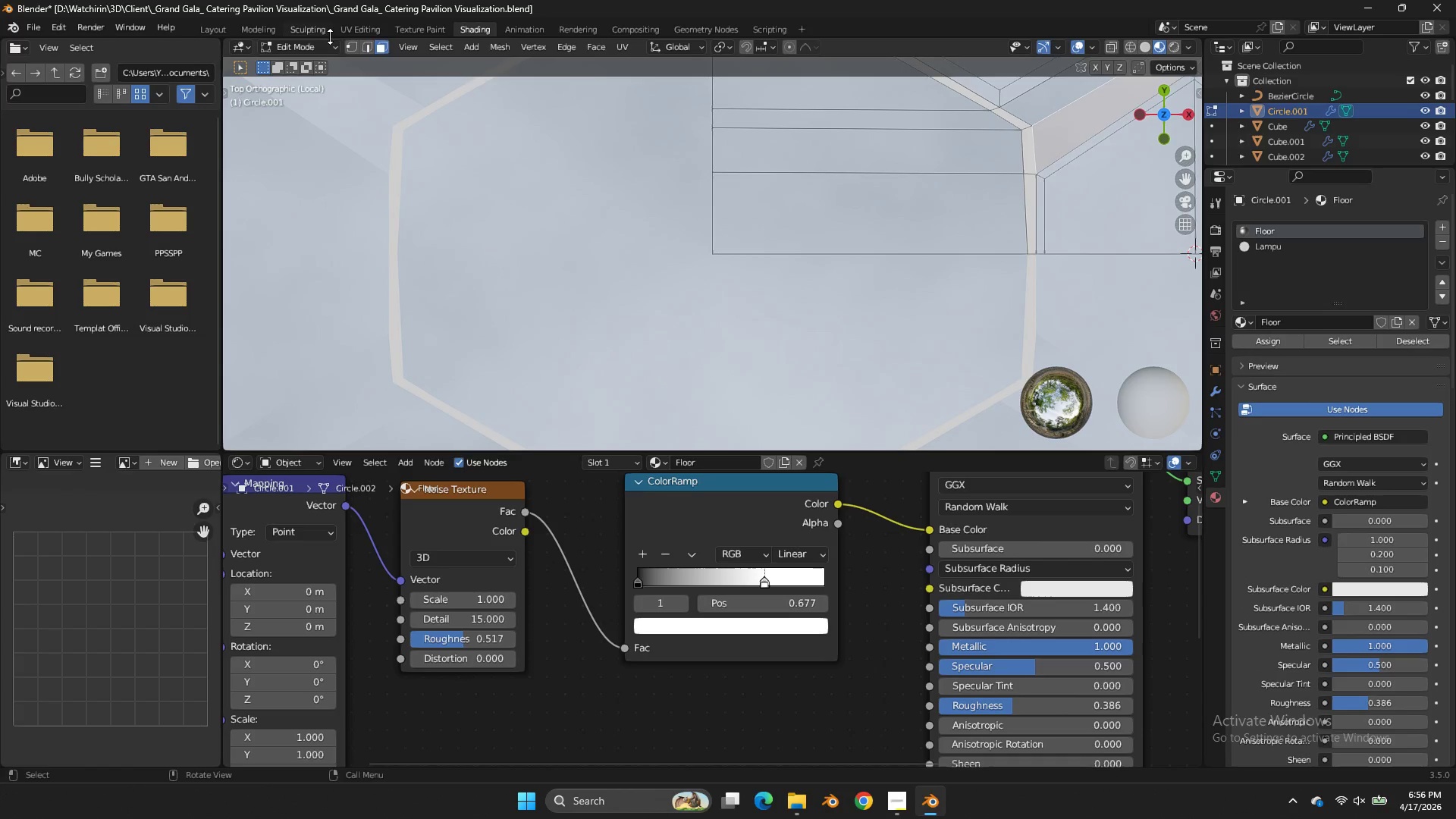 
left_click([372, 46])
 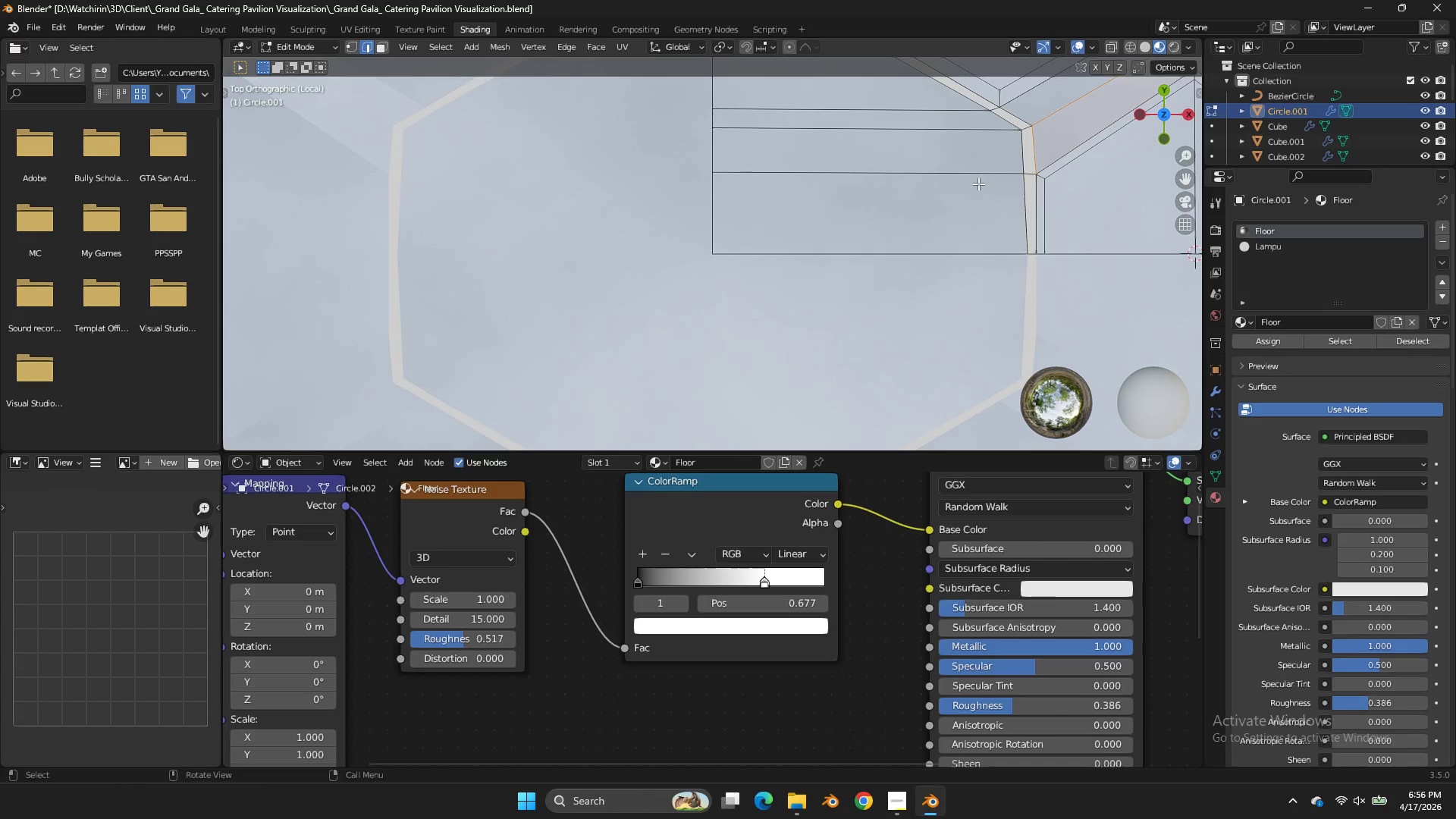 
key(Z)
 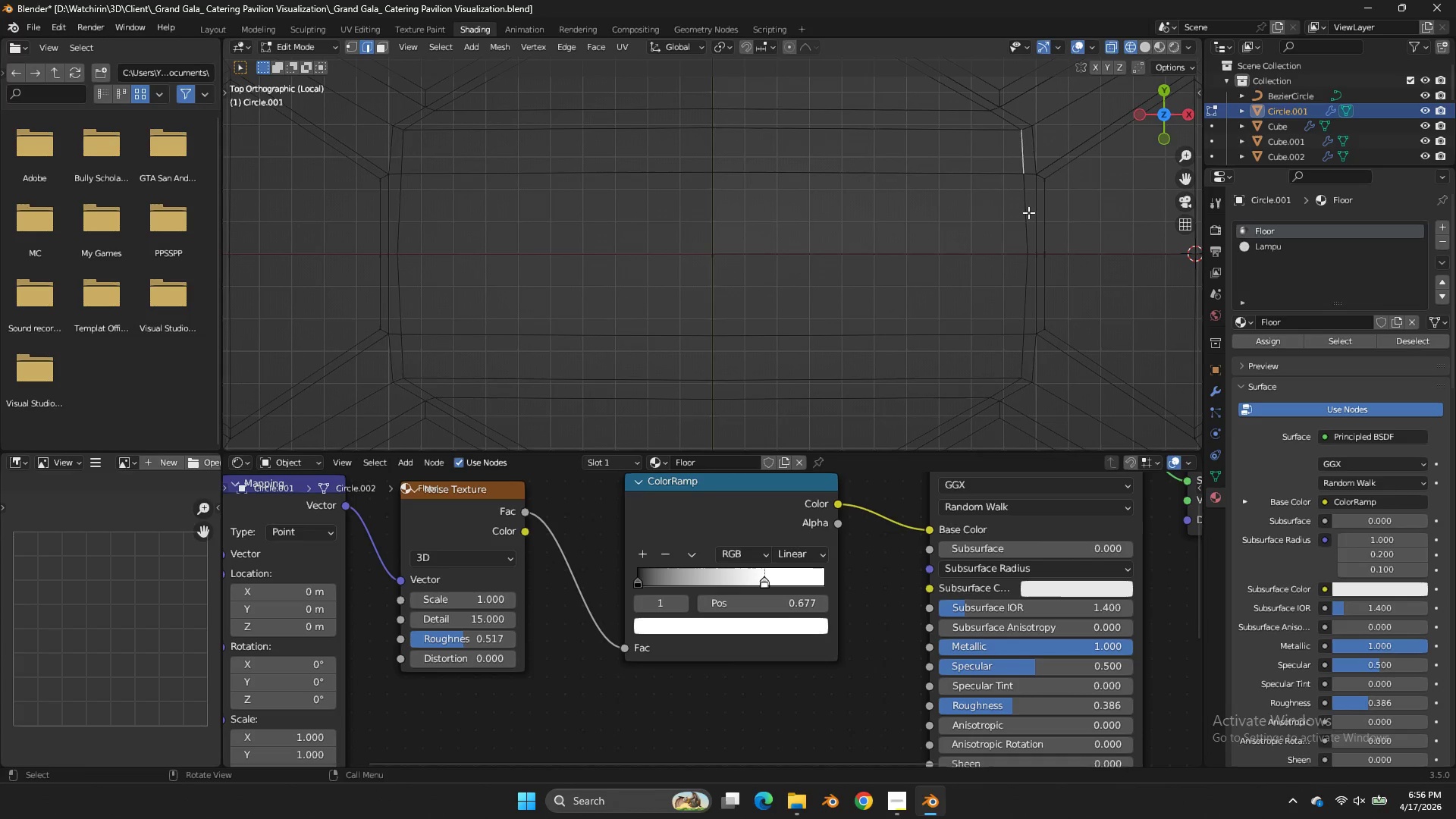 
hold_key(key=ShiftLeft, duration=0.53)
left_click([1030, 216])
 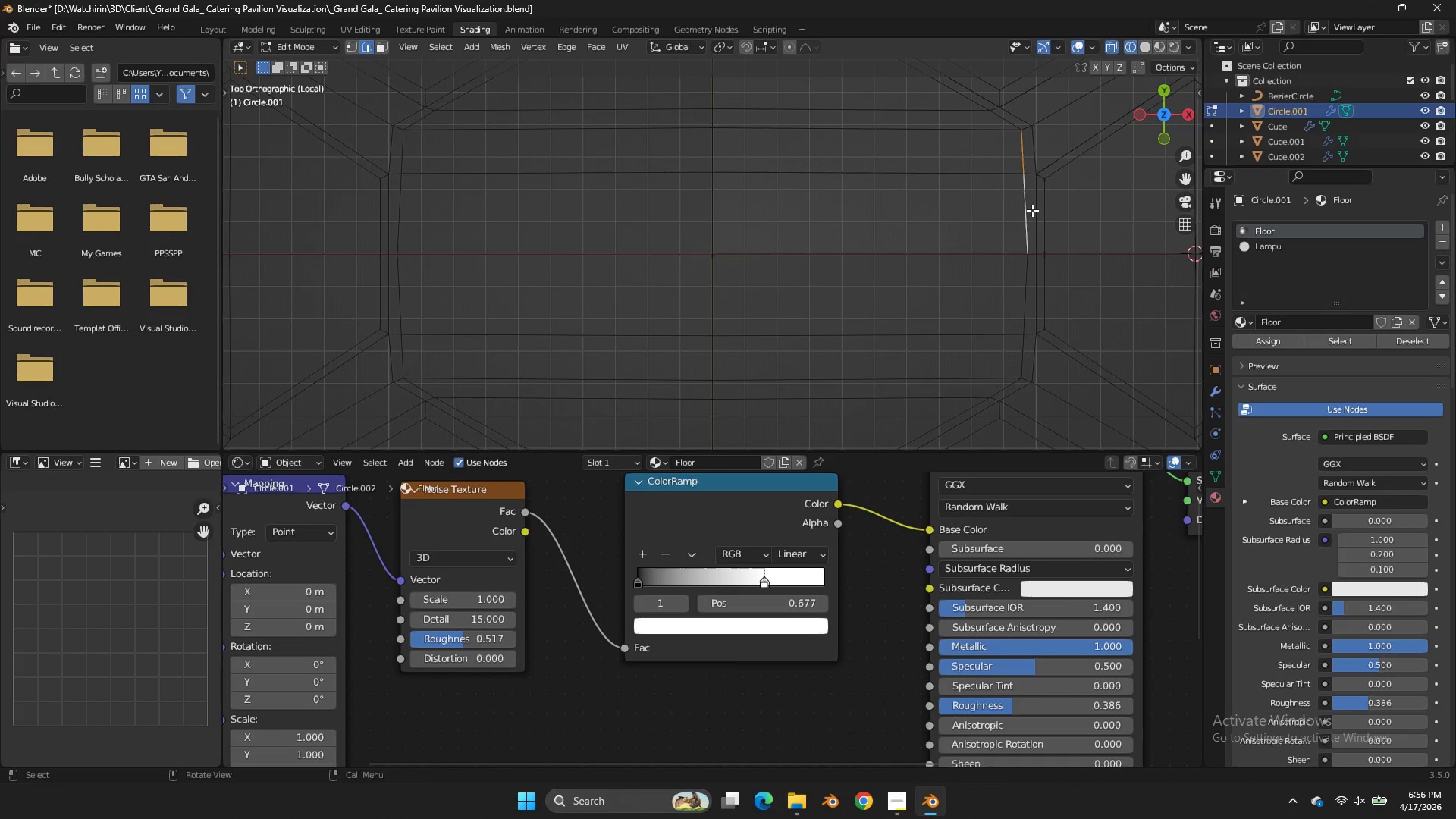 
type(zsx0)
 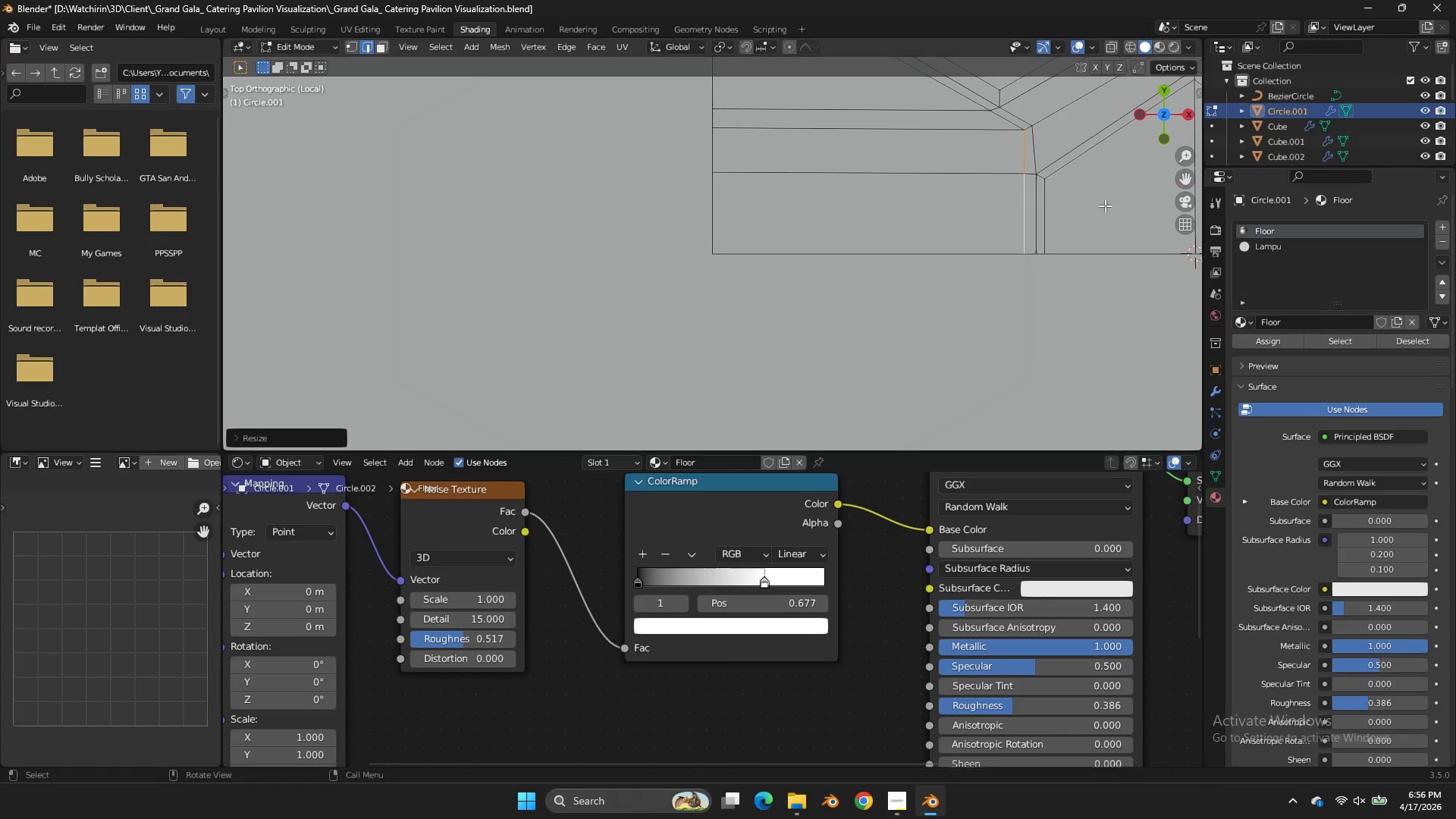 
key(Enter)
 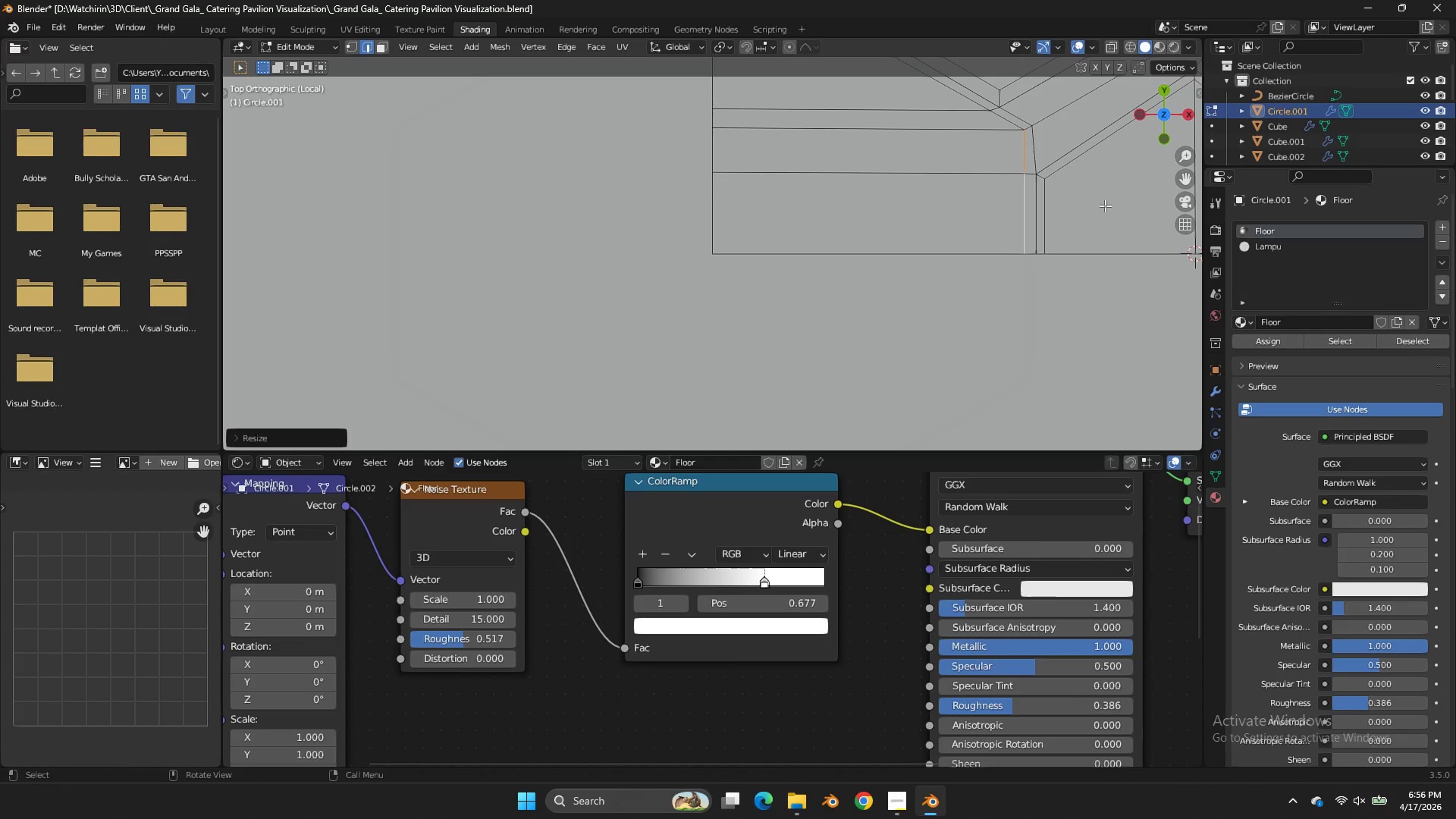 
key(Z)
 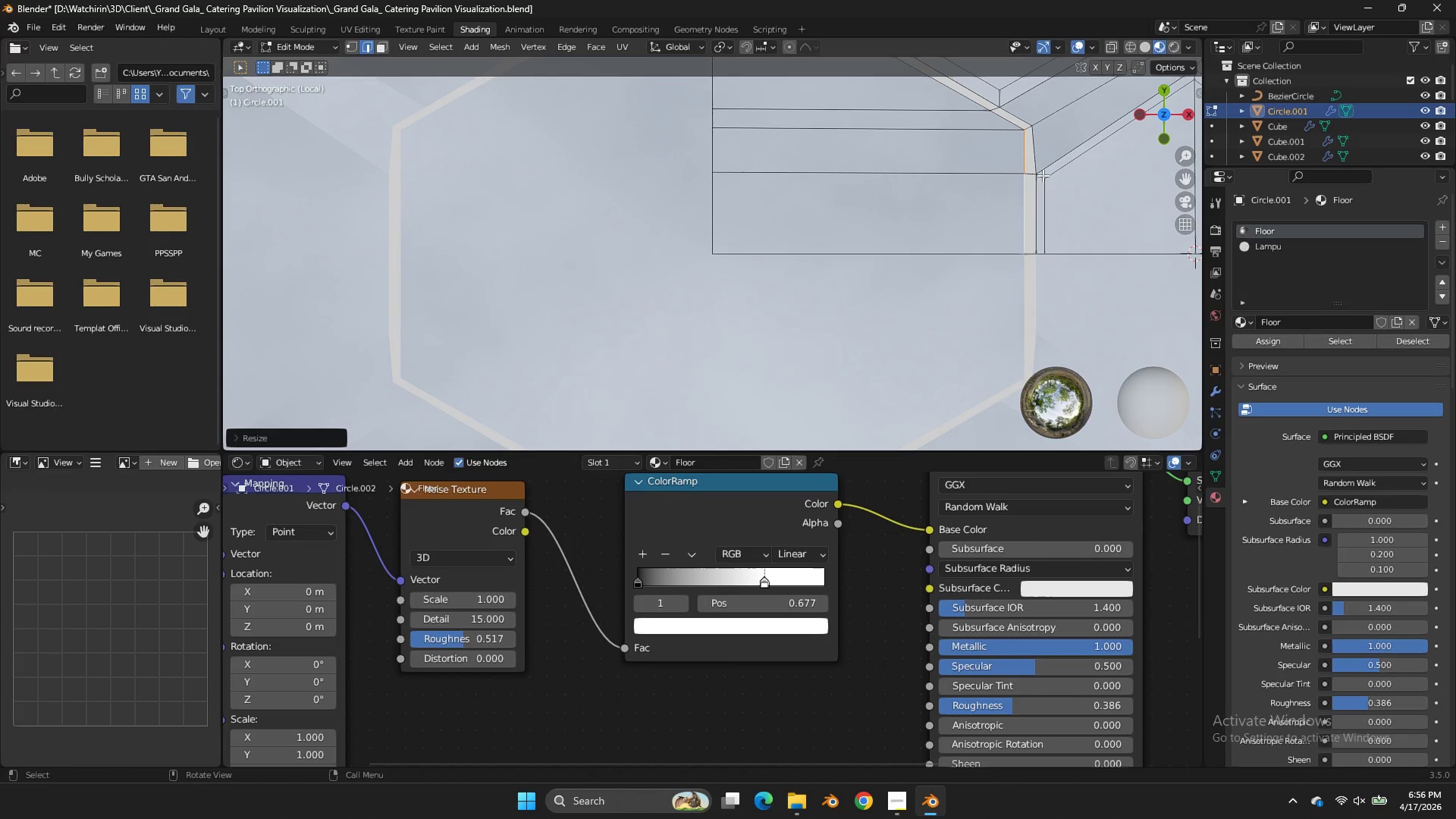 
left_click([1036, 163])
 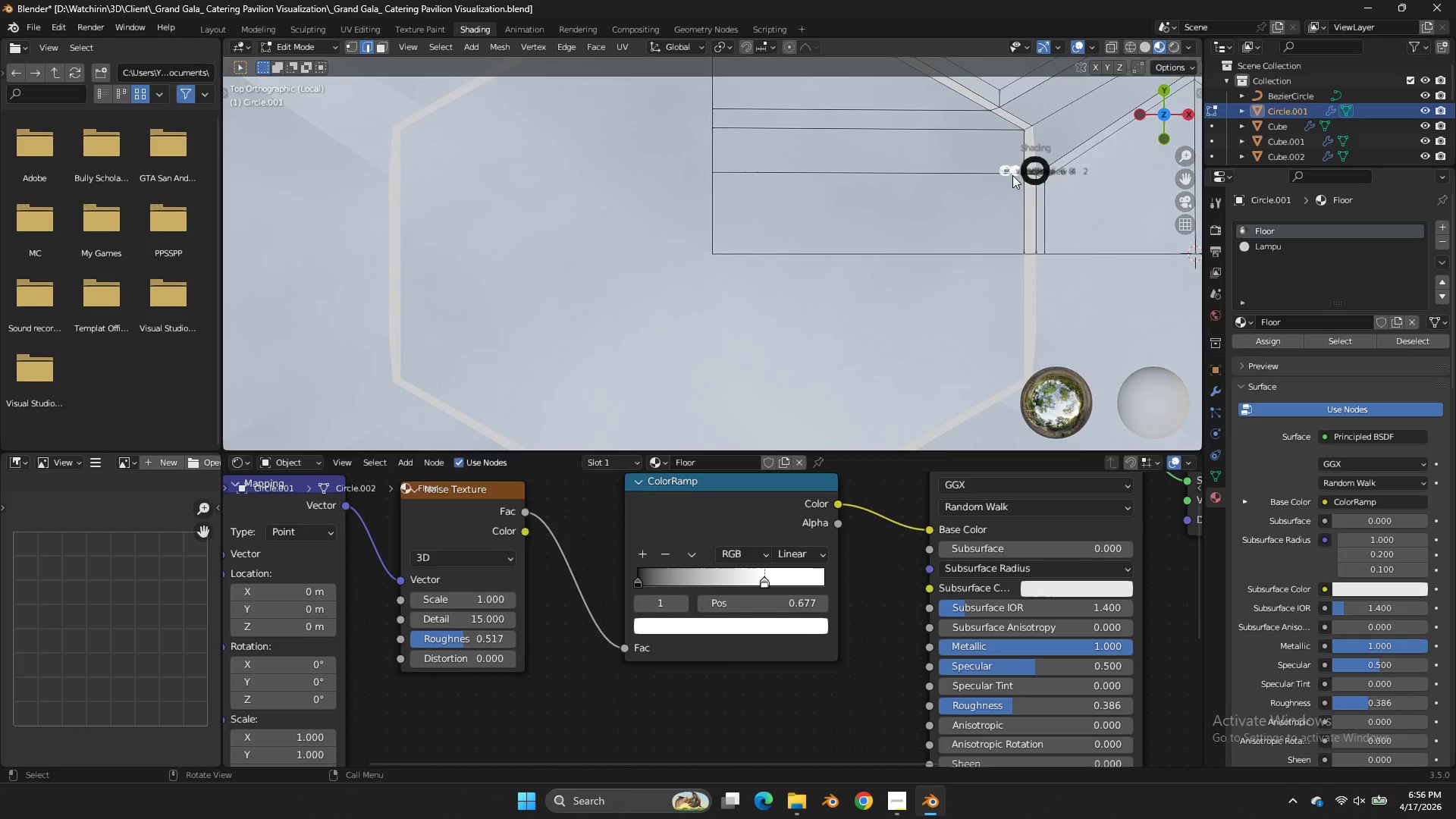 
type(zsx0)
 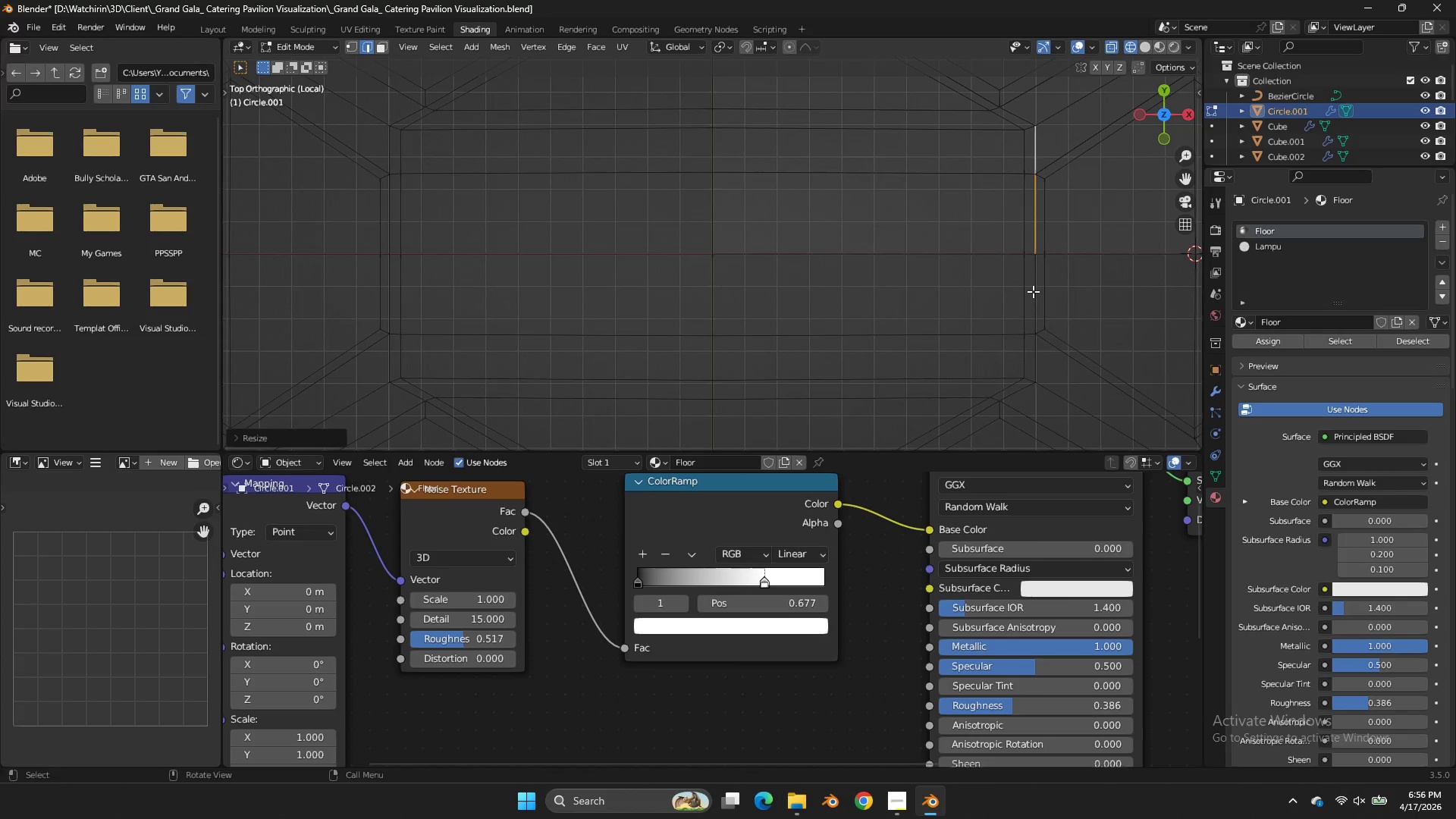 
left_click_drag(start_coordinate=[1039, 160], to_coordinate=[1033, 291])
 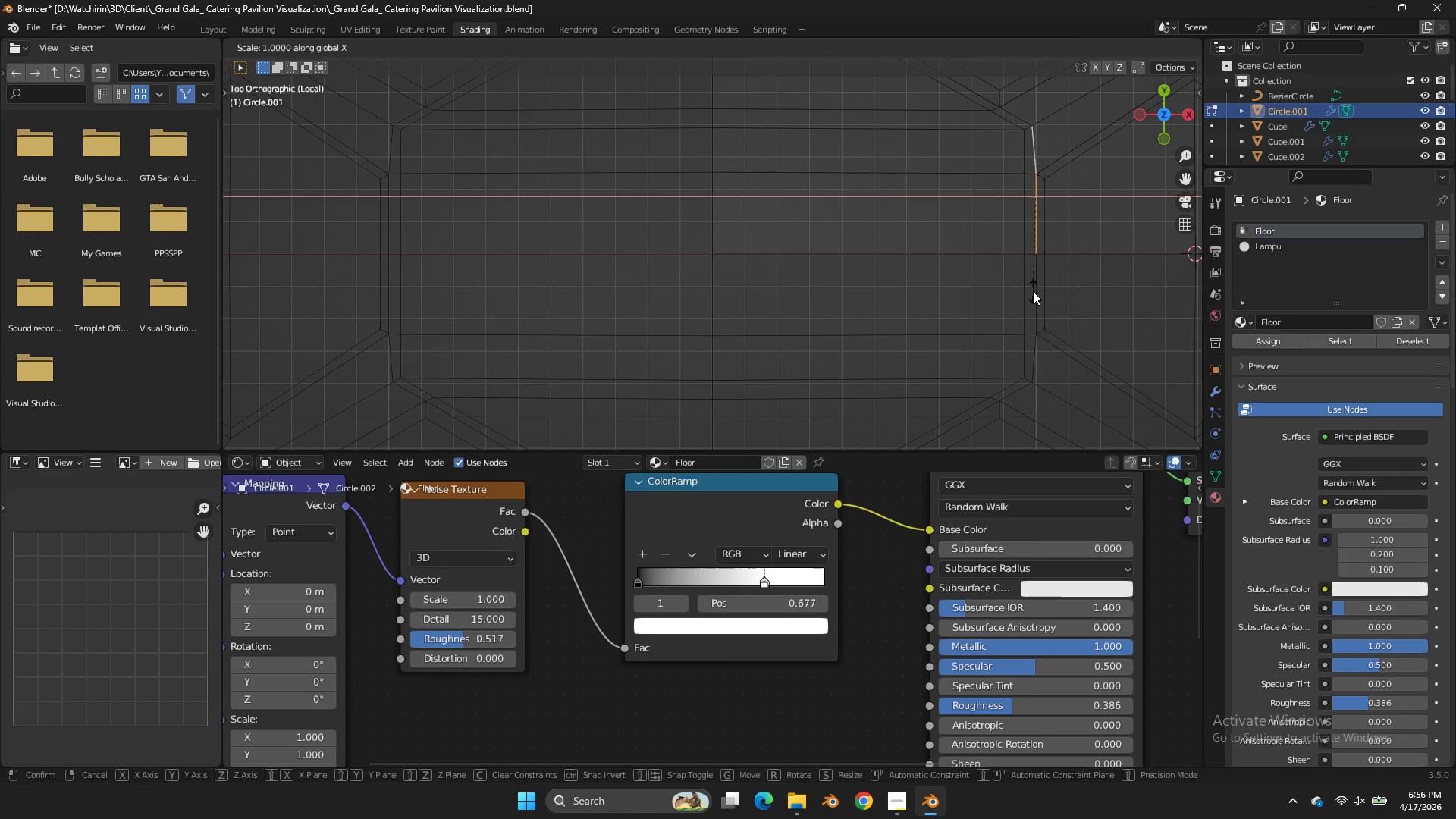 
key(Enter)
 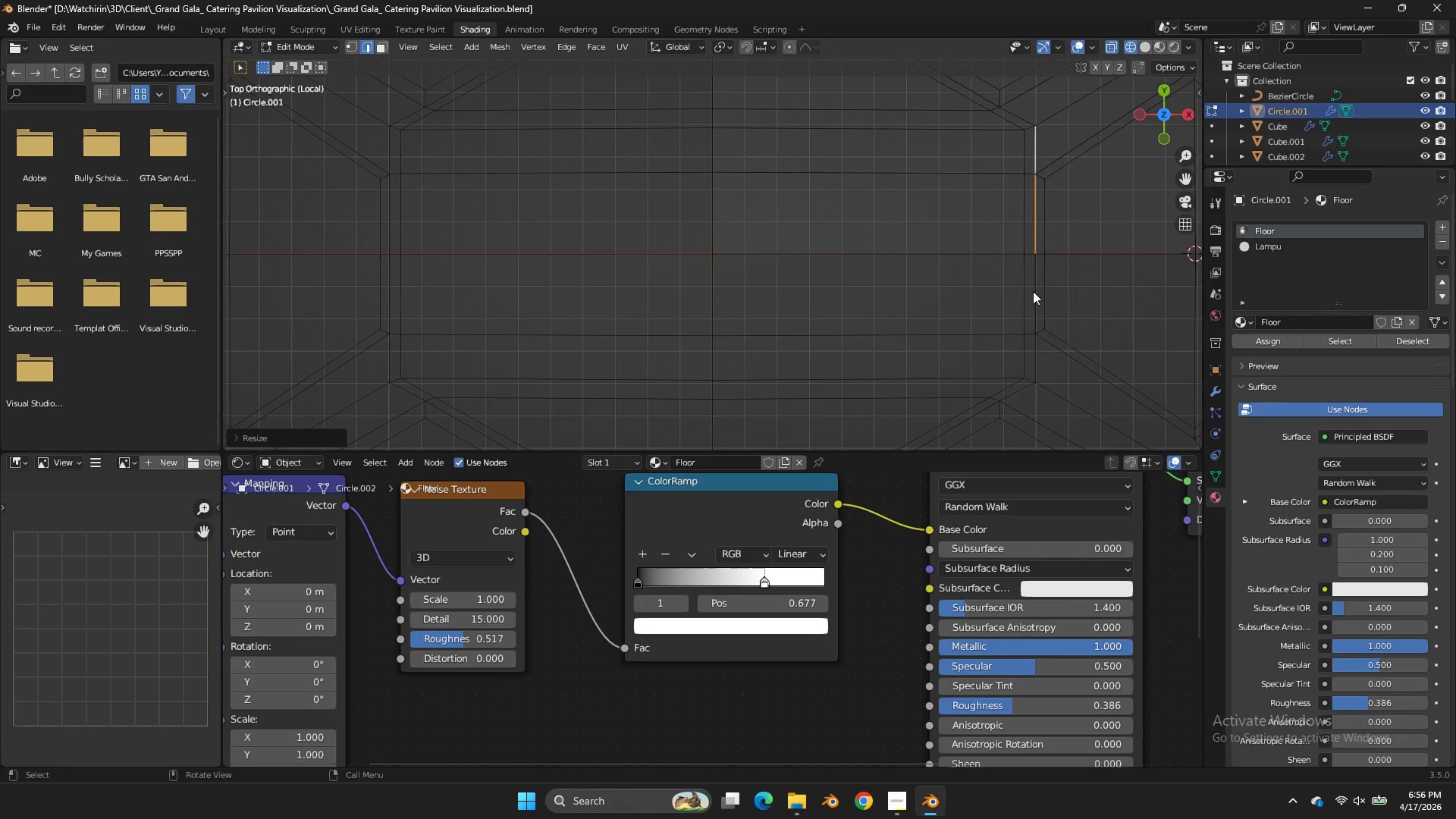 
key(Tab)
 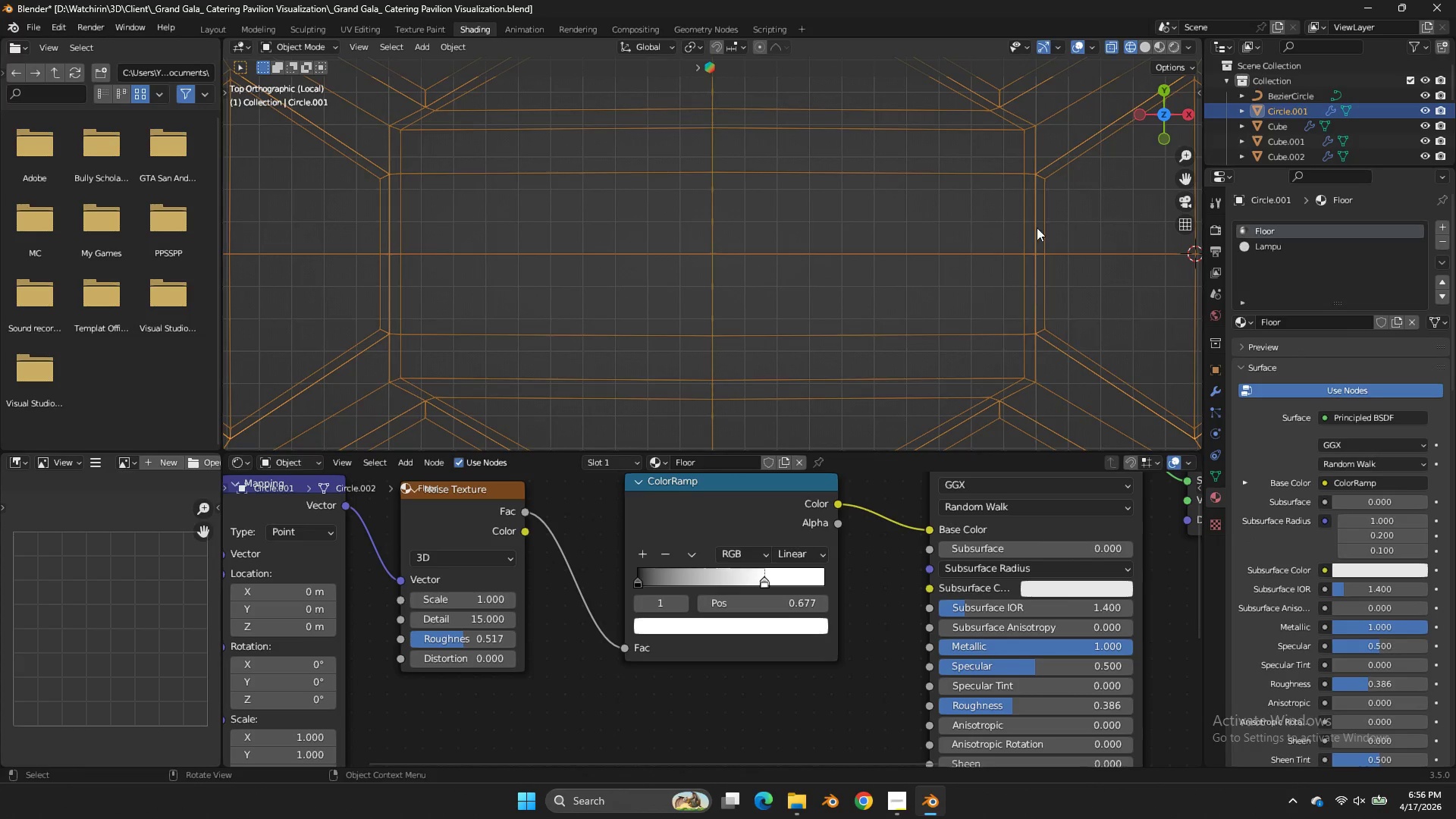 
key(Z)
 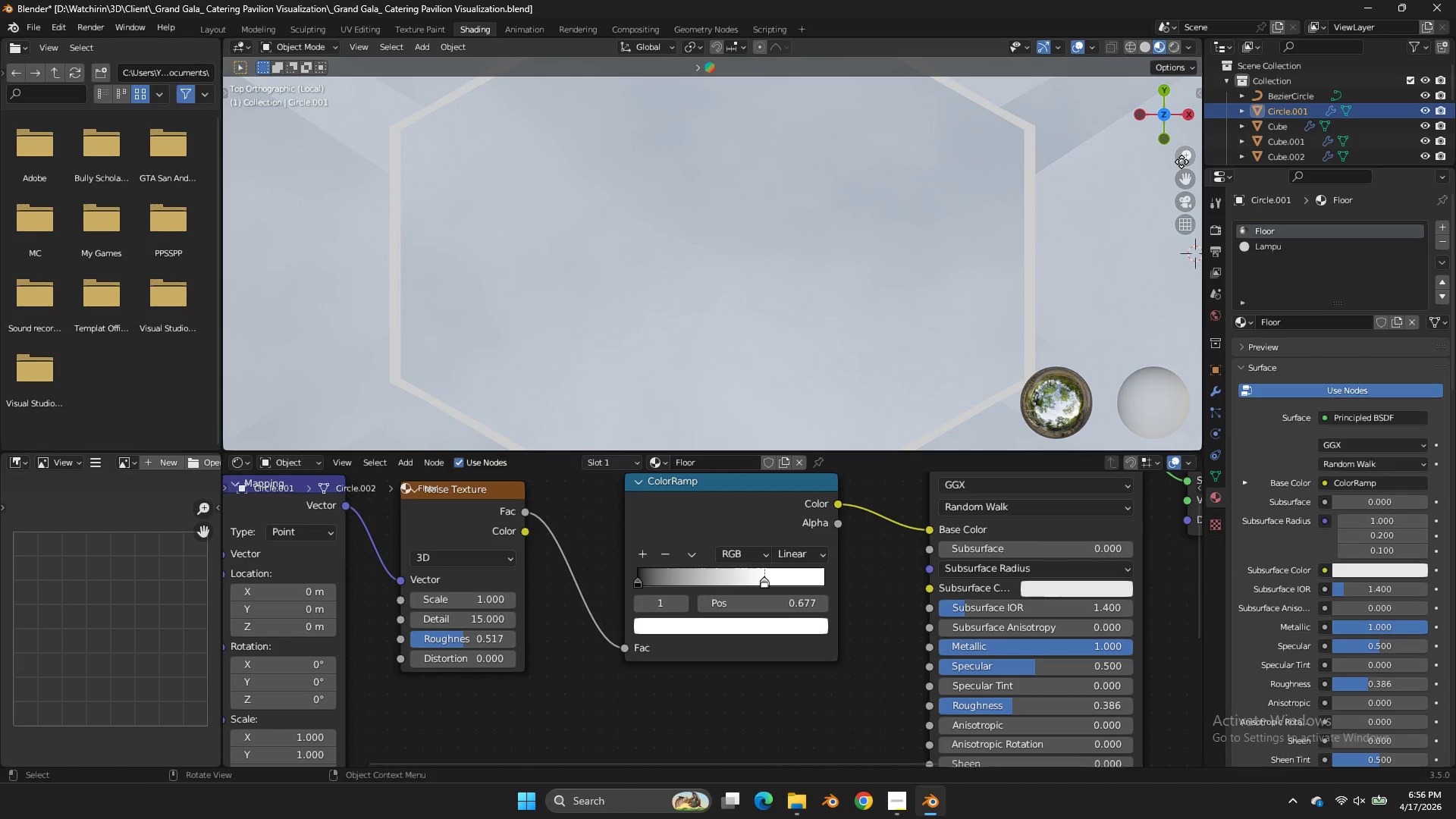 
left_click_drag(start_coordinate=[1184, 175], to_coordinate=[1200, 315])
 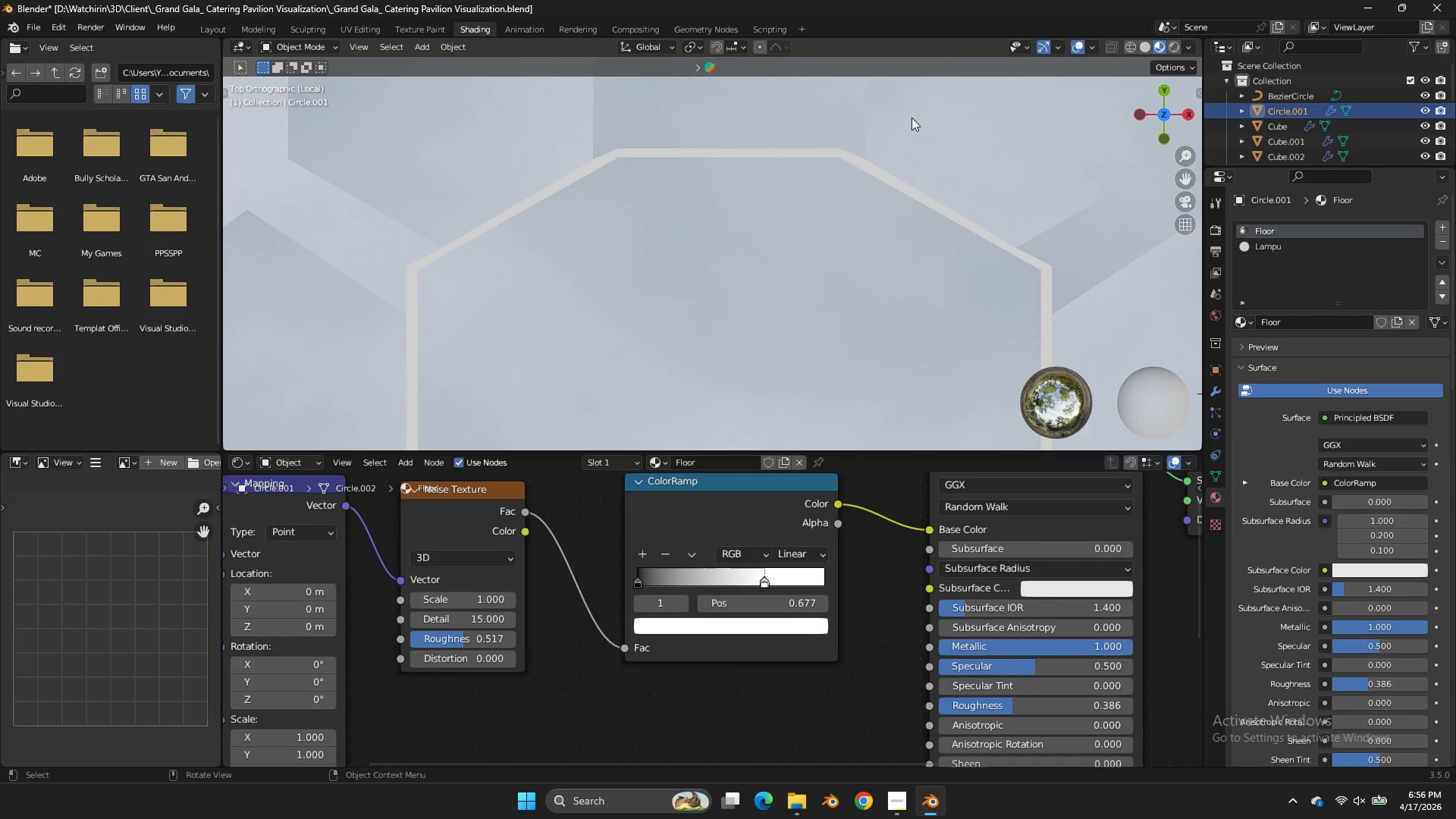 
key(Tab)
 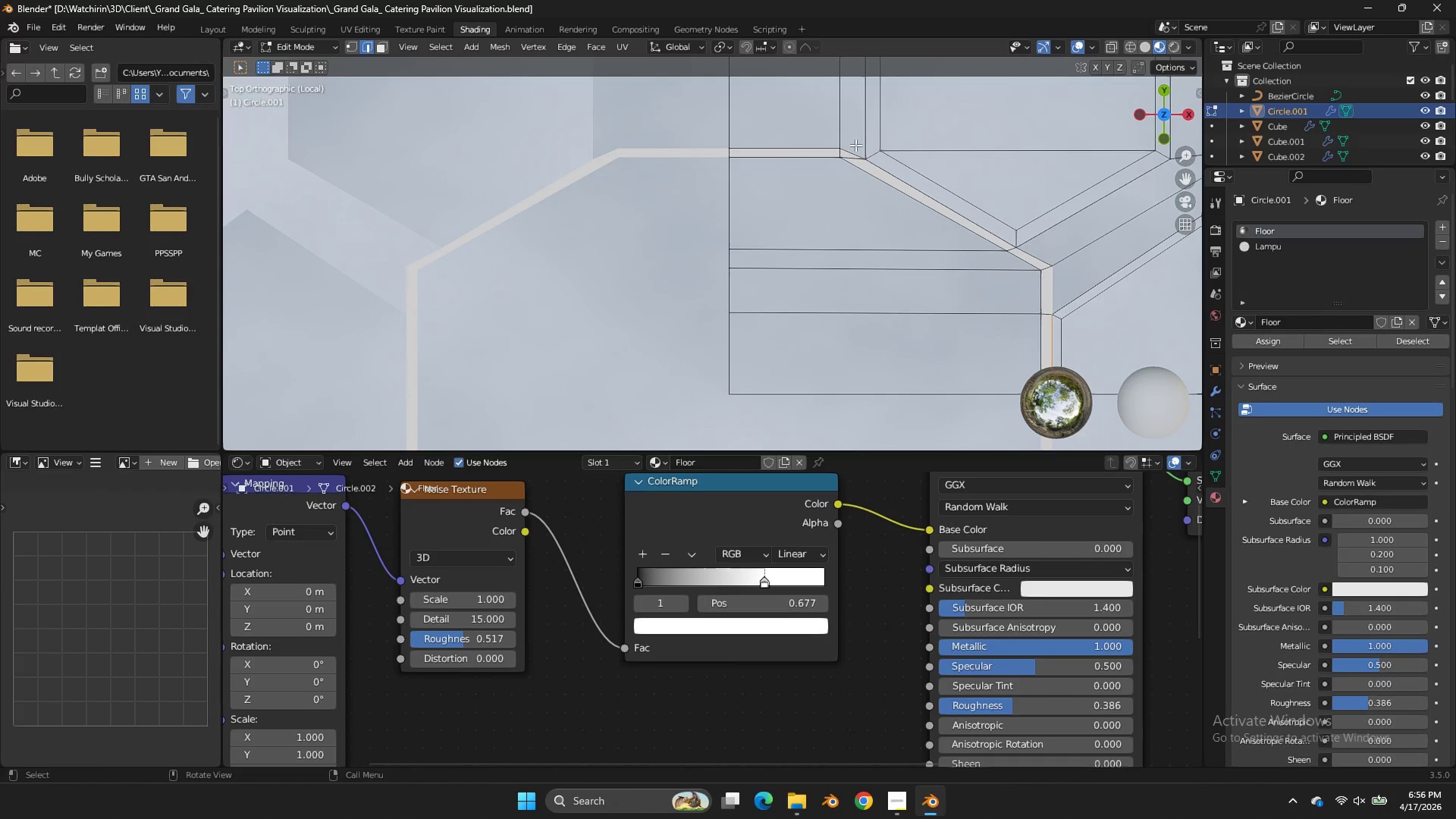 
left_click([855, 145])
 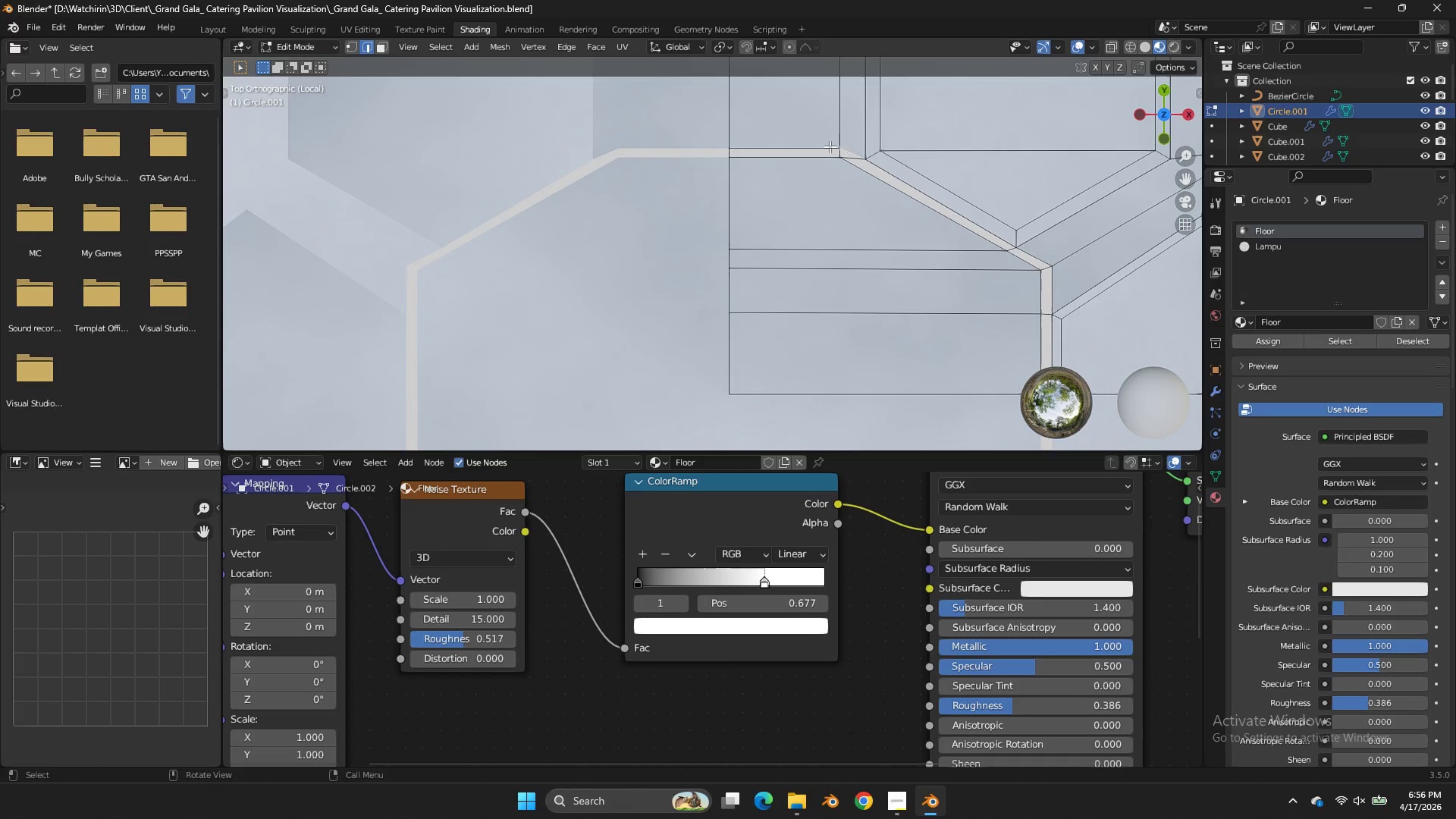 
hold_key(key=ShiftLeft, duration=0.56)
left_click([824, 145])
 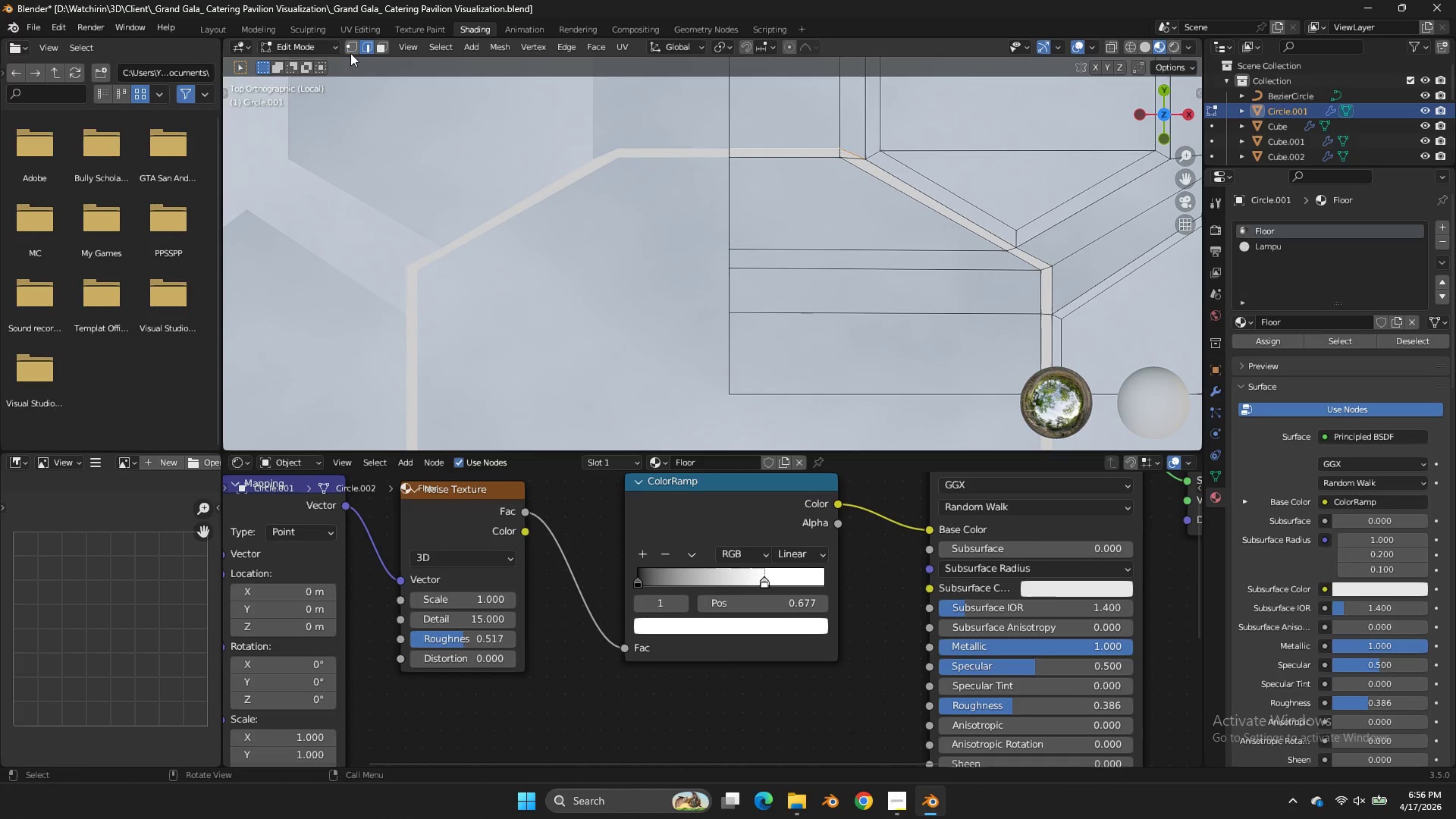 
left_click([353, 45])
 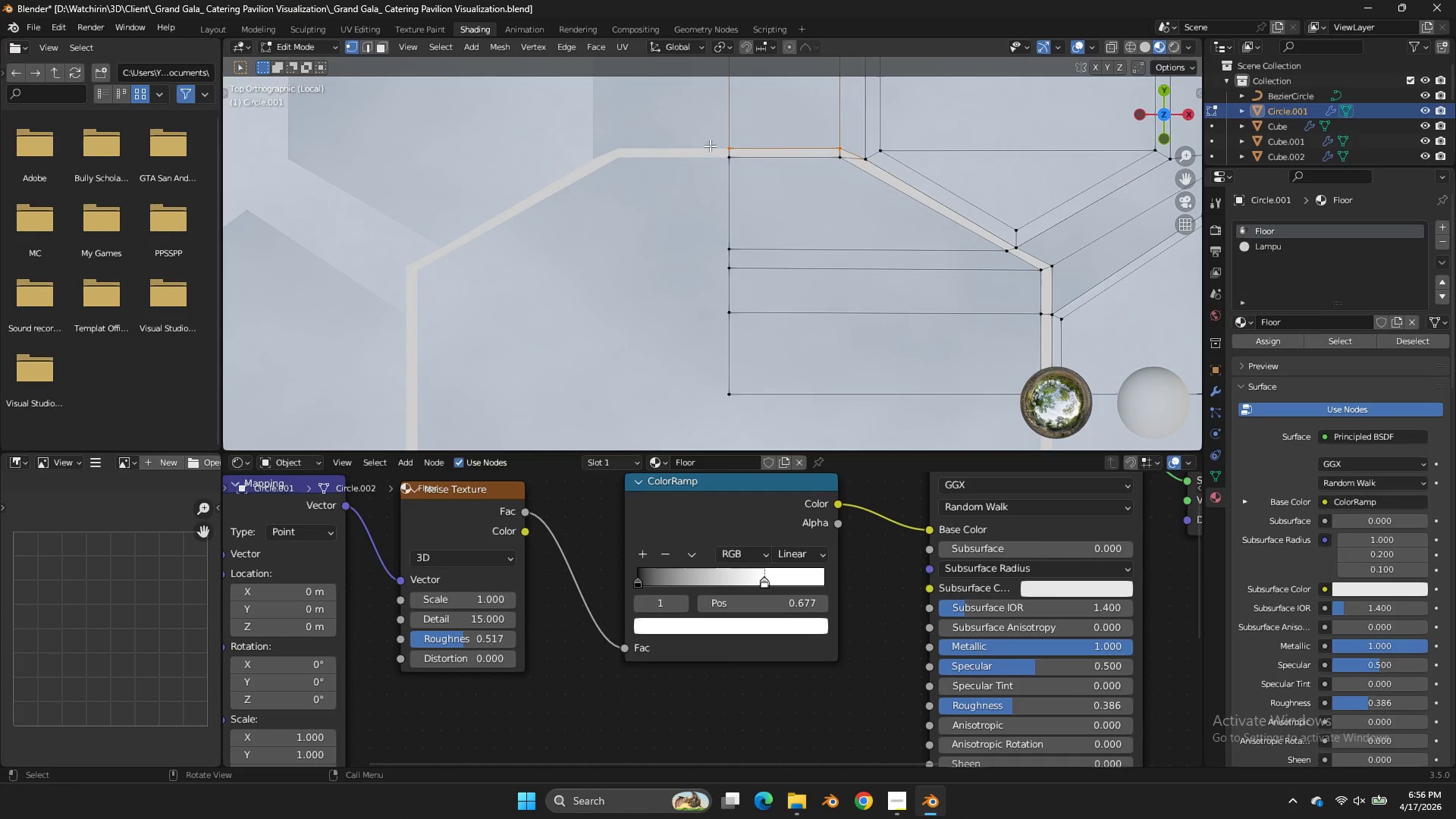 
type(zz)
 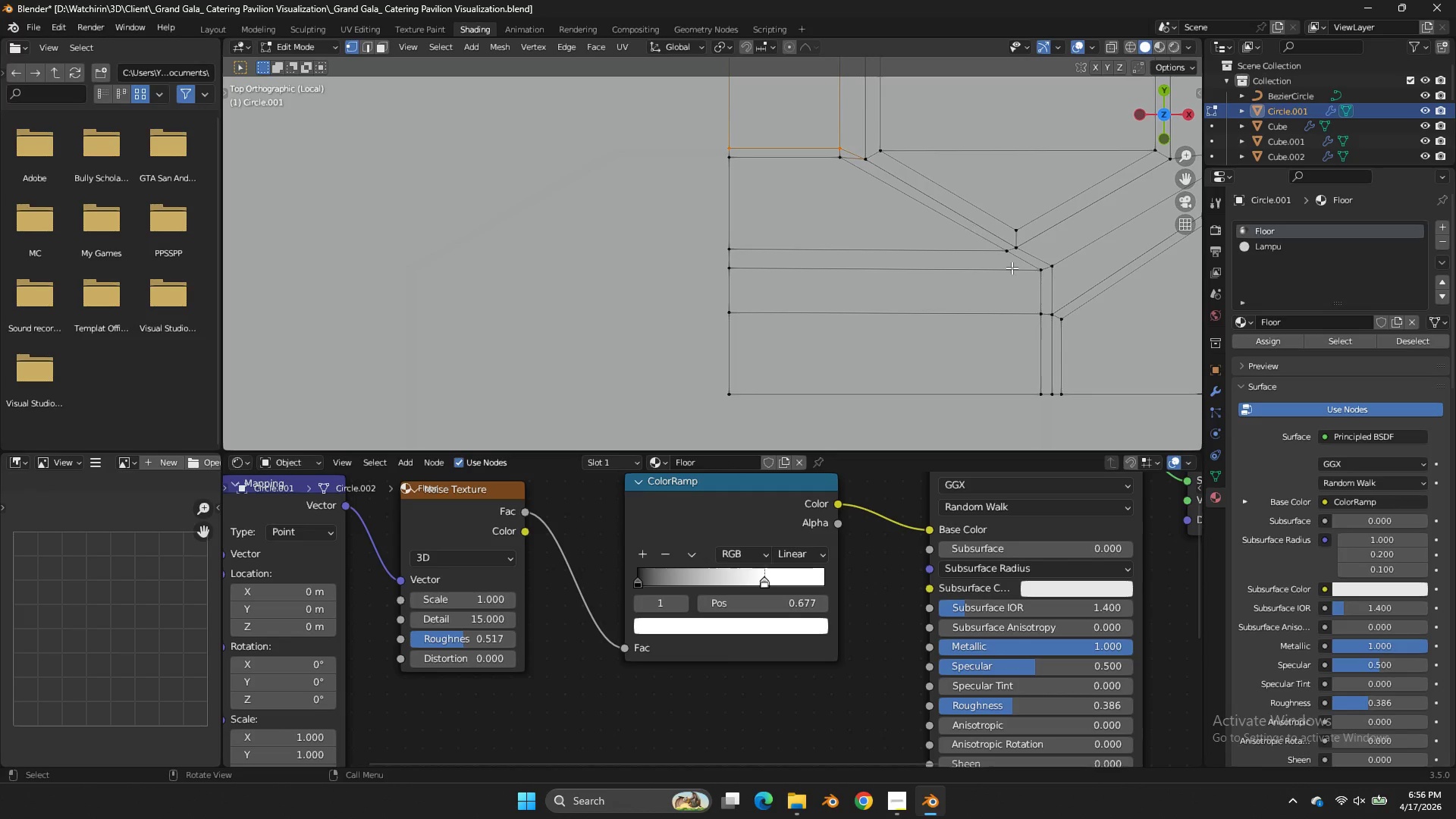 
key(Z)
 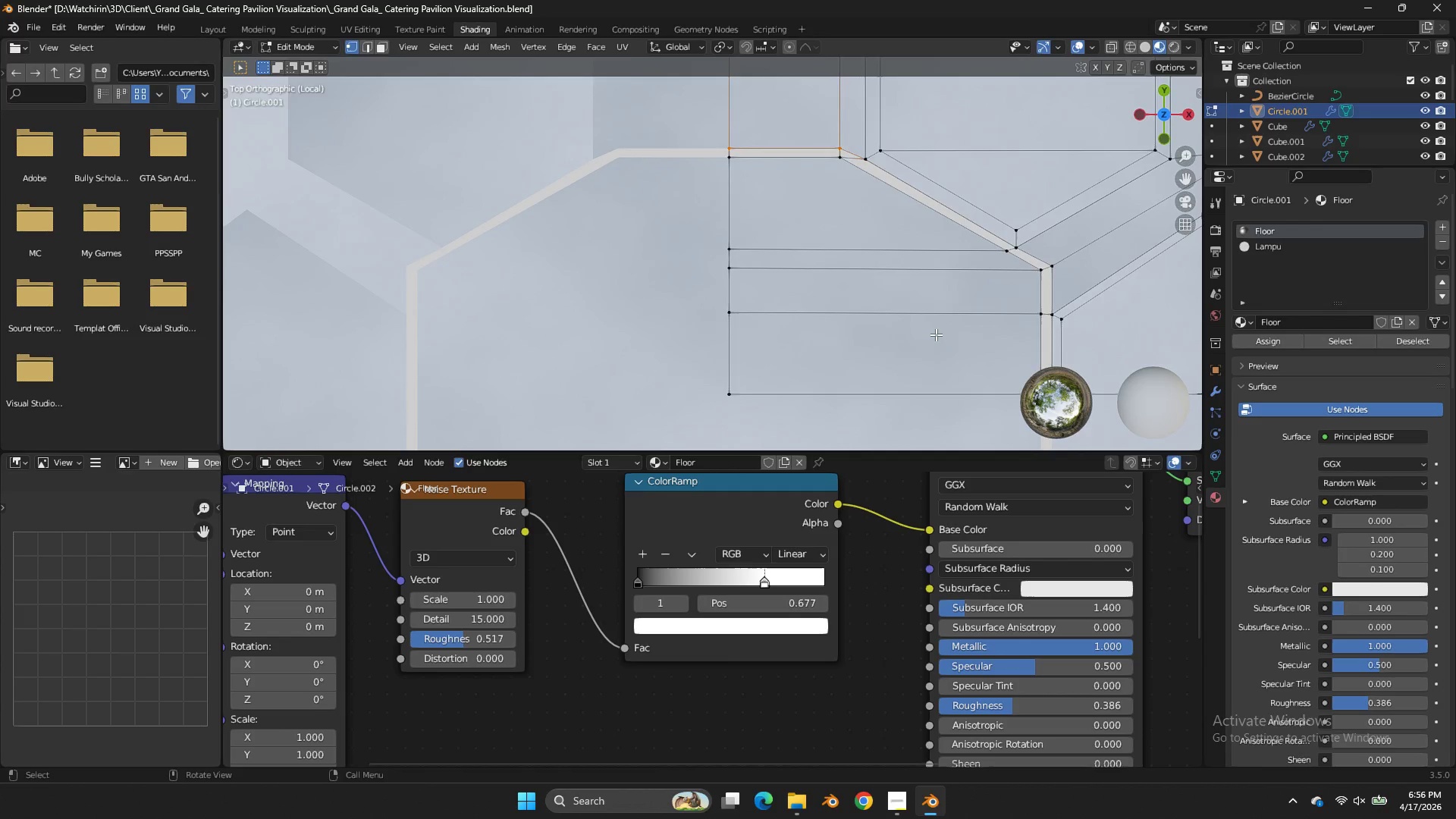 
key(Tab)
 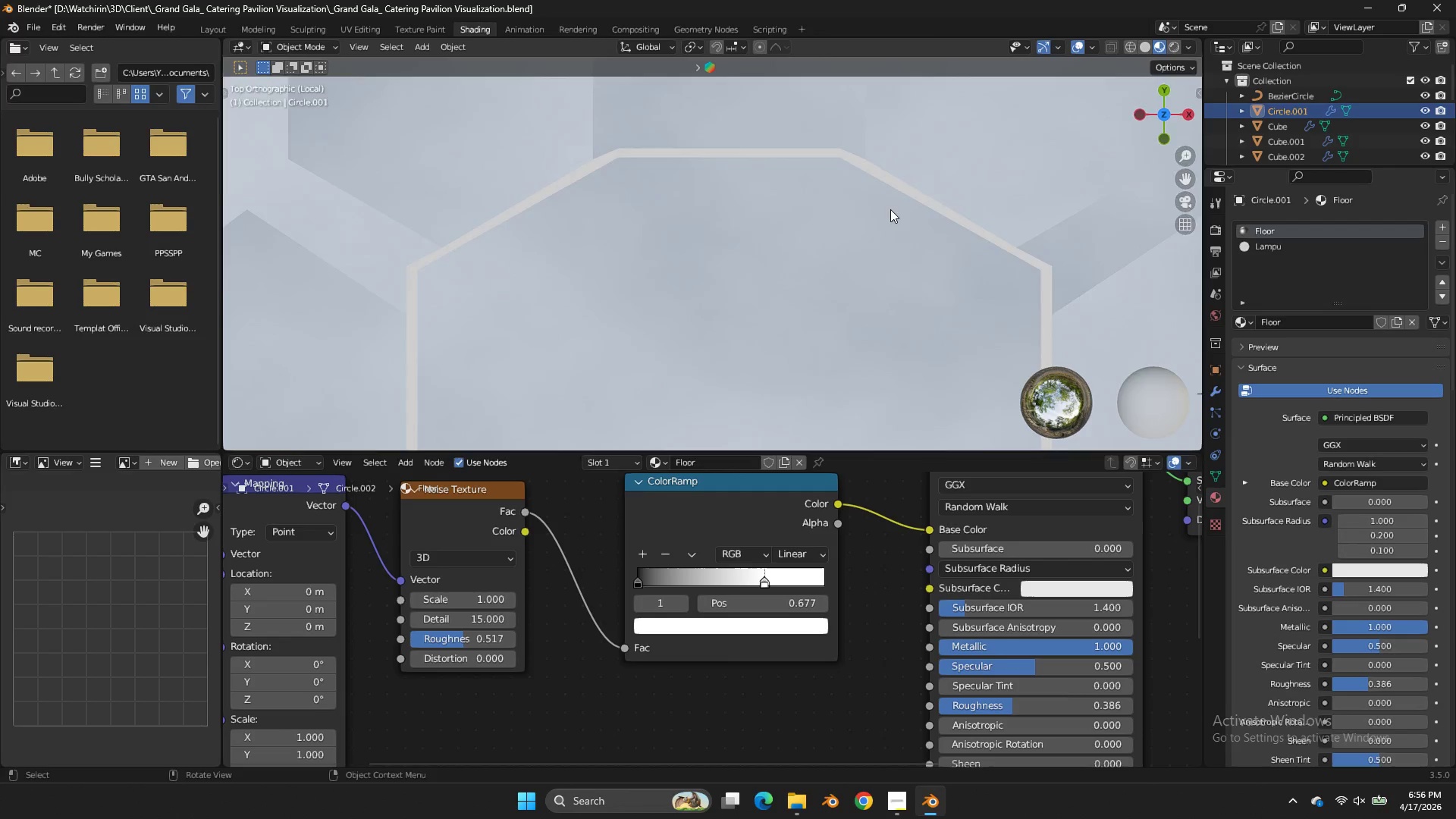 
key(Control+S)
 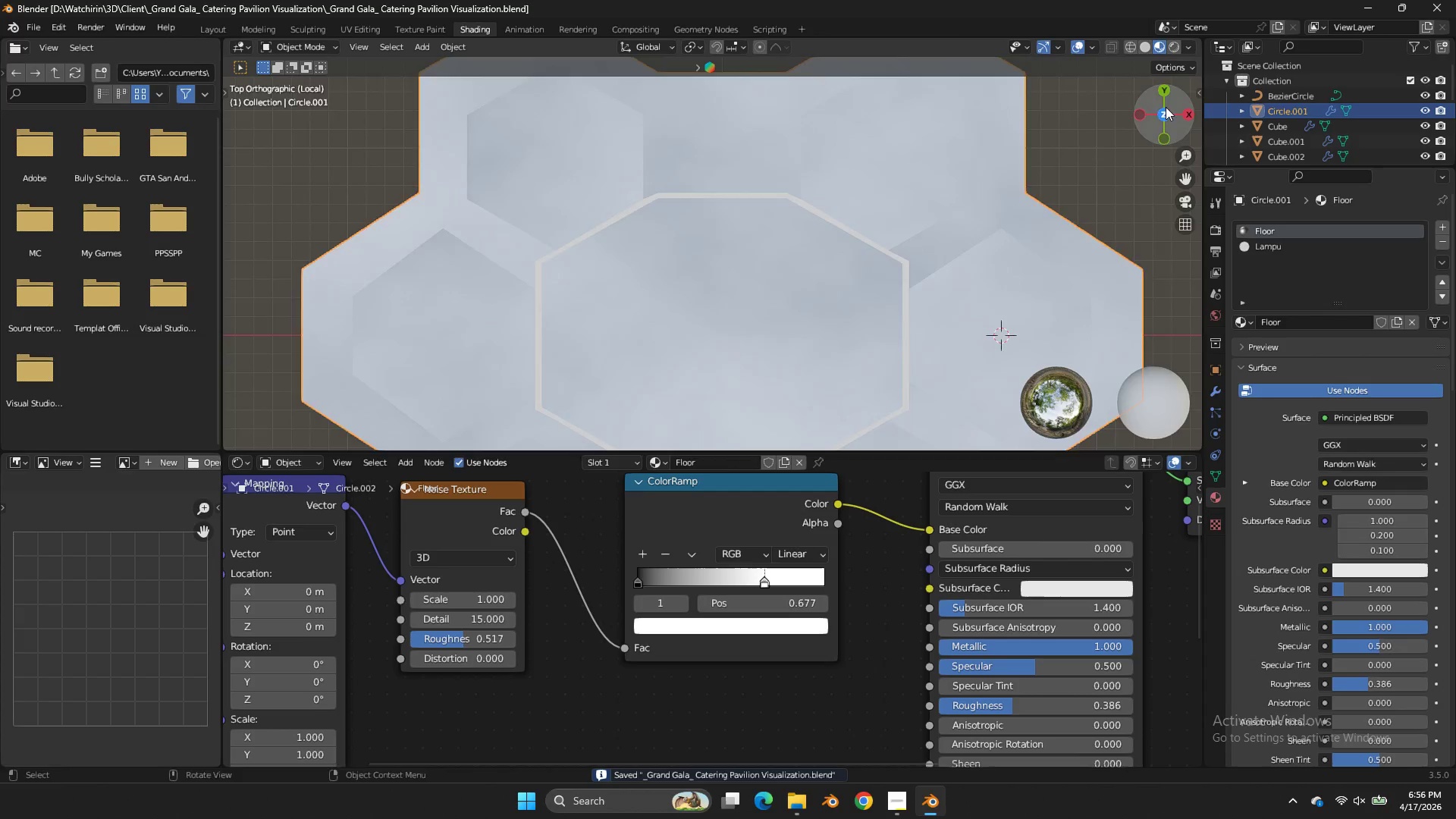 
scroll: coordinate [890, 209], scroll_direction: down, amount: 3.0
 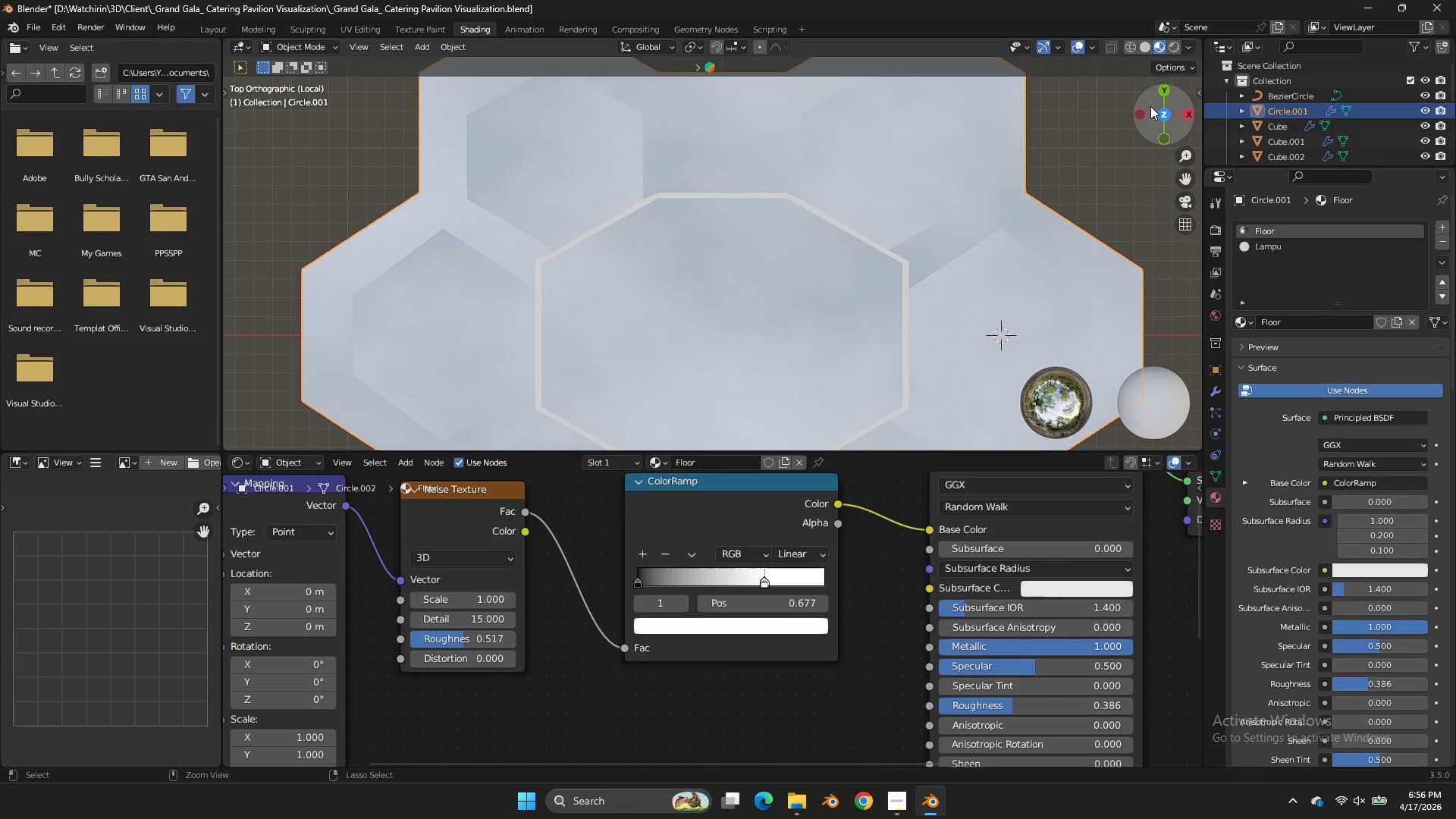 
left_click_drag(start_coordinate=[1166, 107], to_coordinate=[1175, 387])
 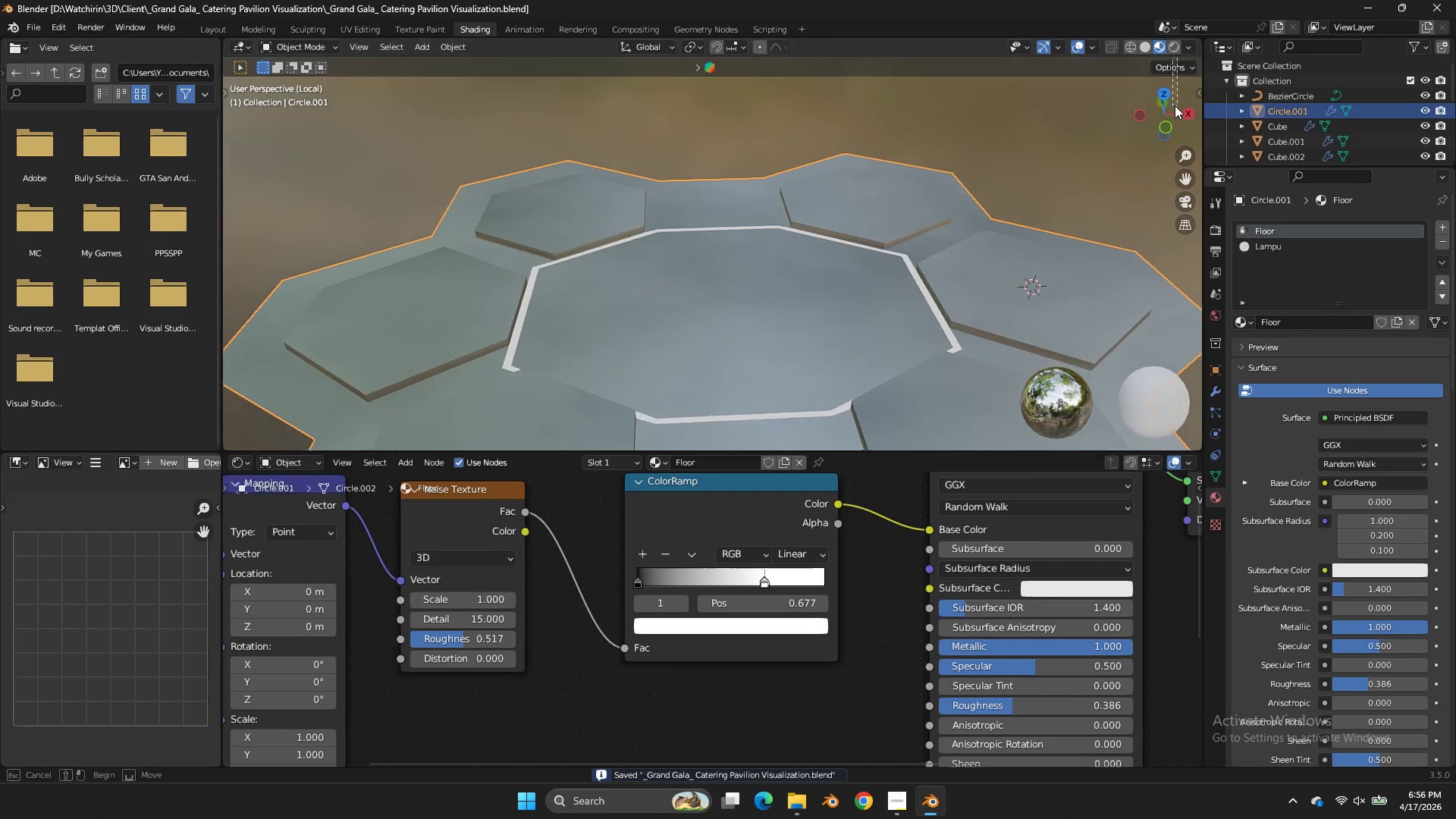 
left_click_drag(start_coordinate=[1177, 387], to_coordinate=[1175, 105])
 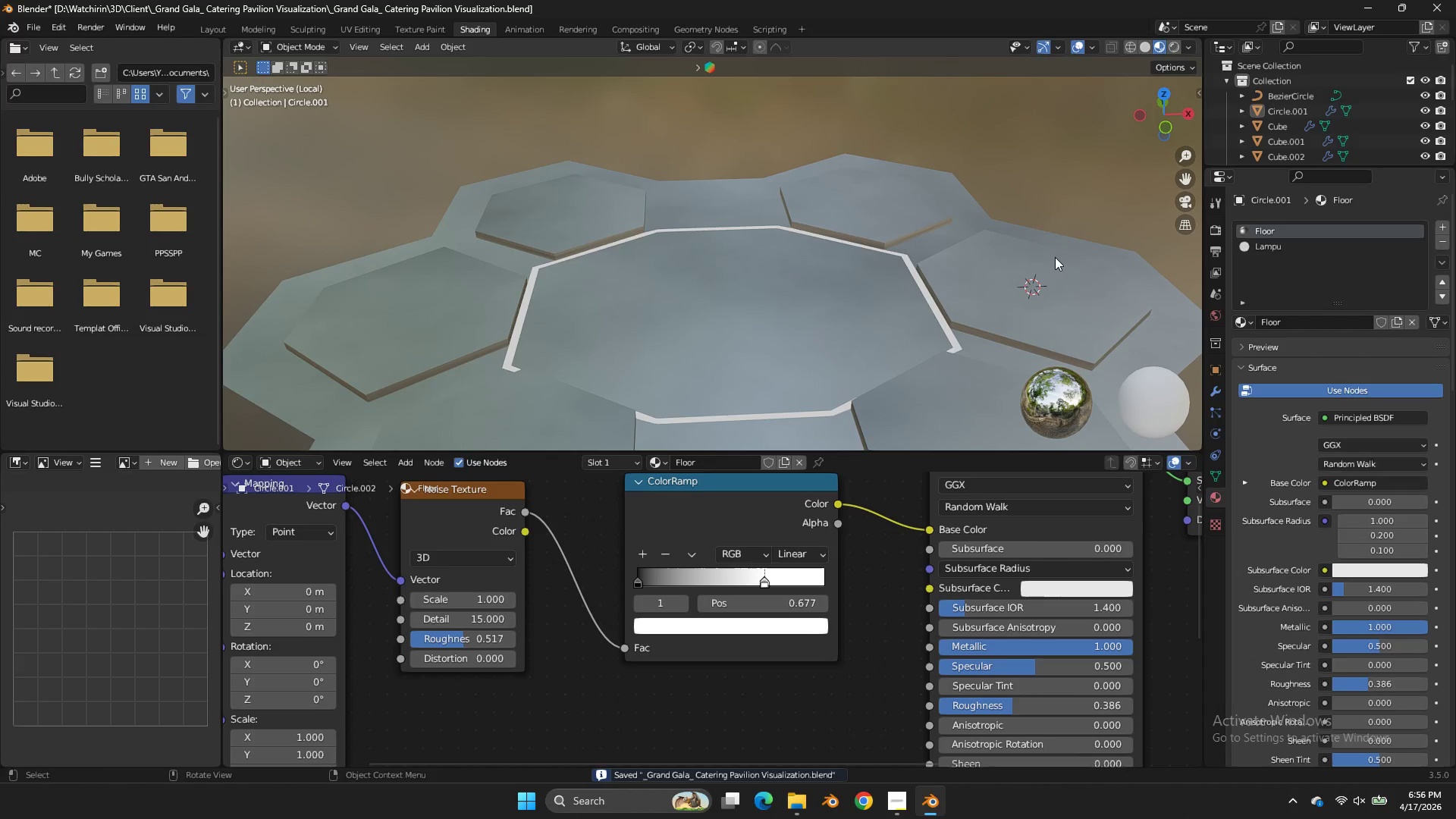 
key(Tab)
 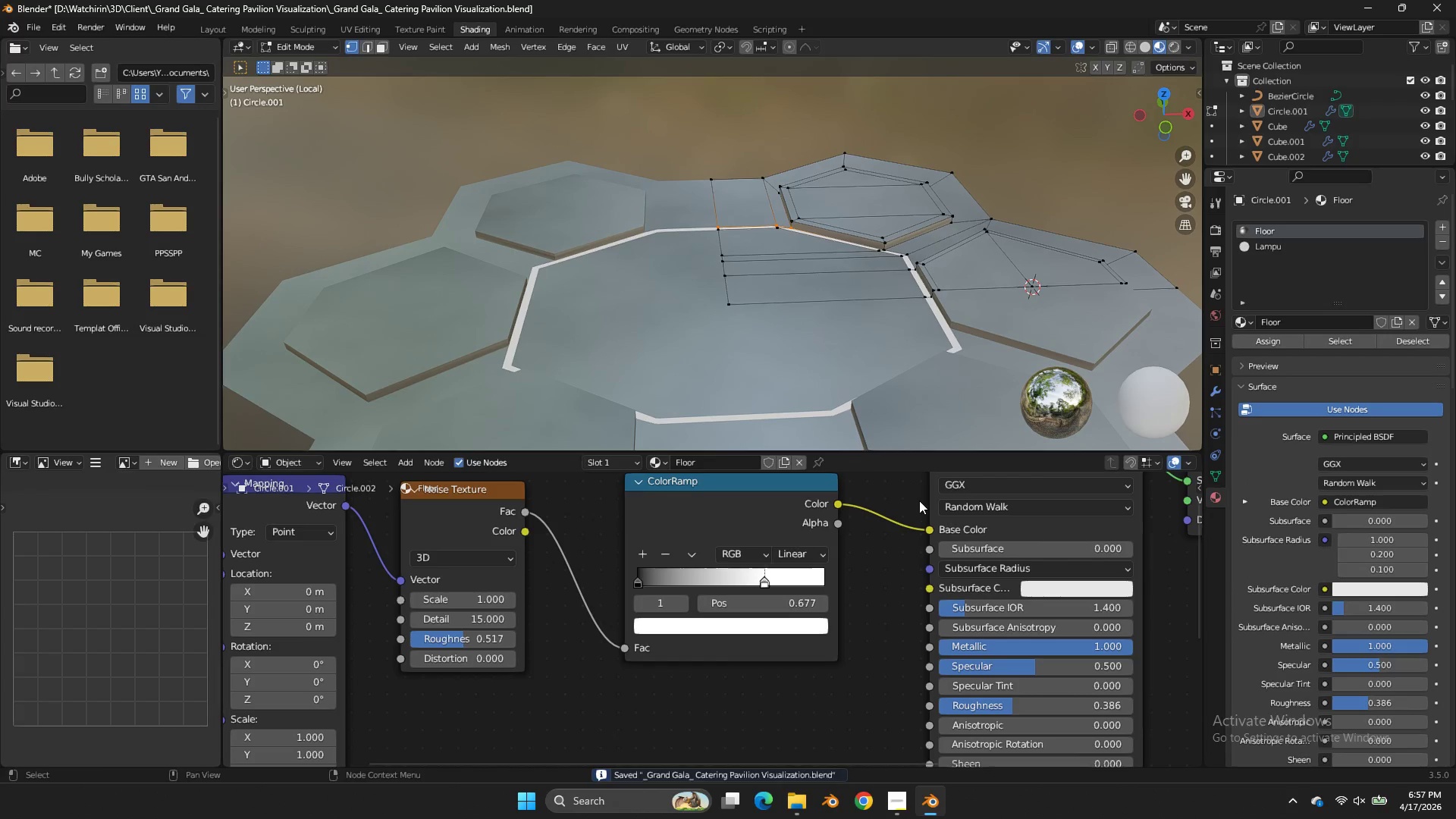 
scroll: coordinate [919, 505], scroll_direction: up, amount: 3.0
 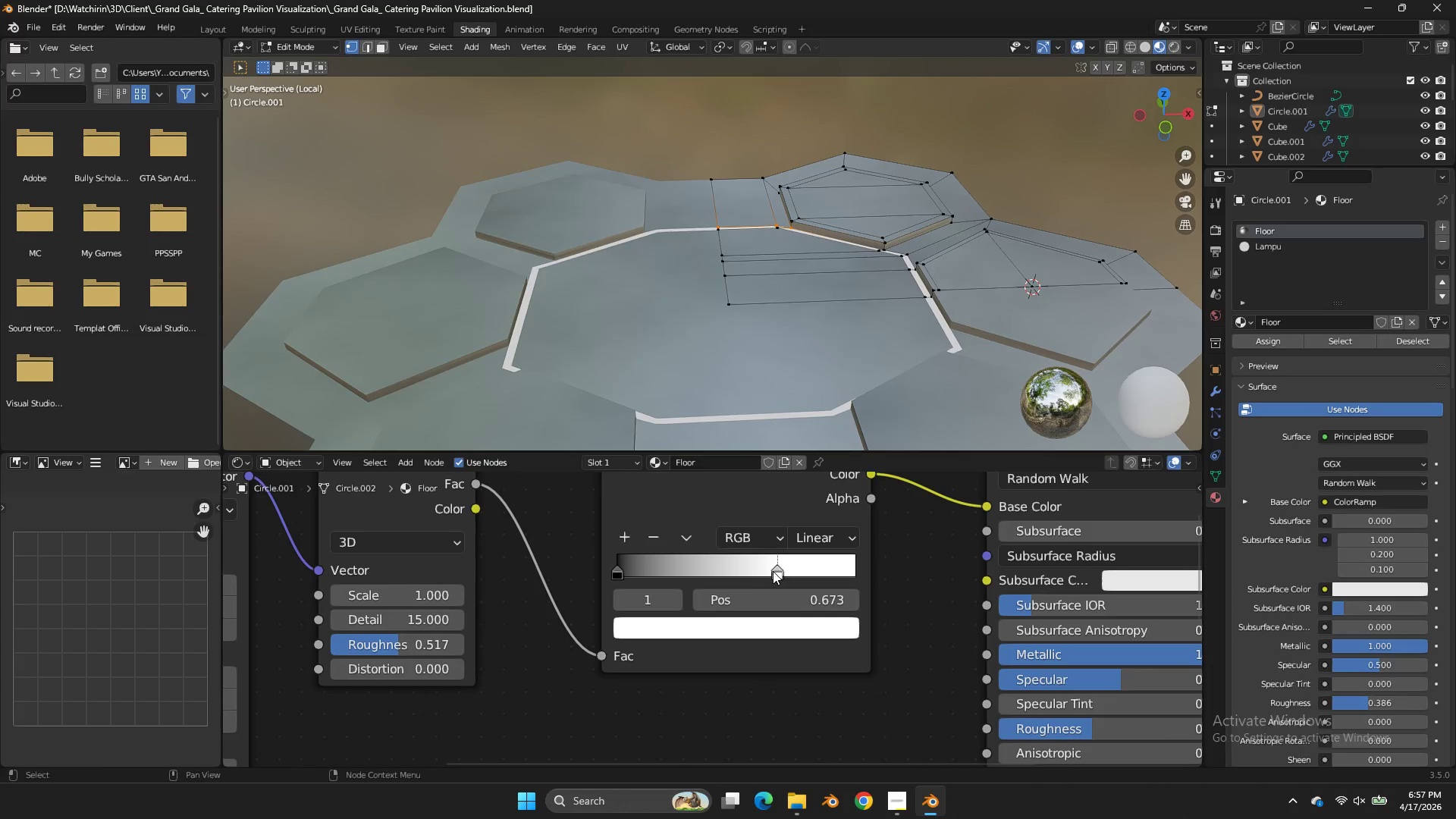 
left_click_drag(start_coordinate=[757, 571], to_coordinate=[748, 571])
 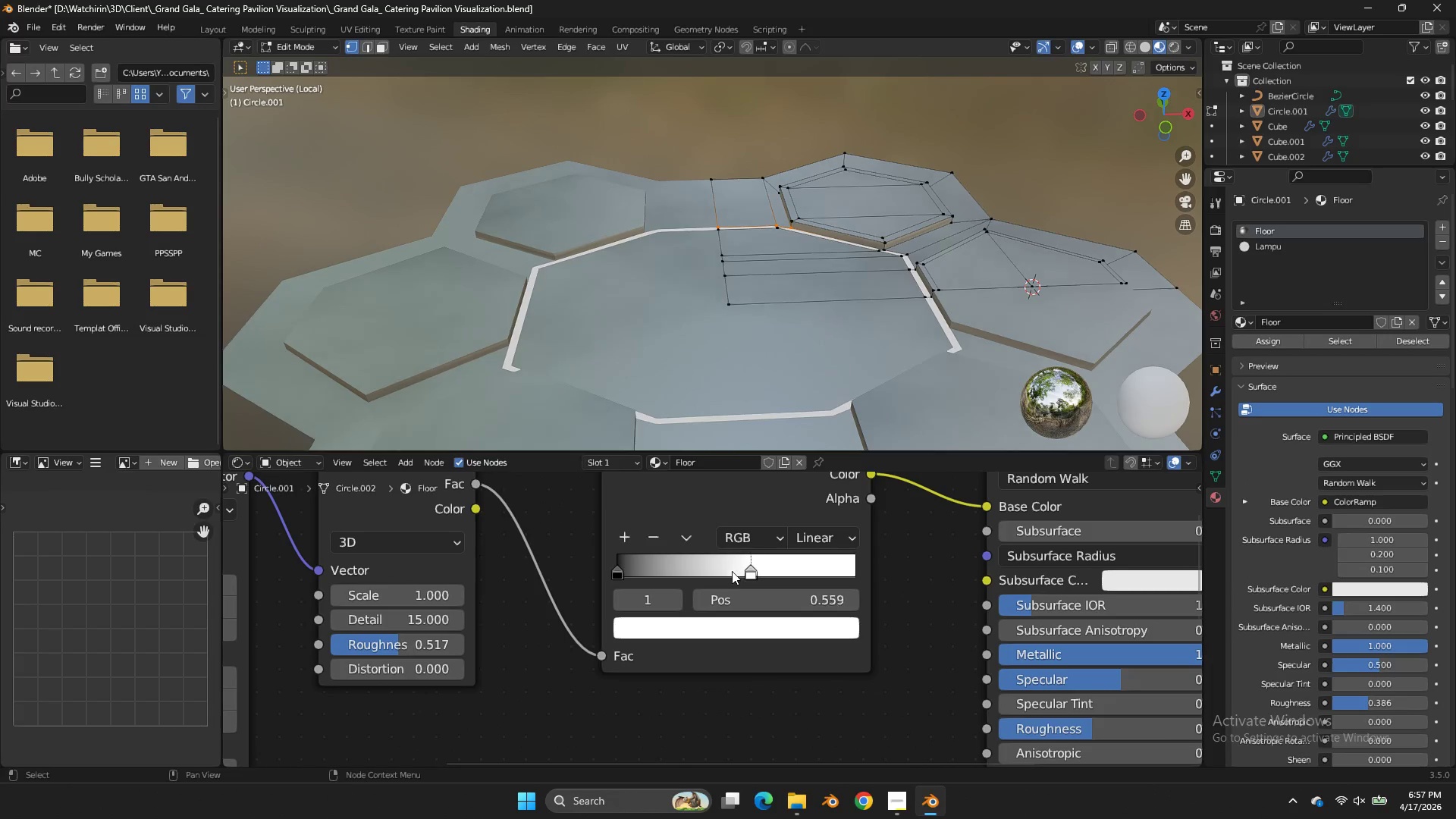 
left_click_drag(start_coordinate=[745, 571], to_coordinate=[740, 571])
 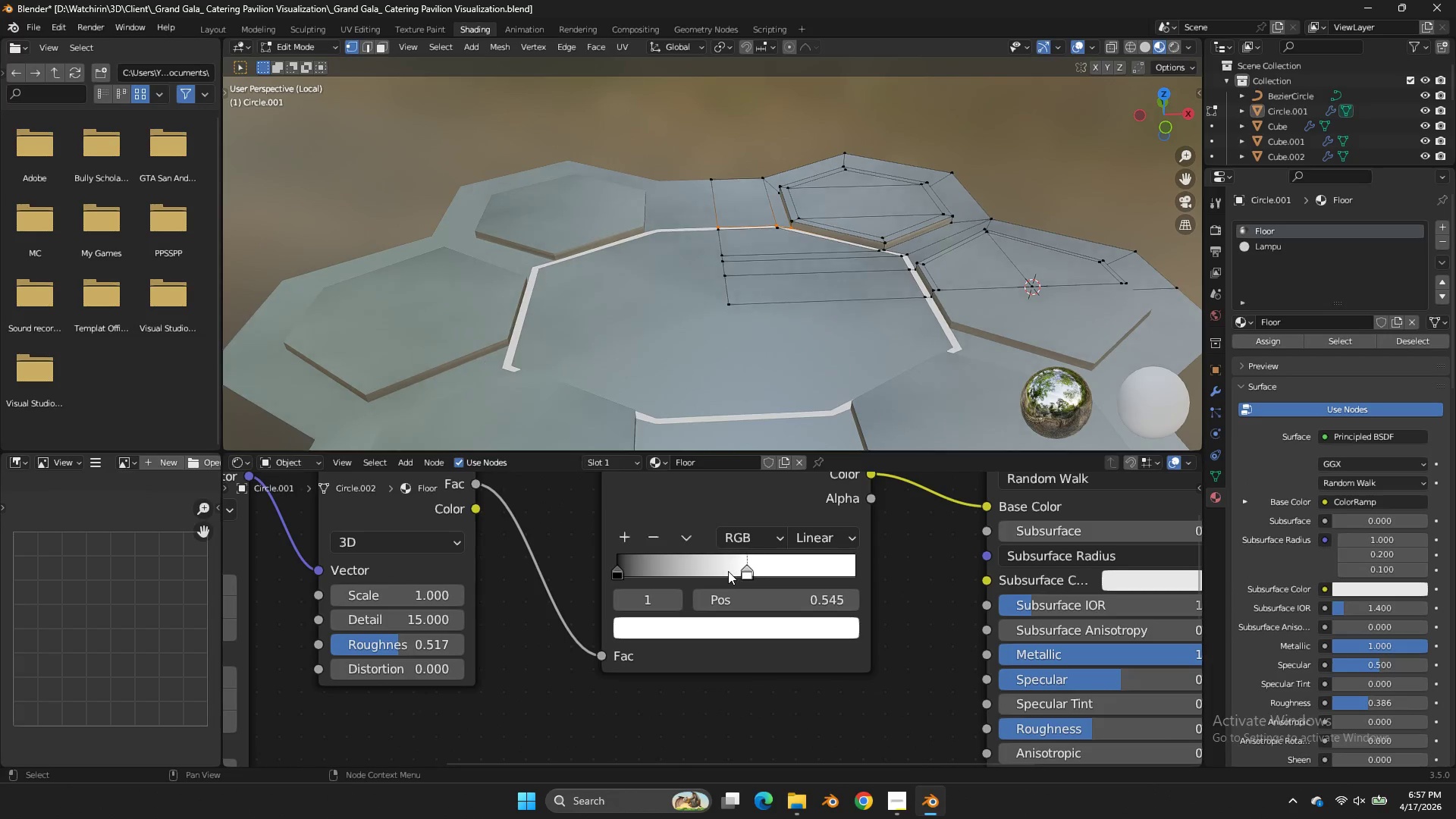 
left_click_drag(start_coordinate=[732, 571], to_coordinate=[745, 576])
 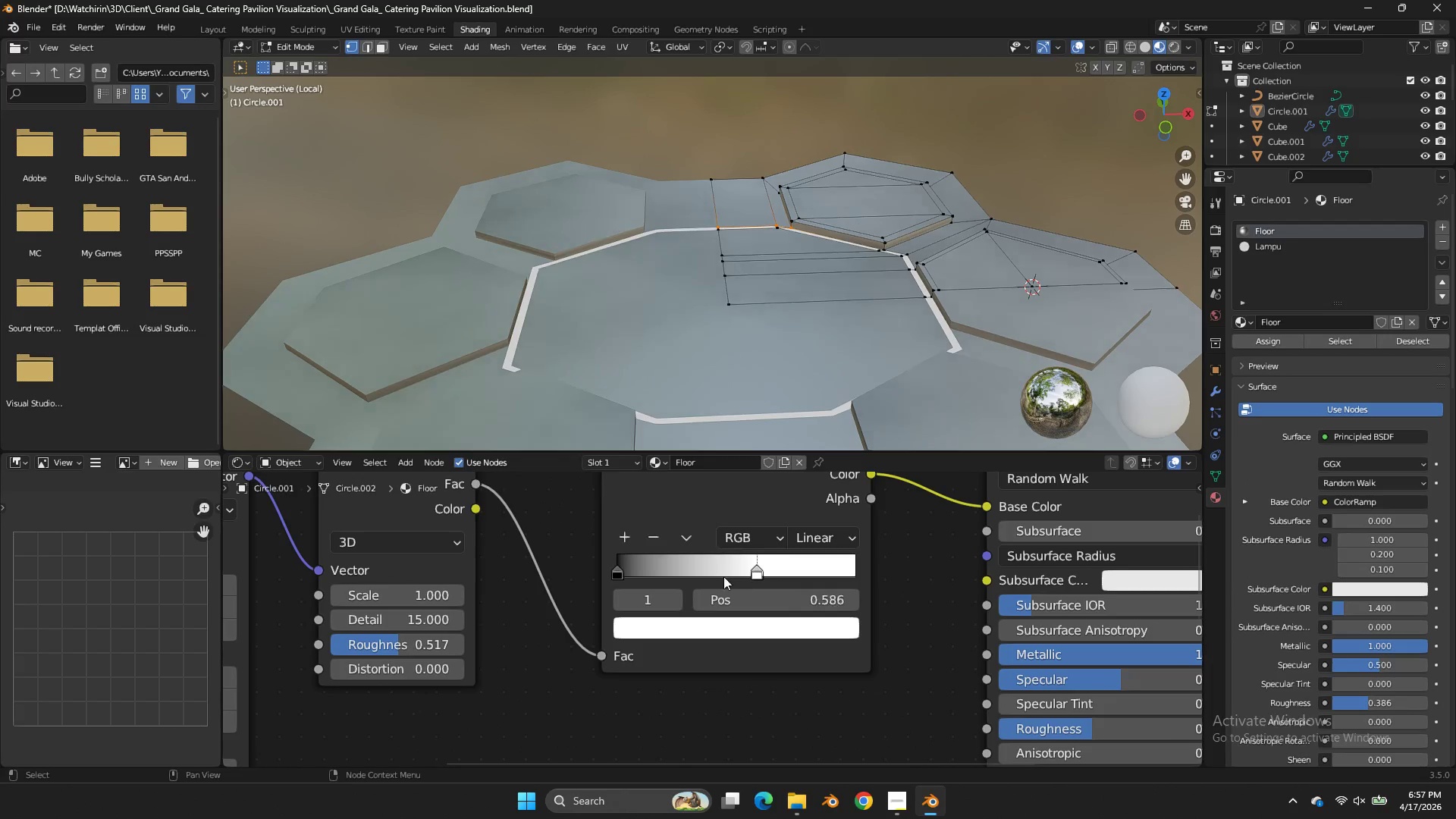 
left_click_drag(start_coordinate=[745, 576], to_coordinate=[704, 576])
 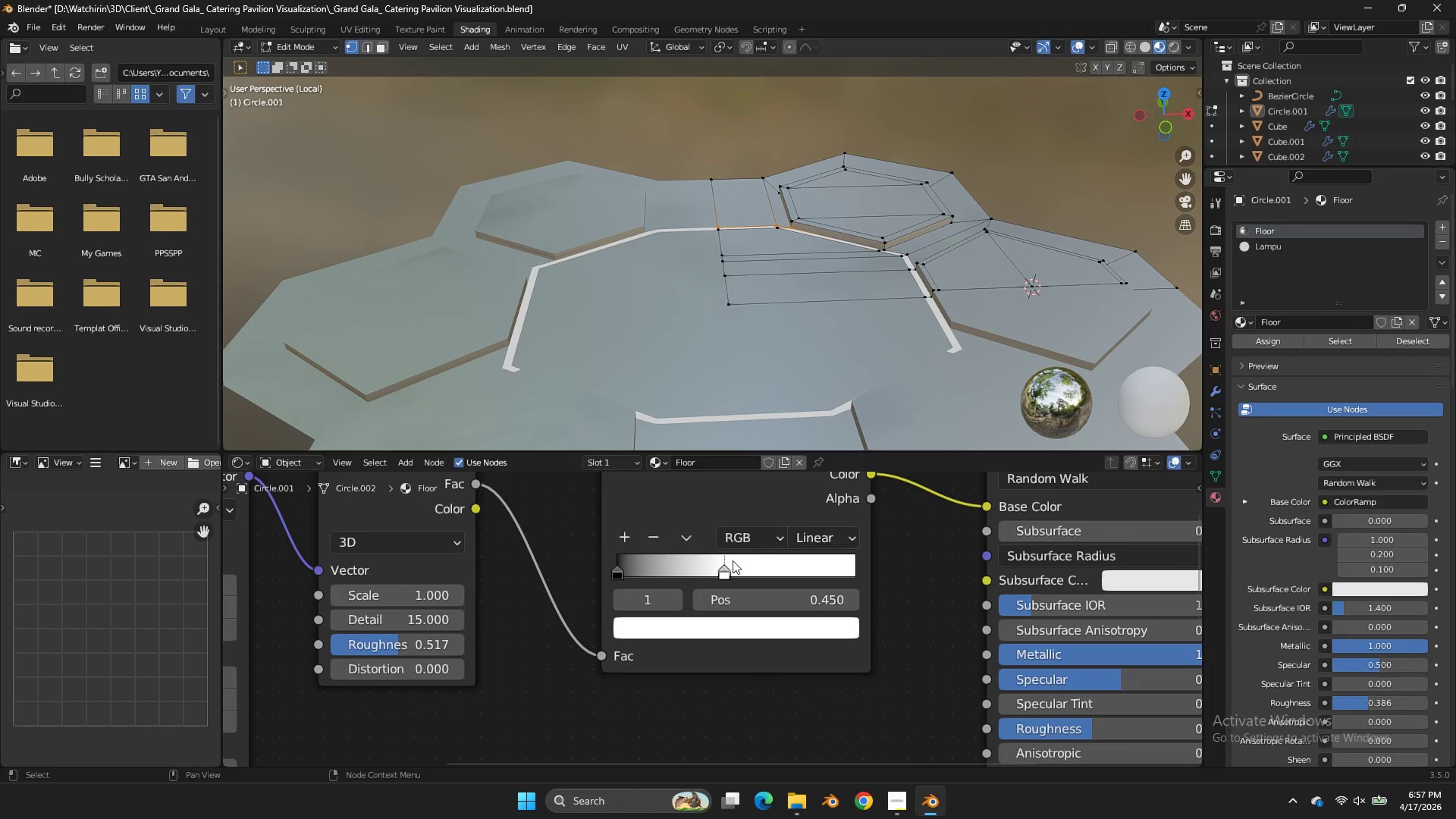 
left_click_drag(start_coordinate=[723, 564], to_coordinate=[745, 566])
 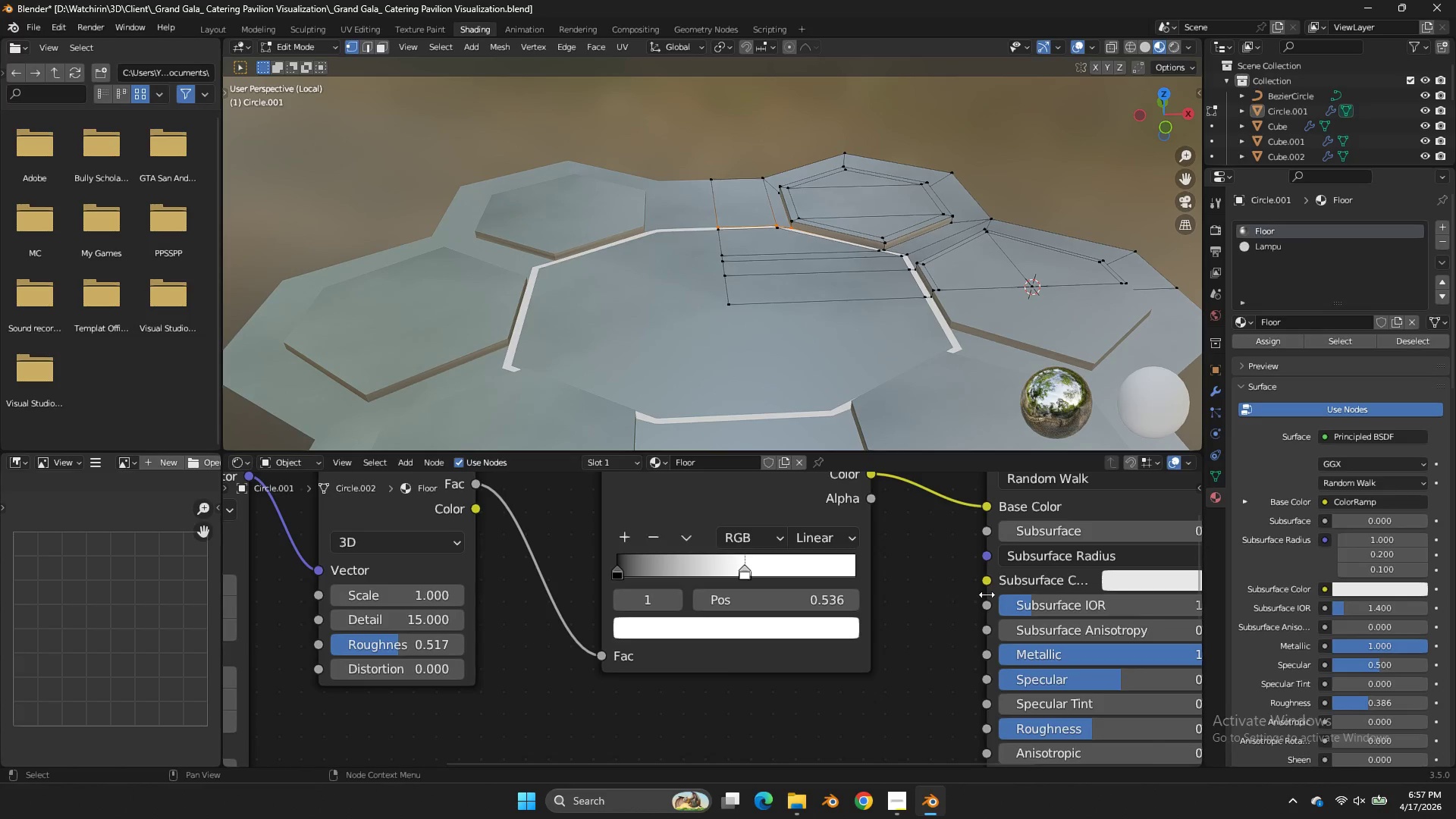 
key(Control+ControlLeft)
 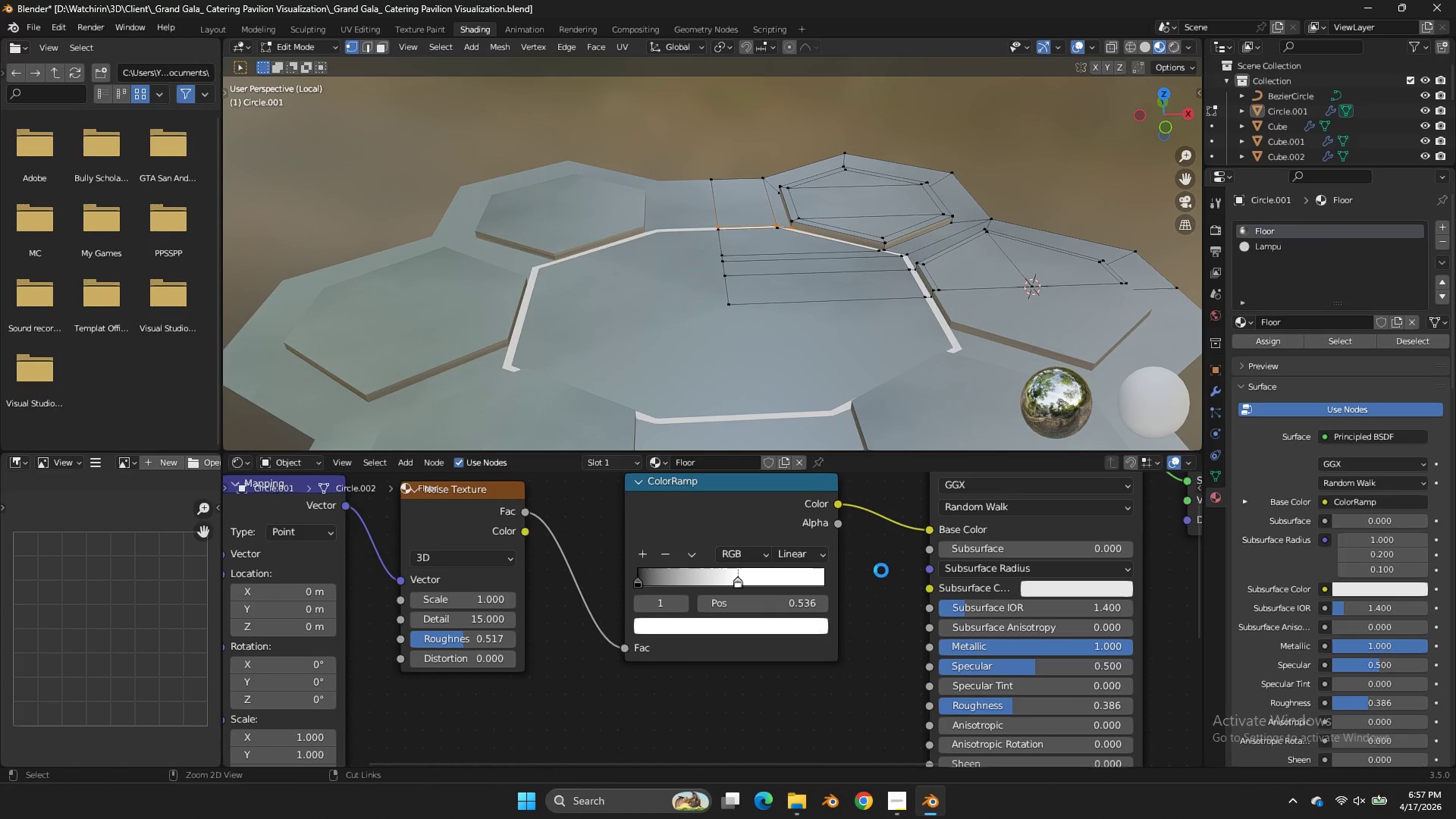 
scroll: coordinate [987, 595], scroll_direction: down, amount: 3.0
 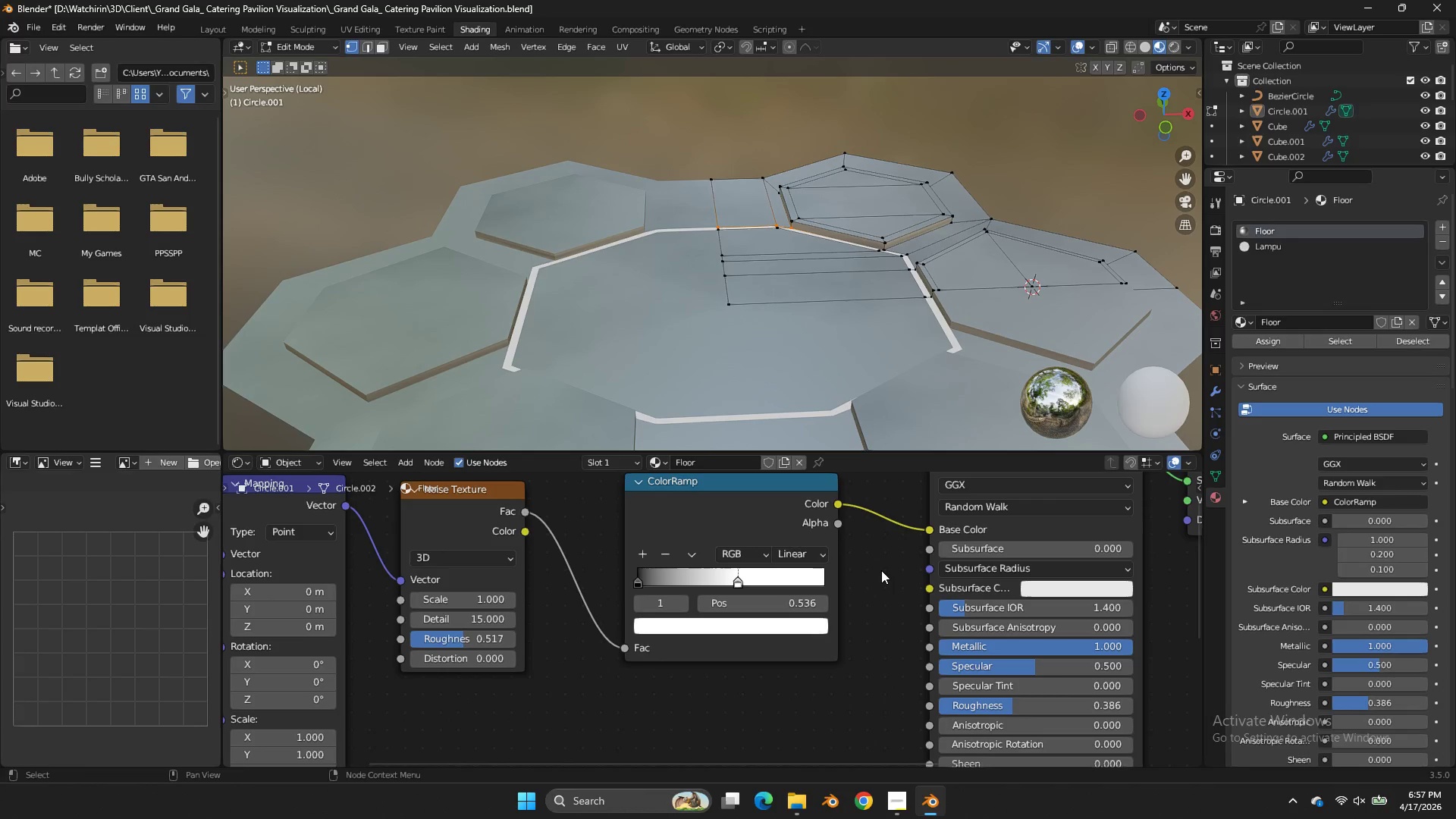 
key(Control+S)
 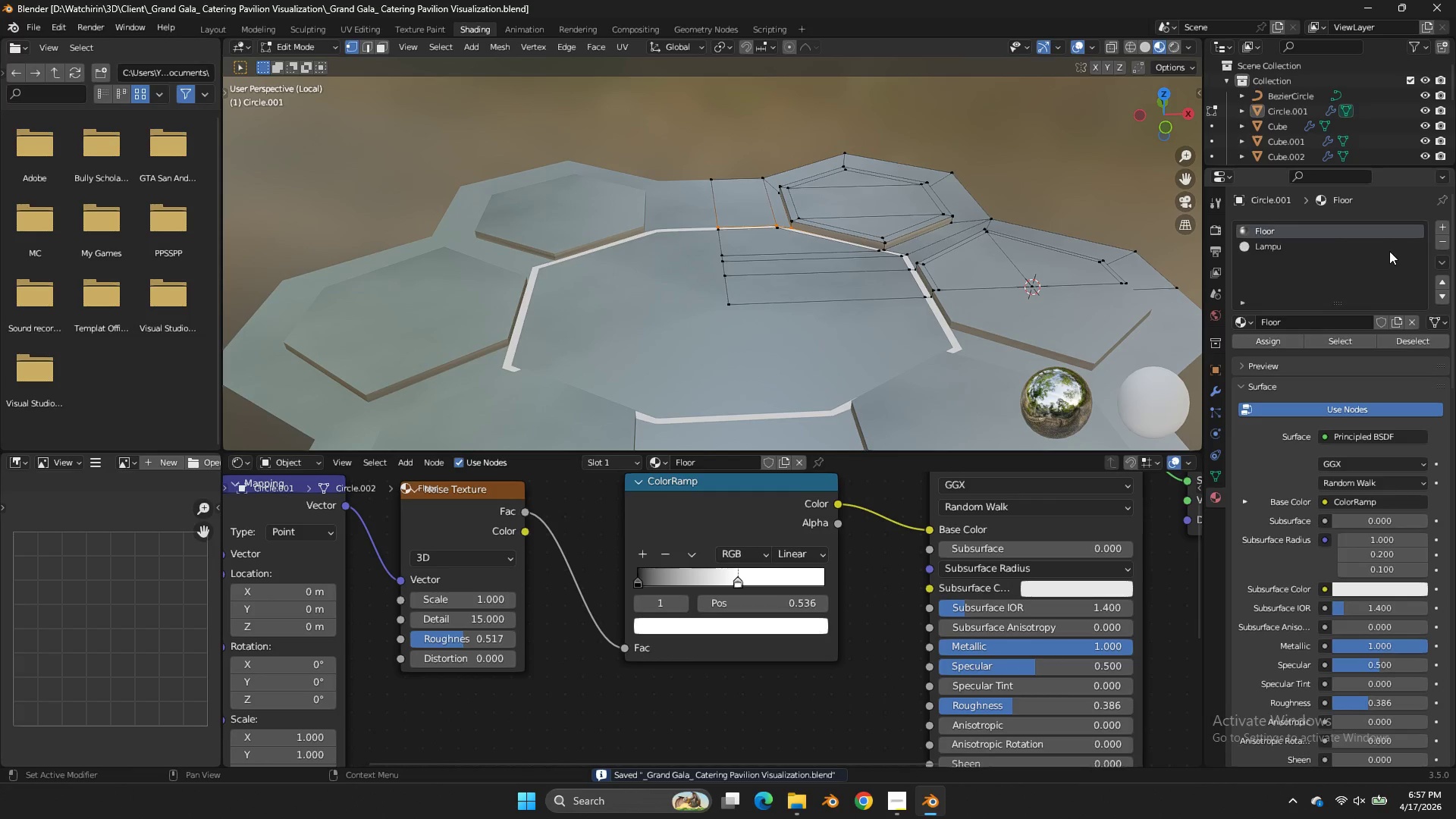 
left_click([1439, 228])
 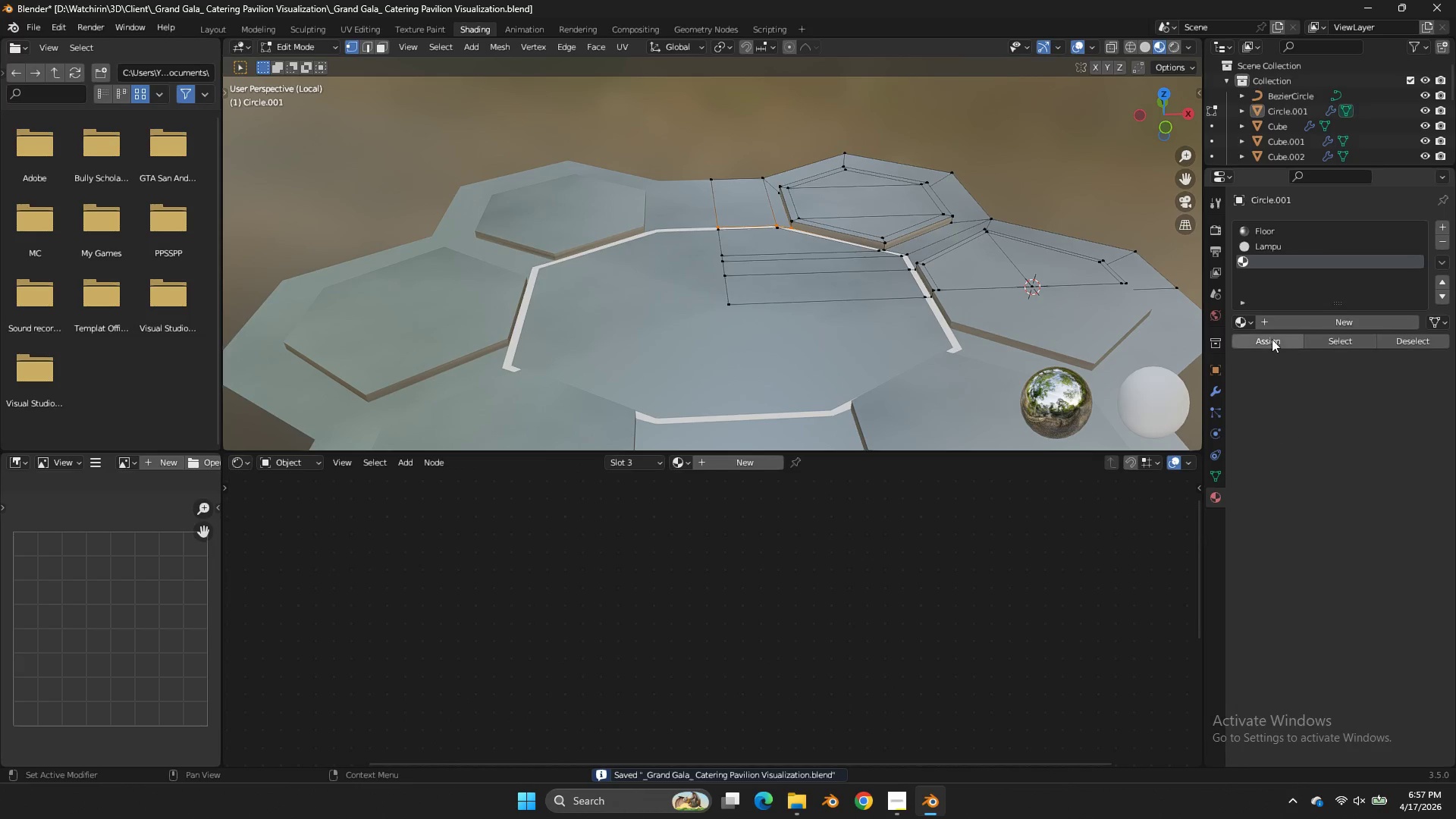 
left_click([1272, 339])
 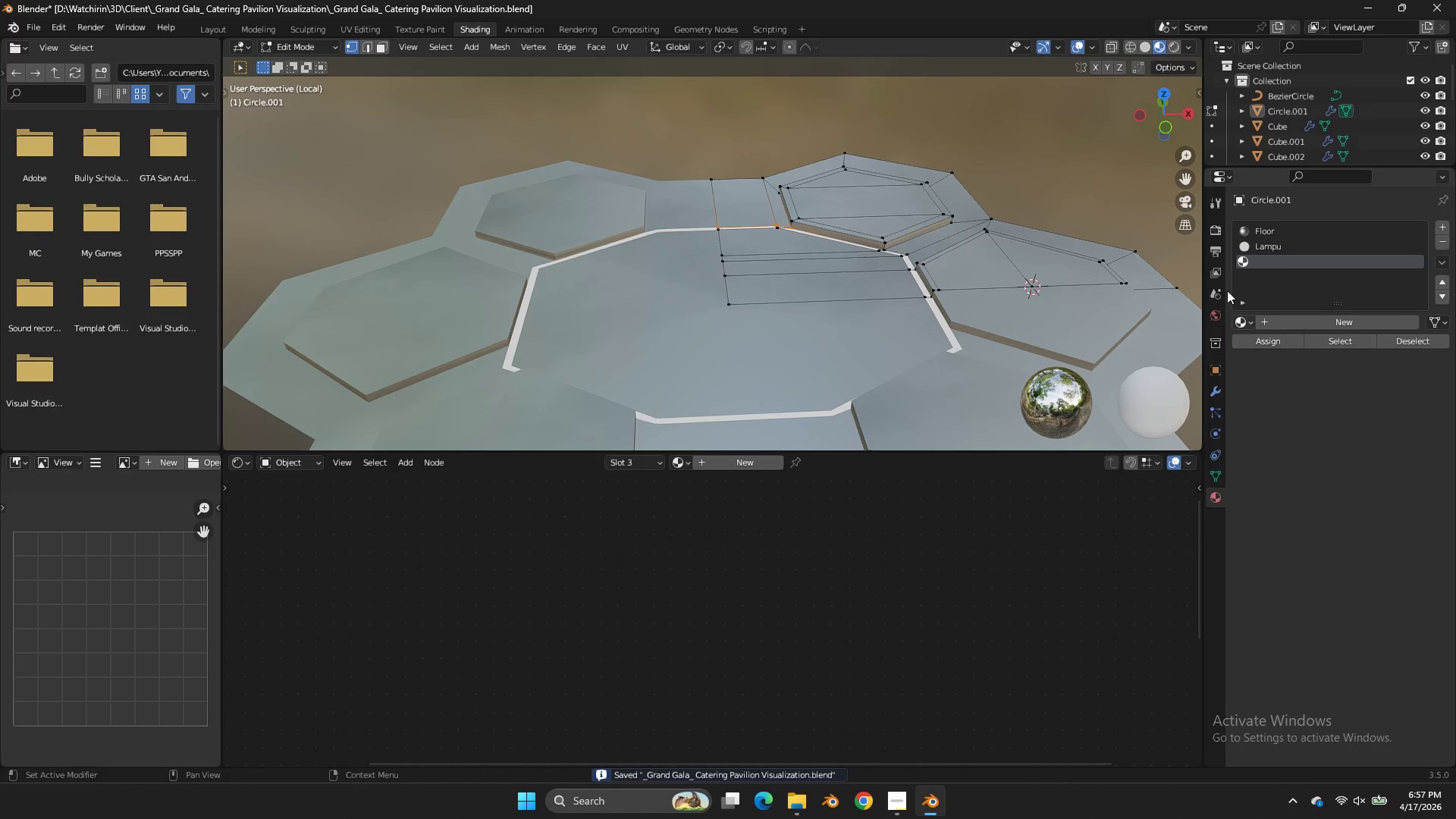 
scroll: coordinate [1172, 184], scroll_direction: up, amount: 3.0
 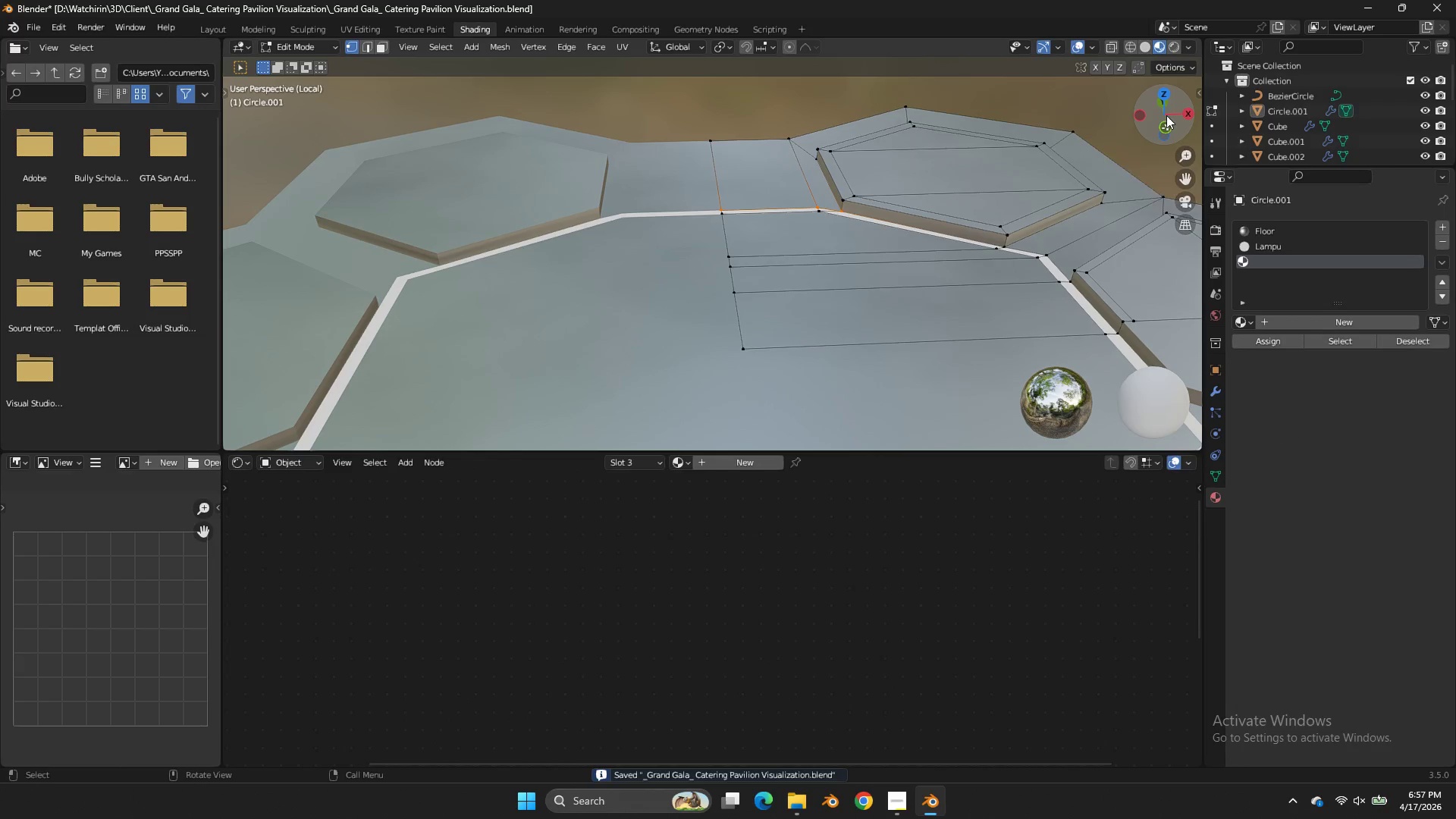 
left_click_drag(start_coordinate=[1166, 115], to_coordinate=[1178, 121])
 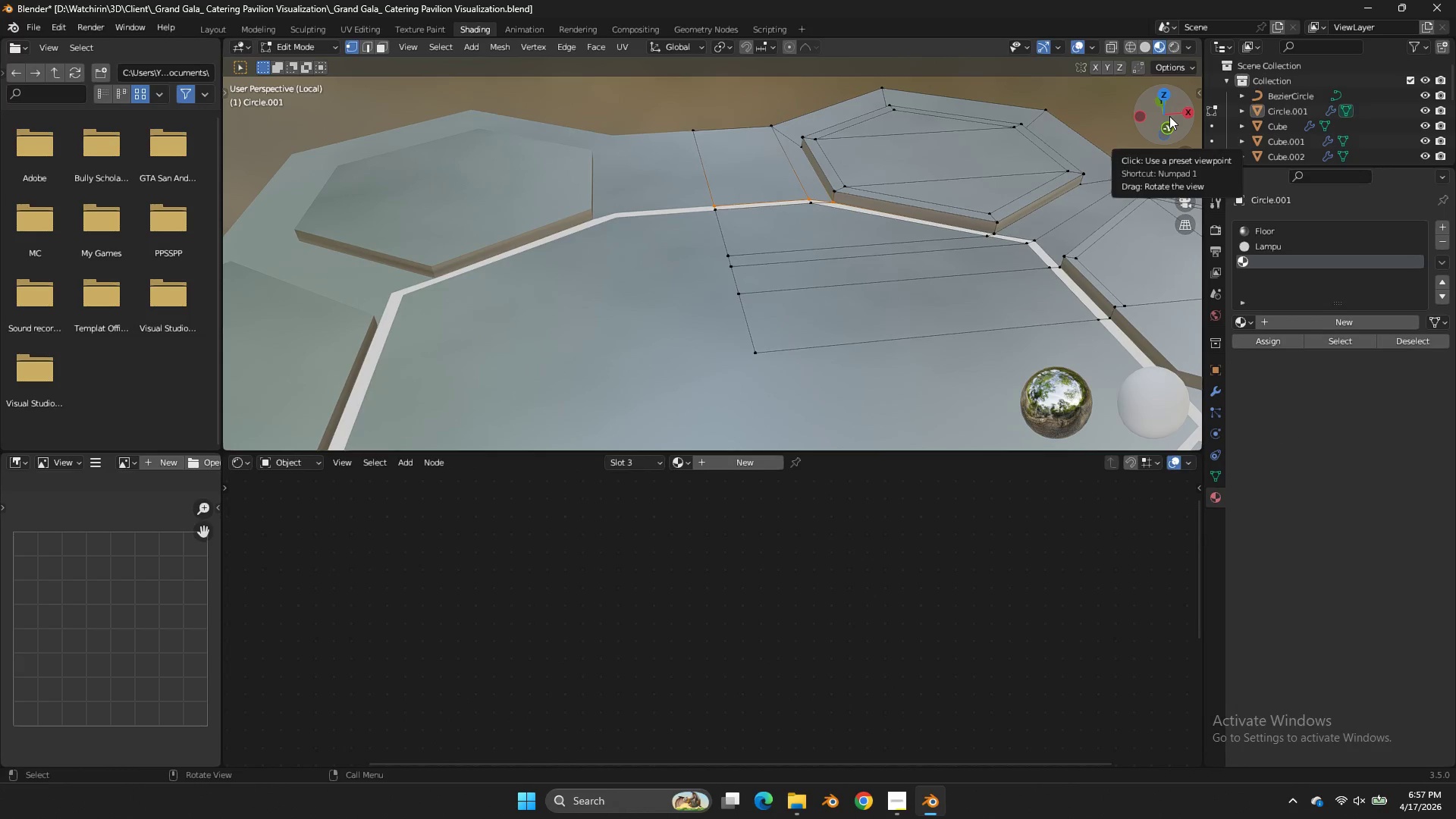 
hold_key(key=AltLeft, duration=2.44)
left_click([923, 204])
 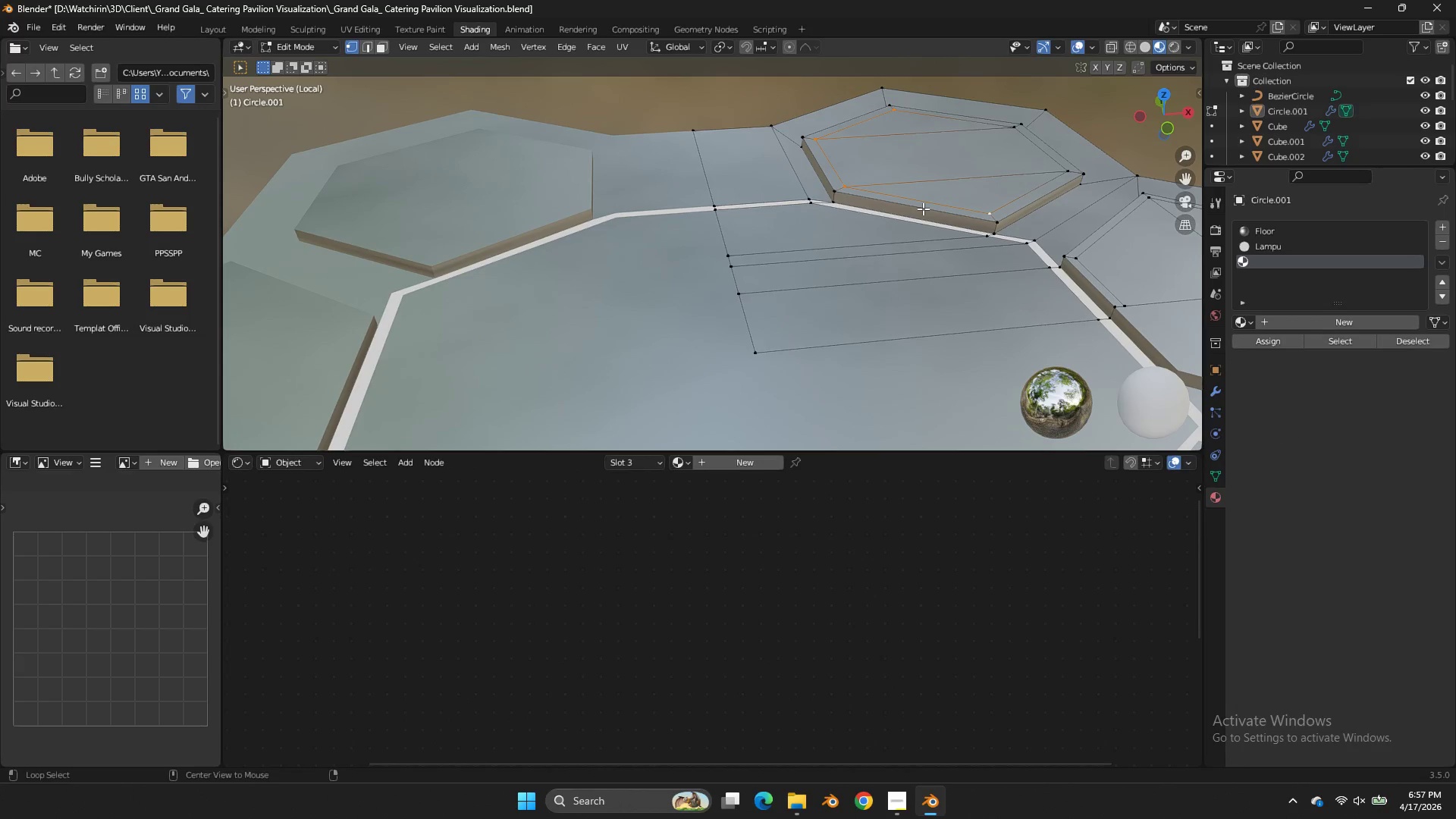 
hold_key(key=ShiftLeft, duration=1.53)
left_click([924, 211])
 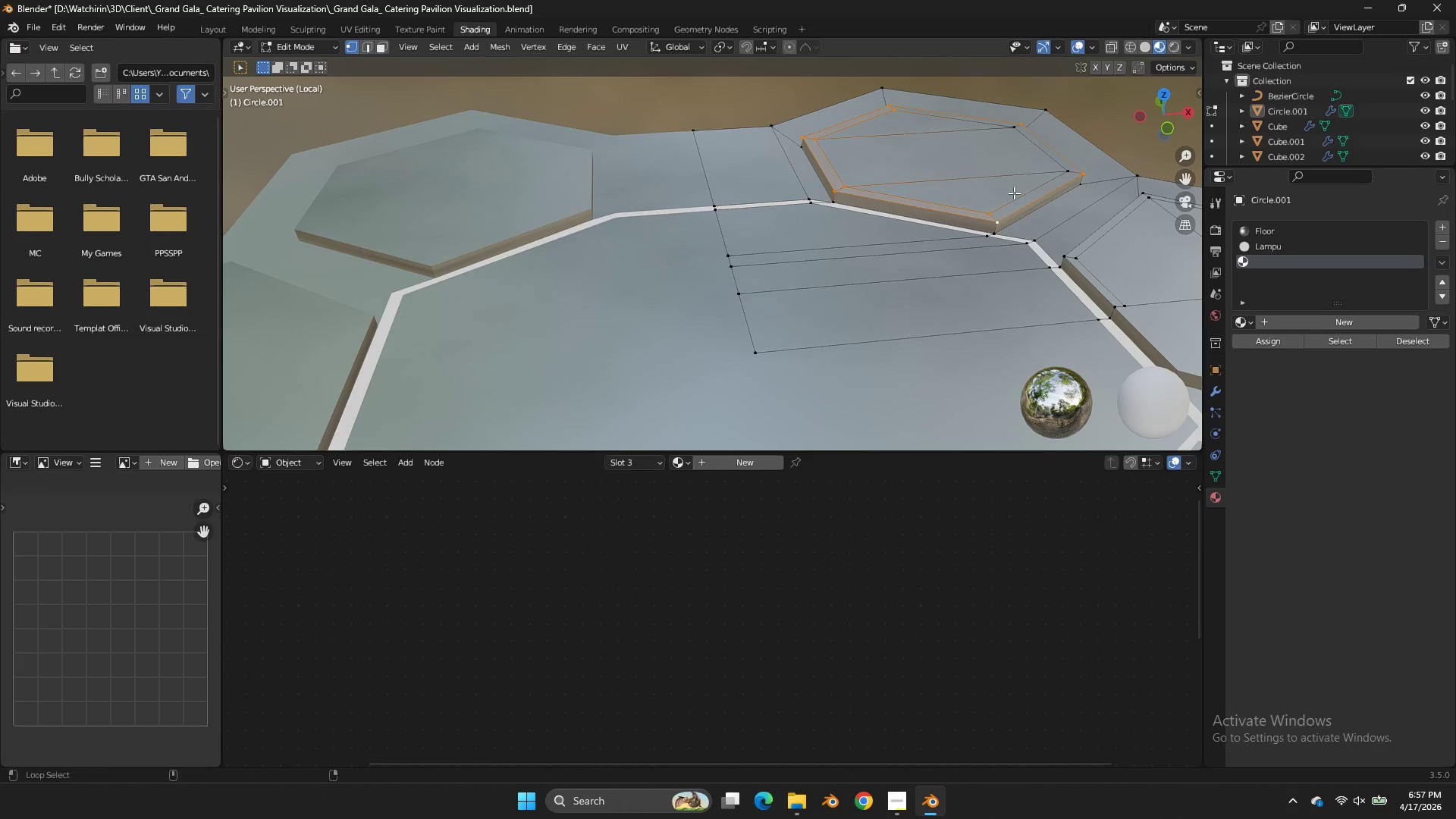 
left_click([1015, 193])
 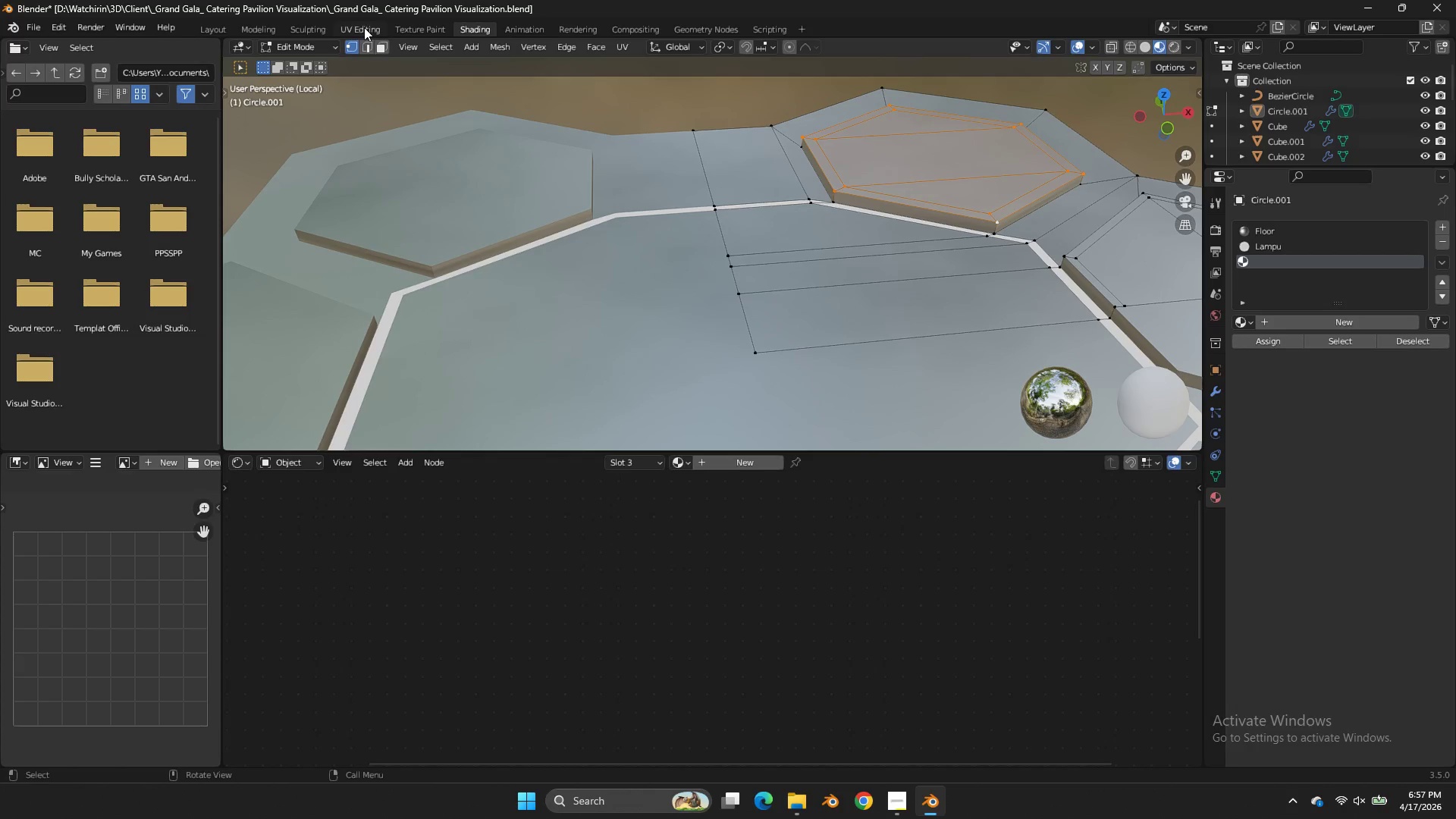 
left_click([372, 49])
 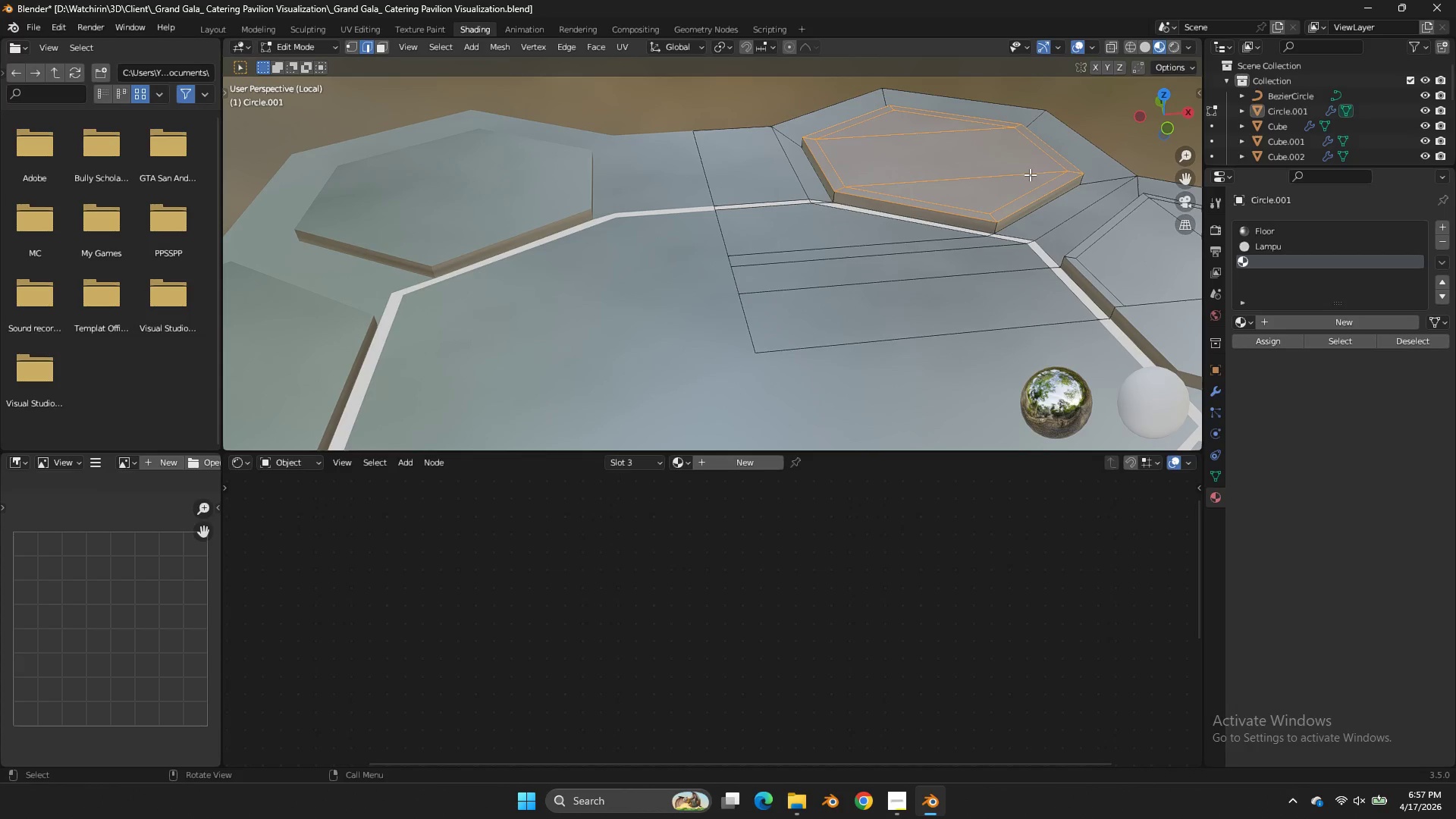 
hold_key(key=ControlLeft, duration=1.73)
left_click([940, 136])
 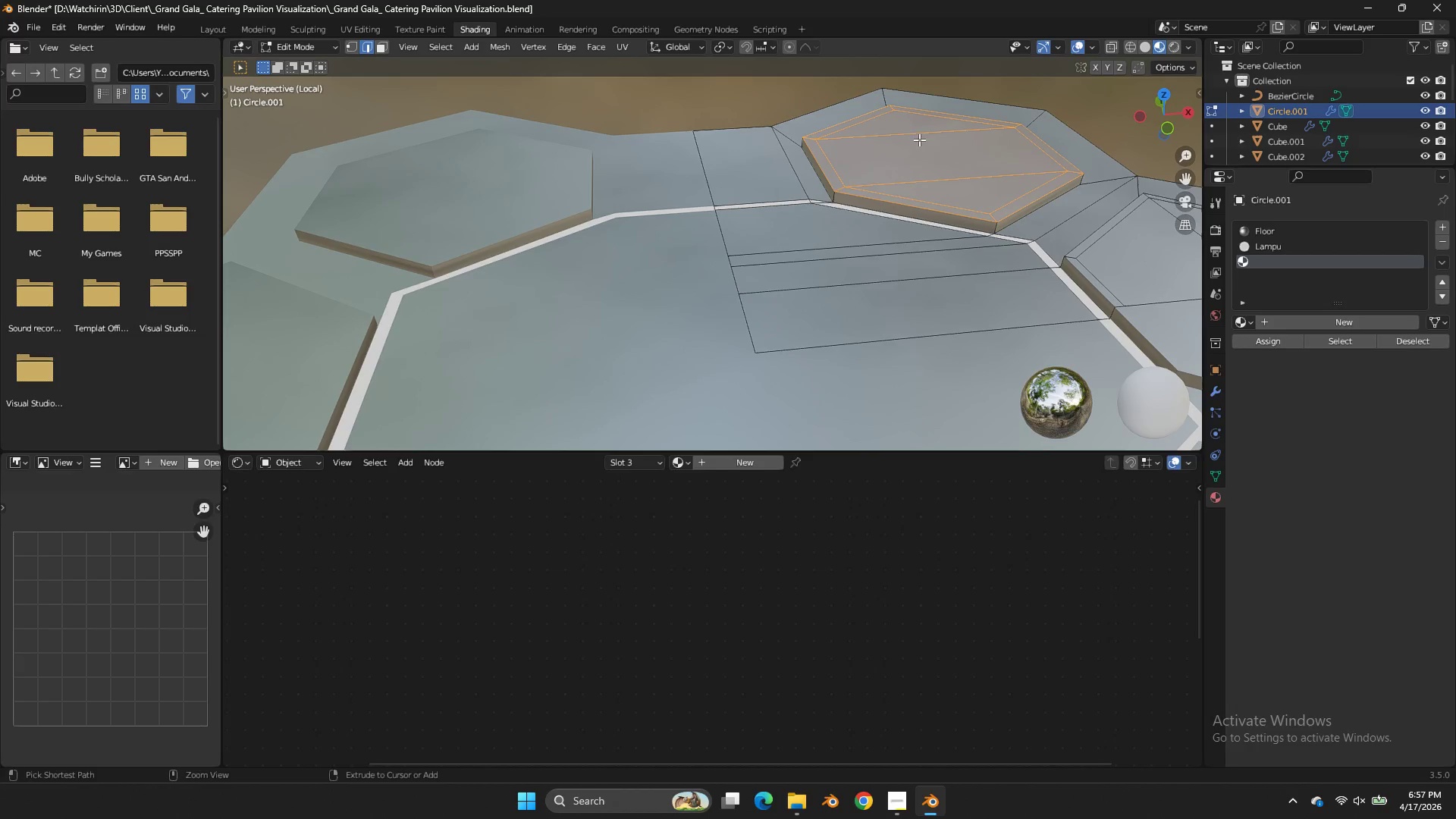 
left_click([913, 132])
 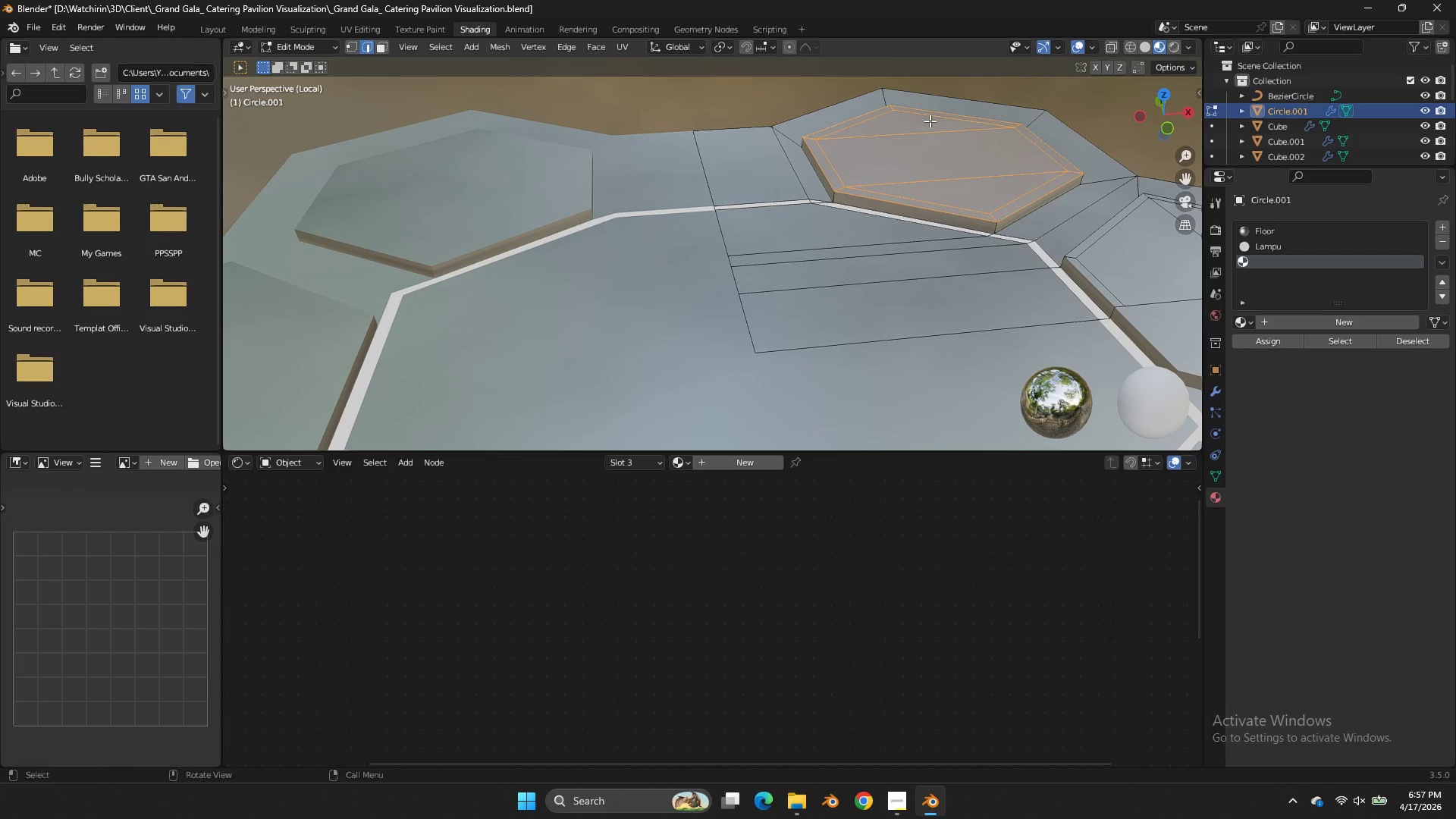 
hold_key(key=ControlLeft, duration=1.36)
left_click_drag(start_coordinate=[930, 121], to_coordinate=[908, 168])
 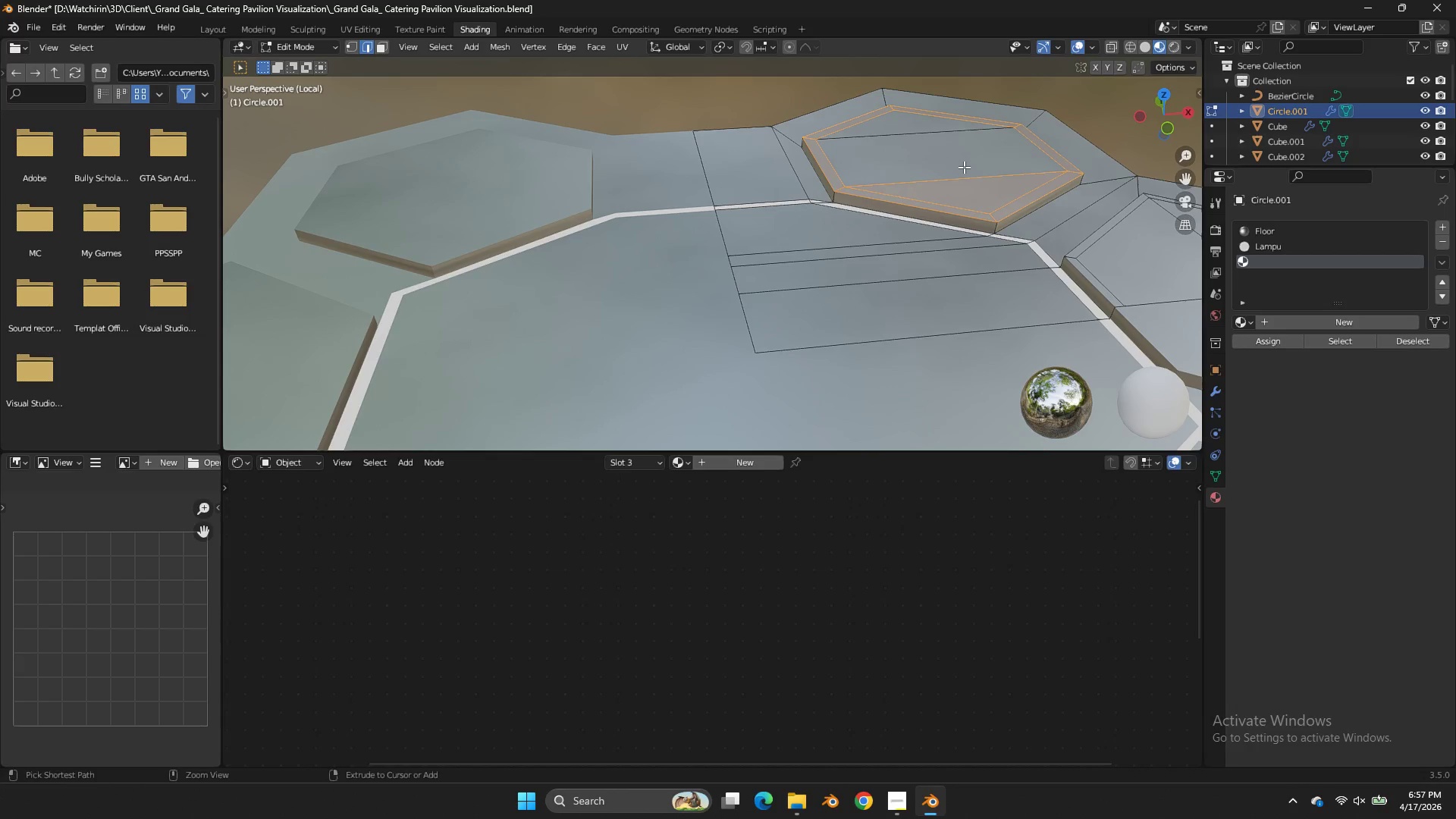 
left_click_drag(start_coordinate=[962, 165], to_coordinate=[940, 195])
 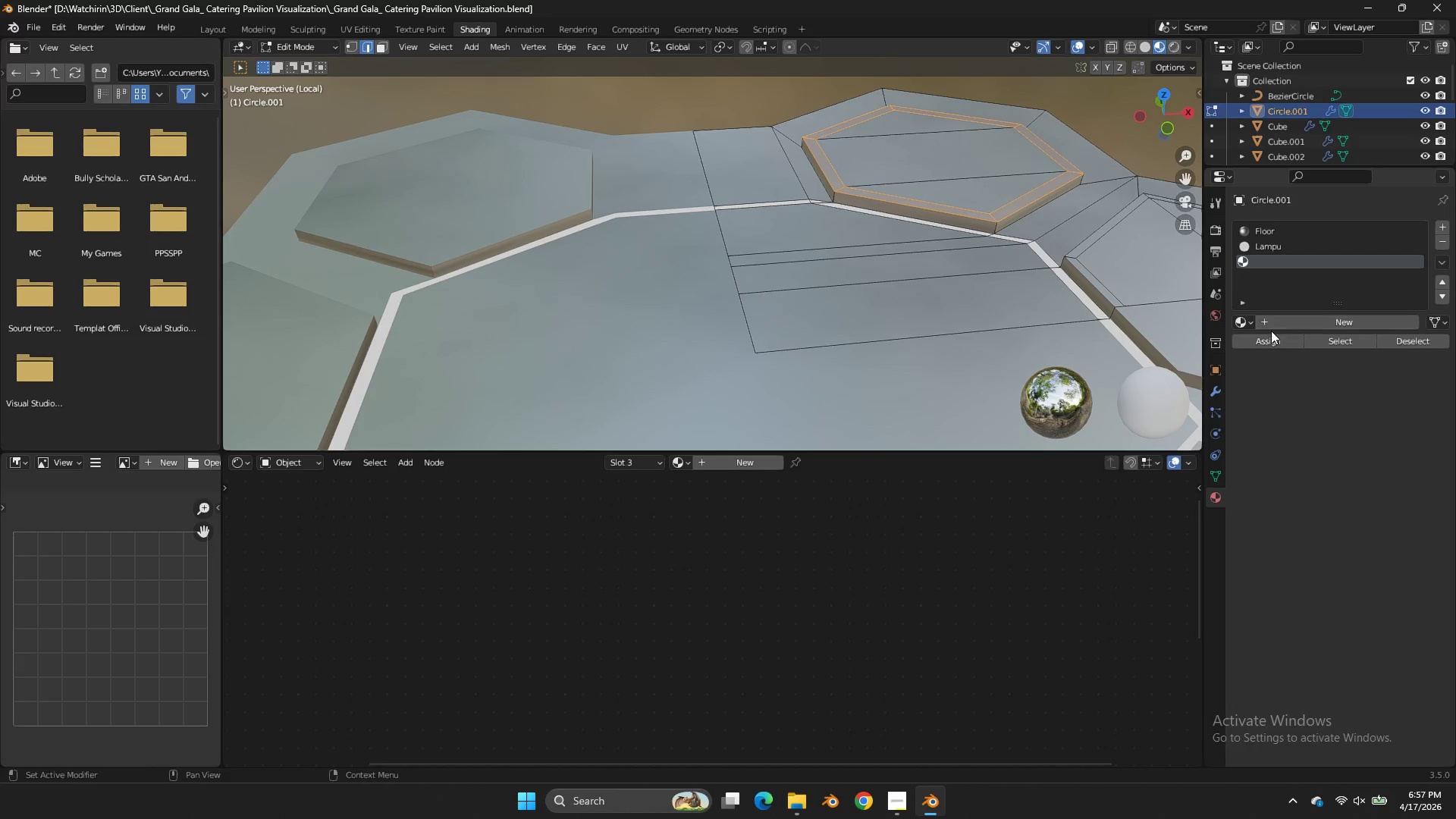 
left_click([1271, 331])
 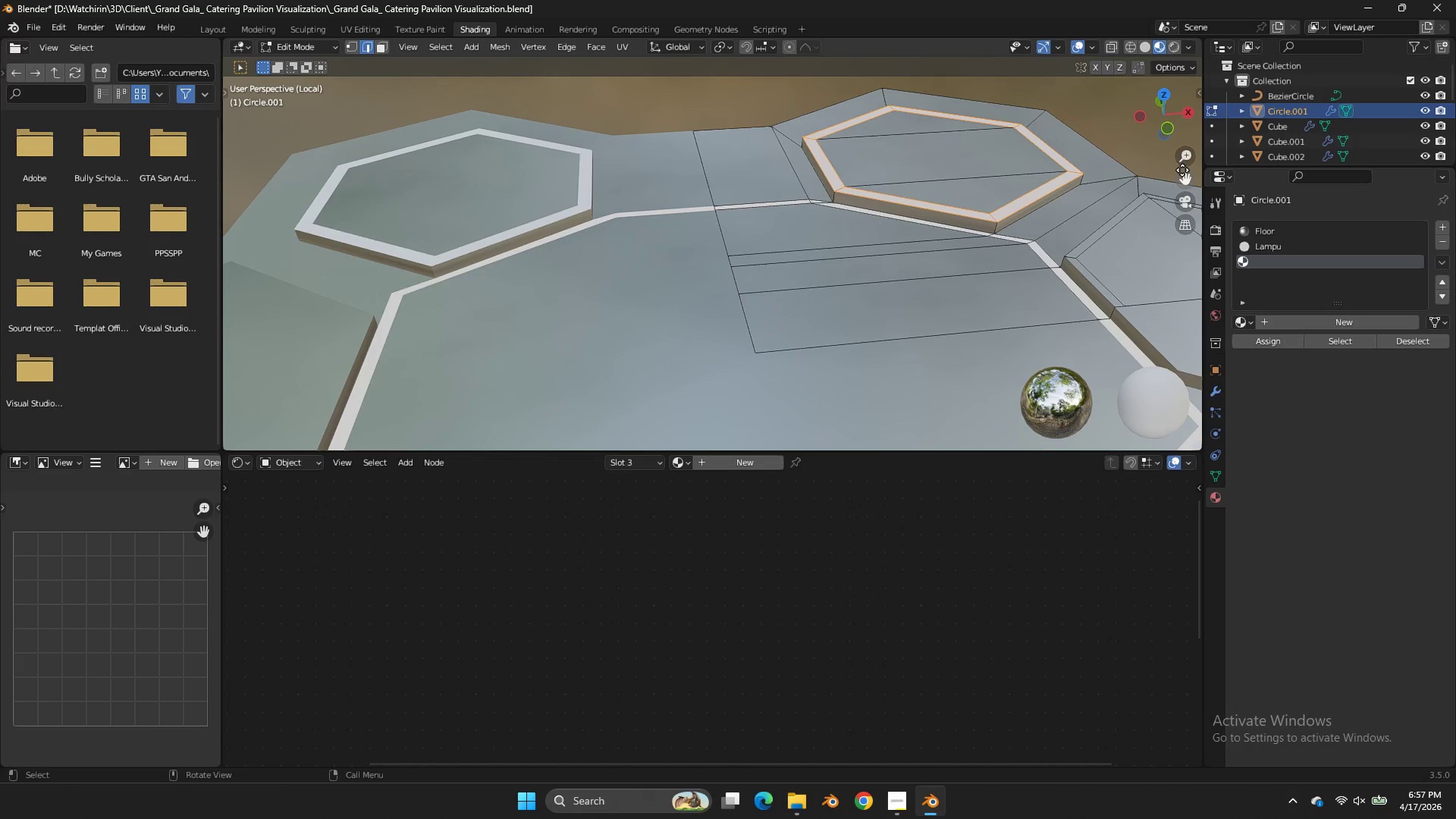 
left_click_drag(start_coordinate=[1184, 174], to_coordinate=[934, 184])
 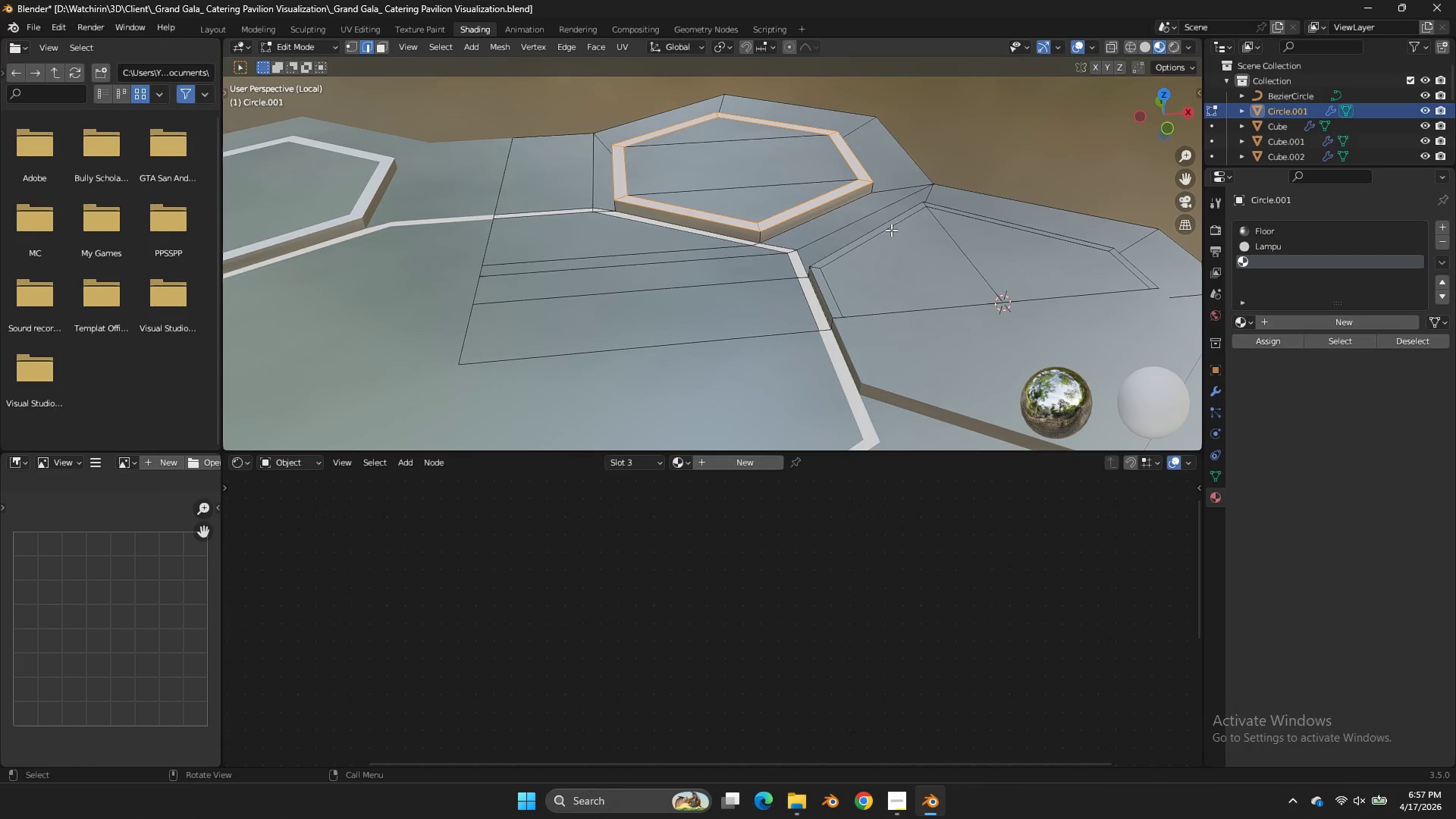 
hold_key(key=AltLeft, duration=3.12)
left_click([889, 232])
 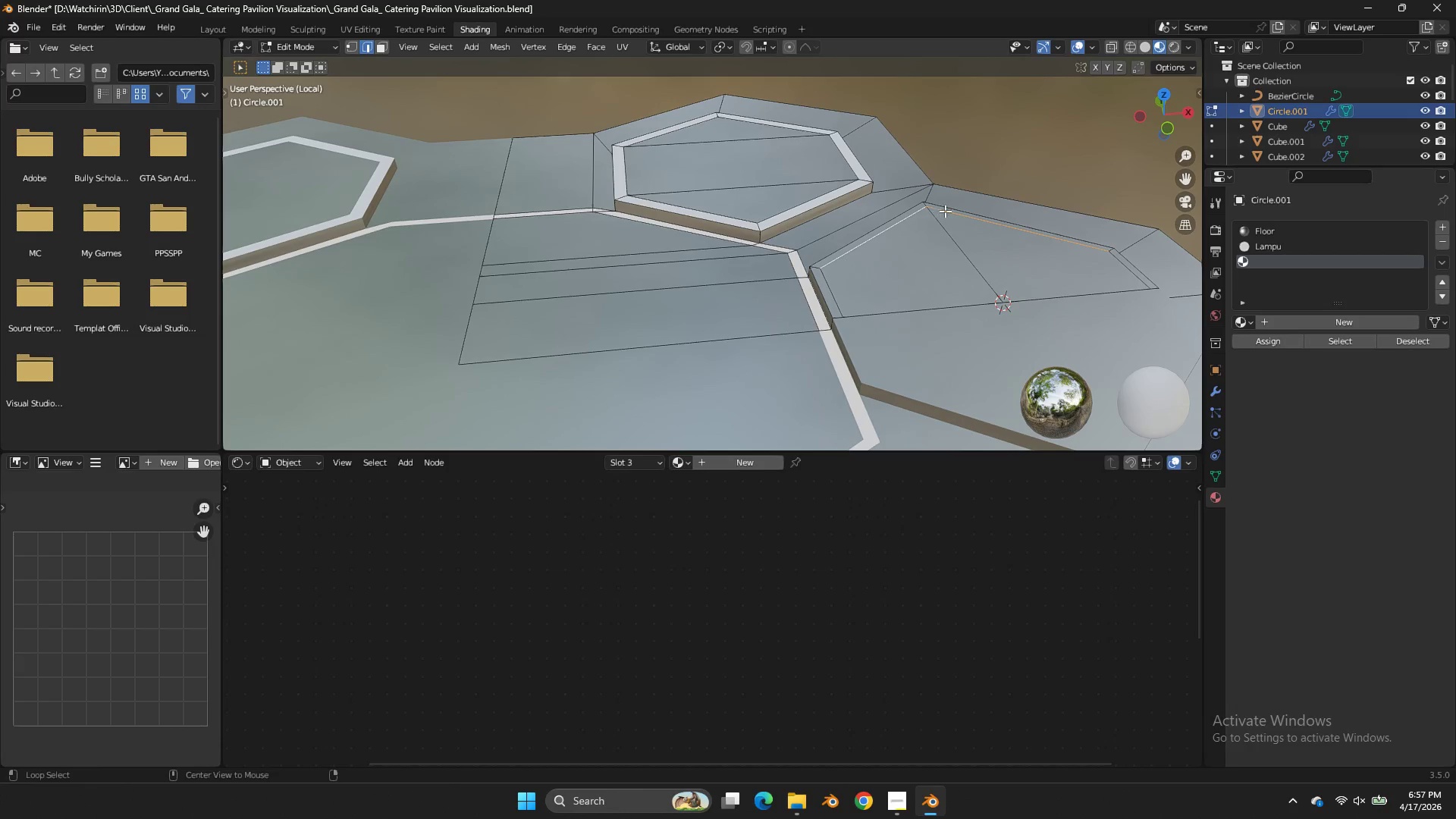 
hold_key(key=ShiftLeft, duration=2.58)
left_click([948, 206])
 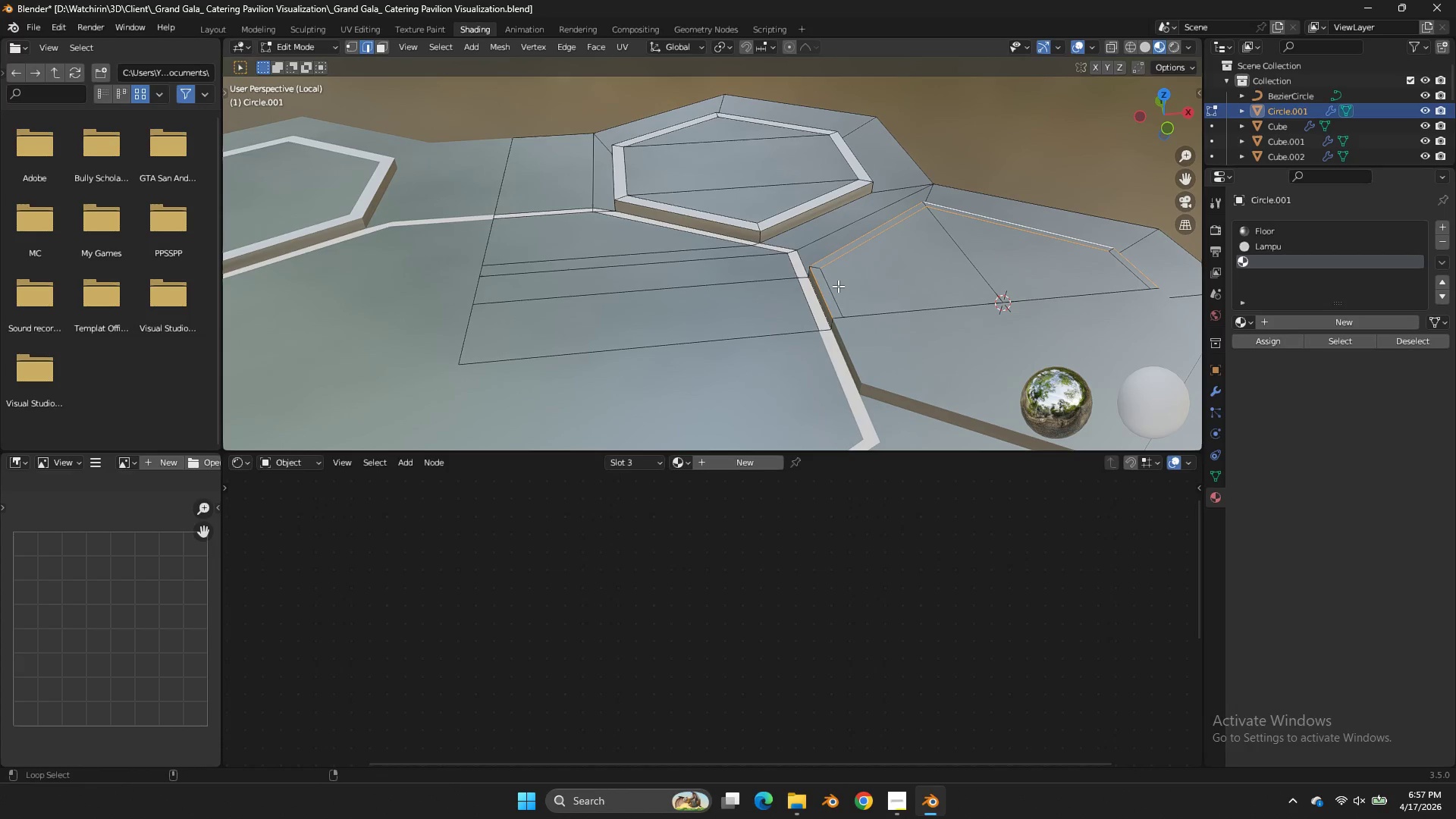 
left_click([833, 289])
 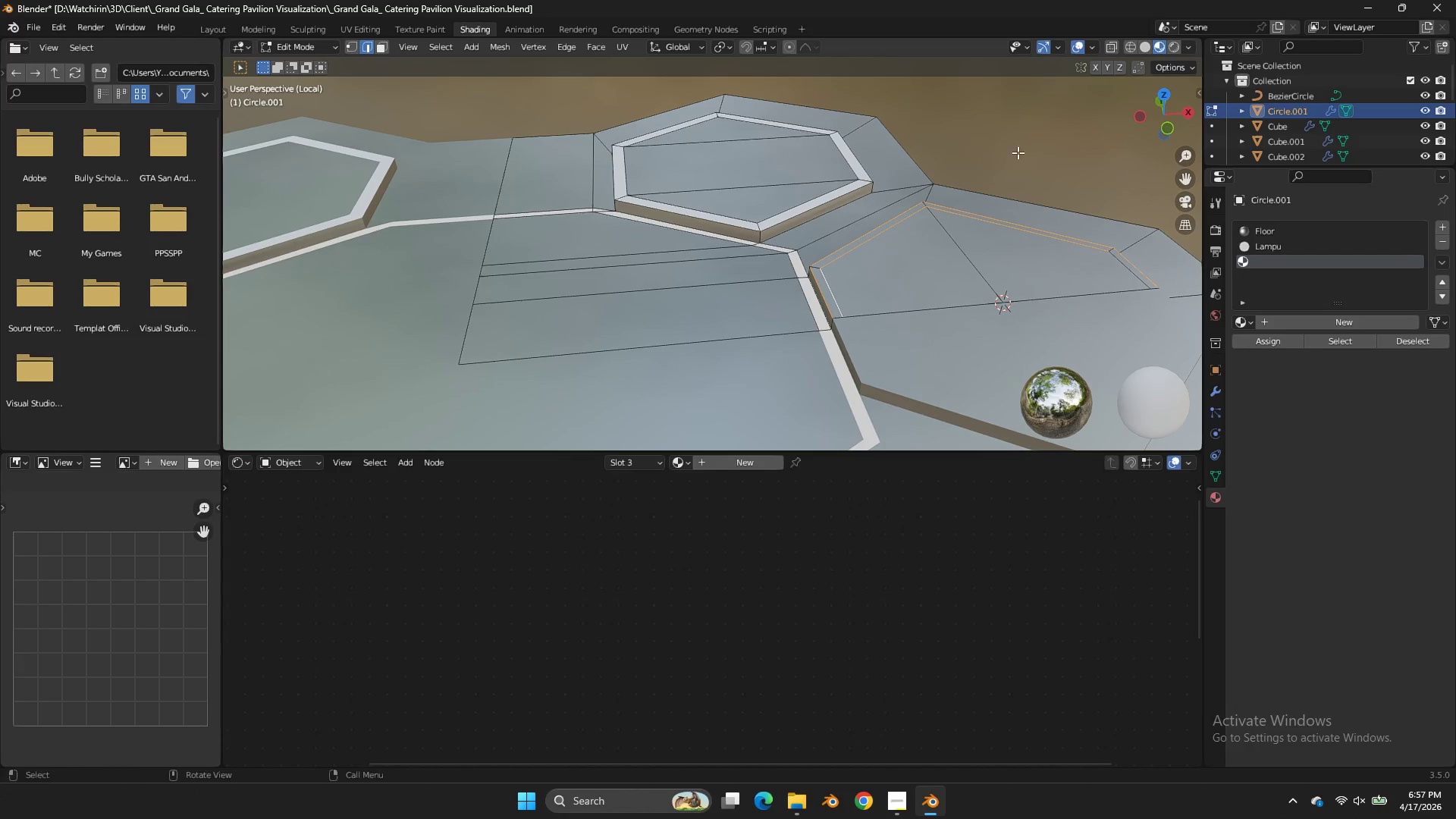 
hold_key(key=ShiftLeft, duration=1.23)
hold_key(key=AltLeft, duration=0.95)
left_click([1126, 277])
 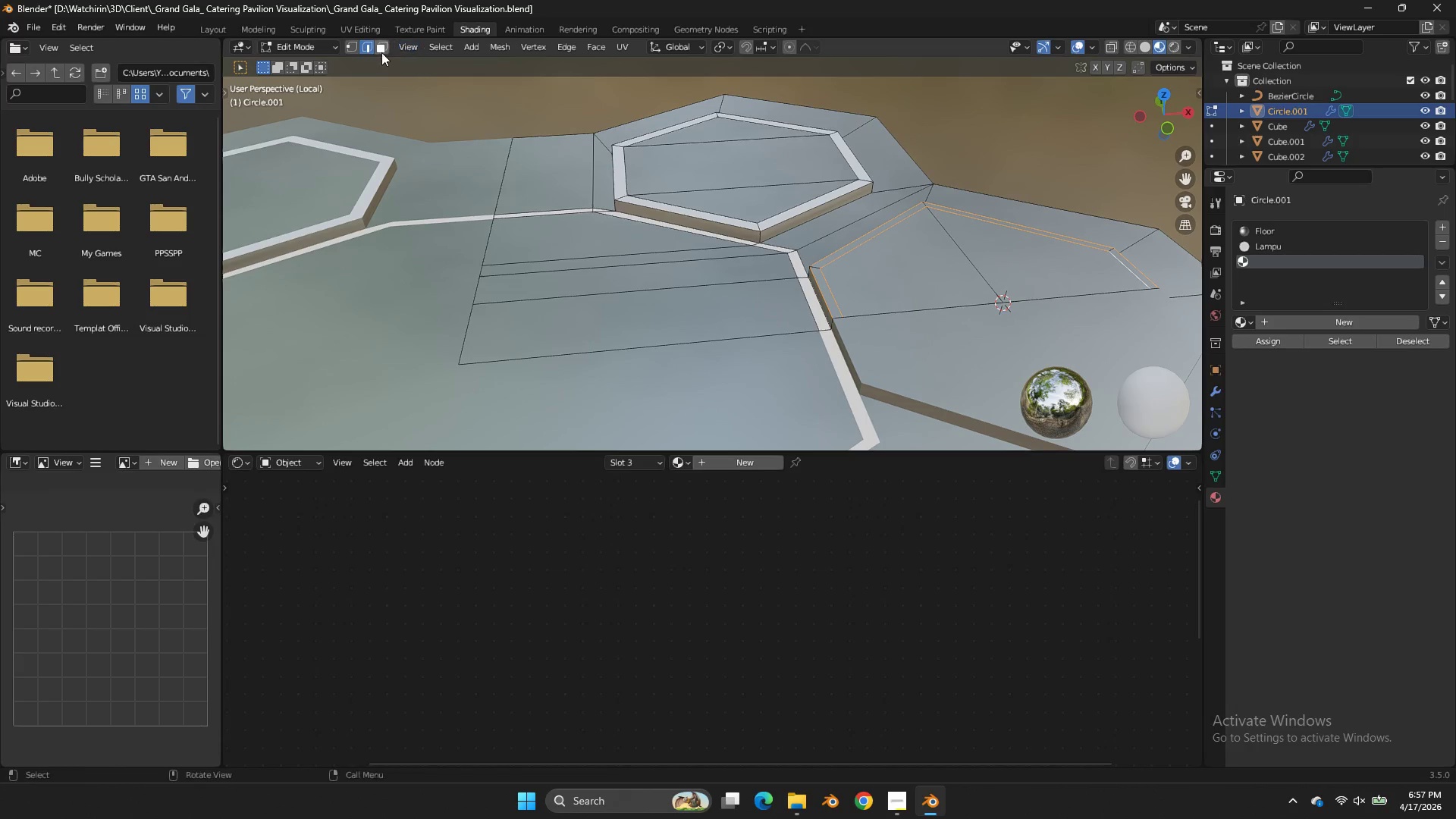 
left_click([378, 51])
 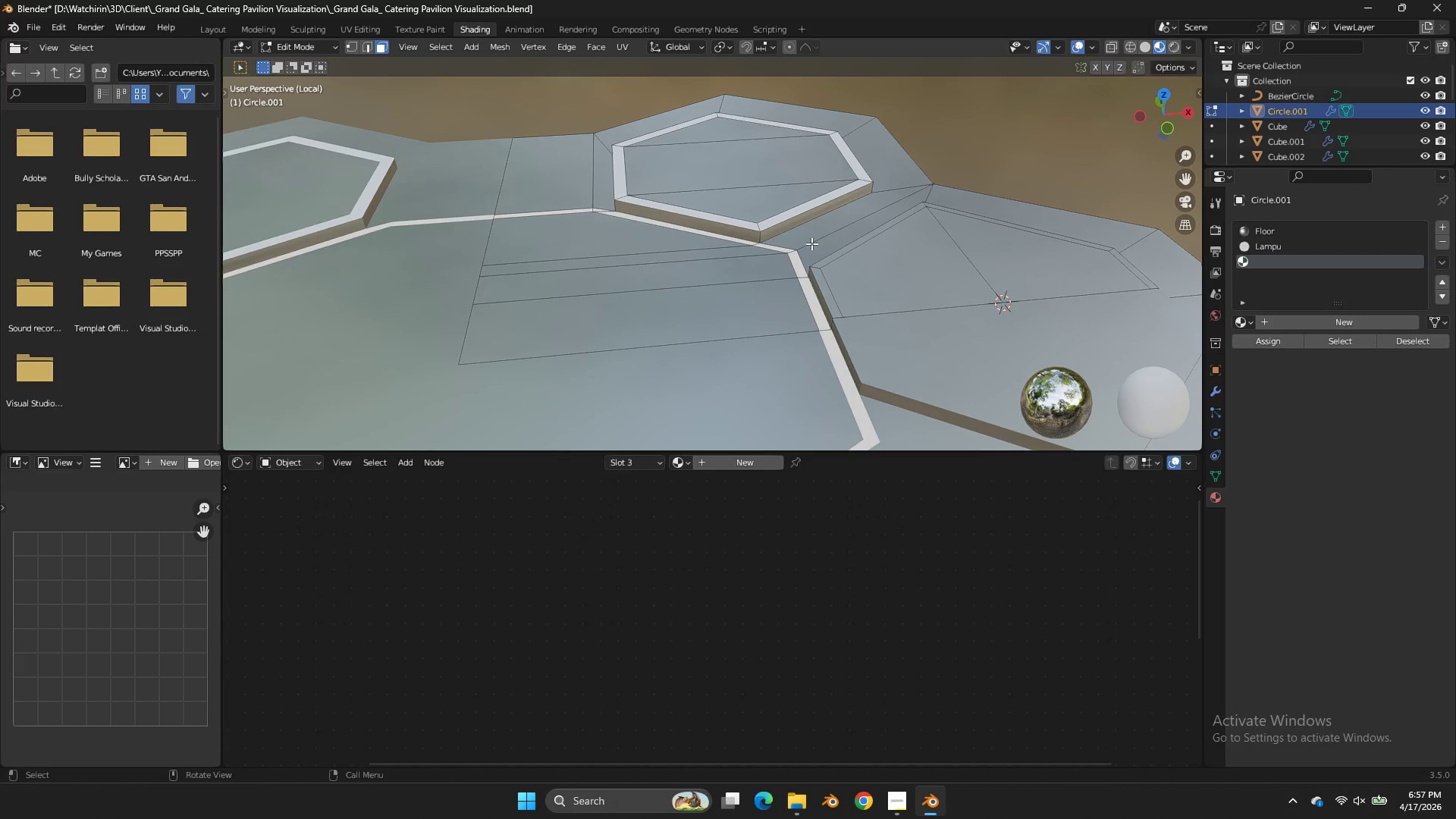 
hold_key(key=AltLeft, duration=1.67)
left_click([819, 264])
 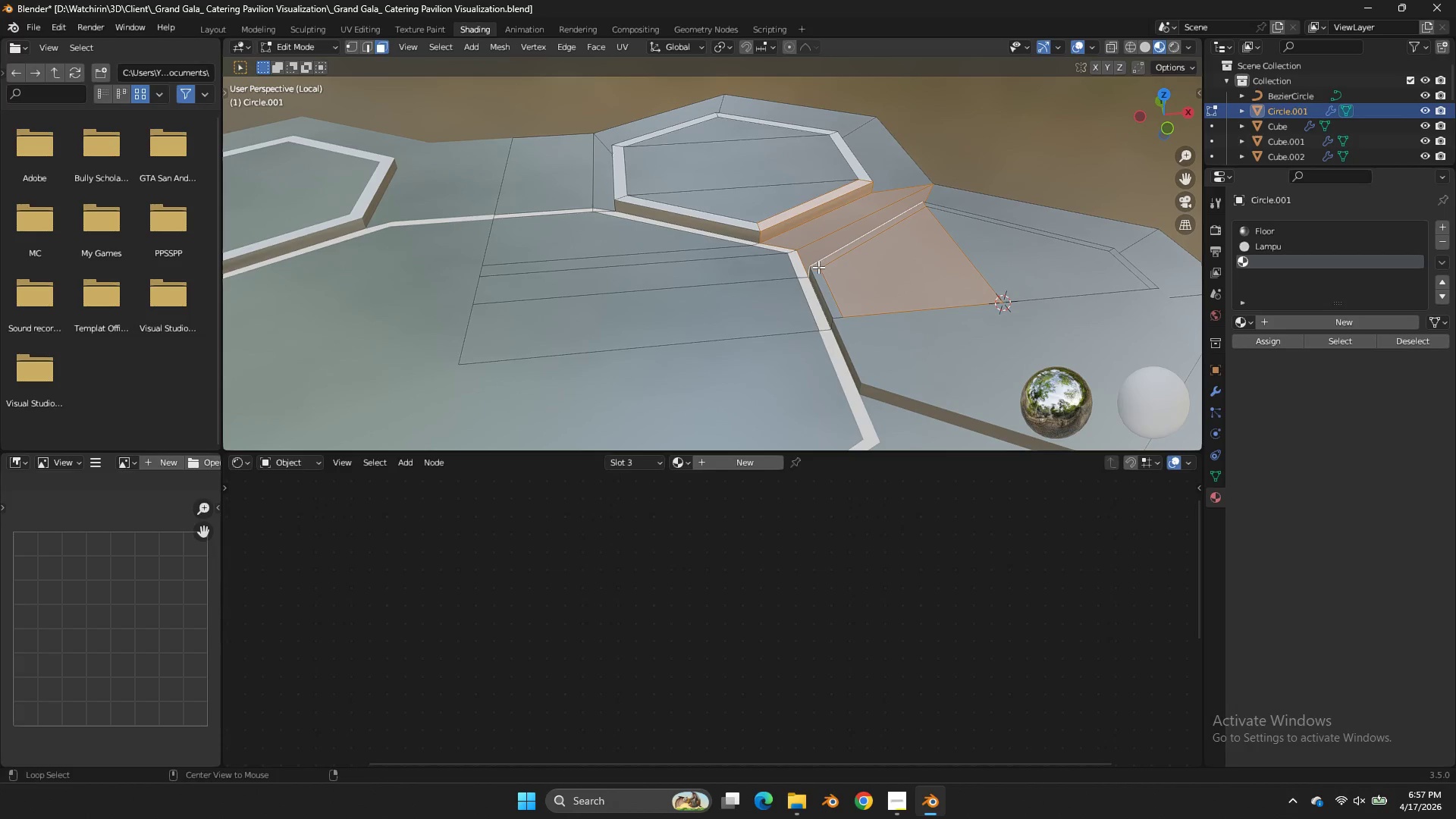 
left_click([818, 267])
 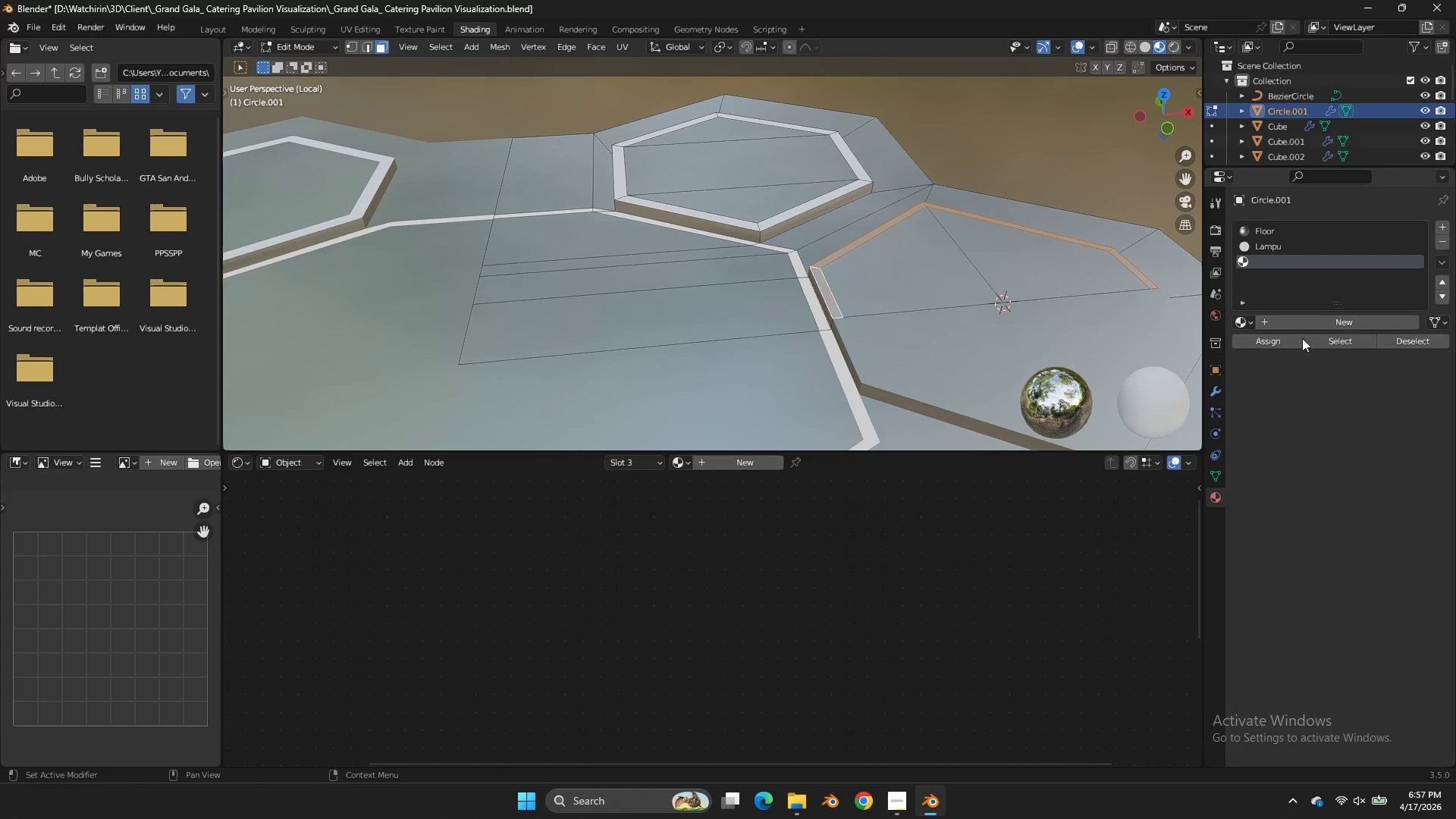 
left_click([1289, 340])
 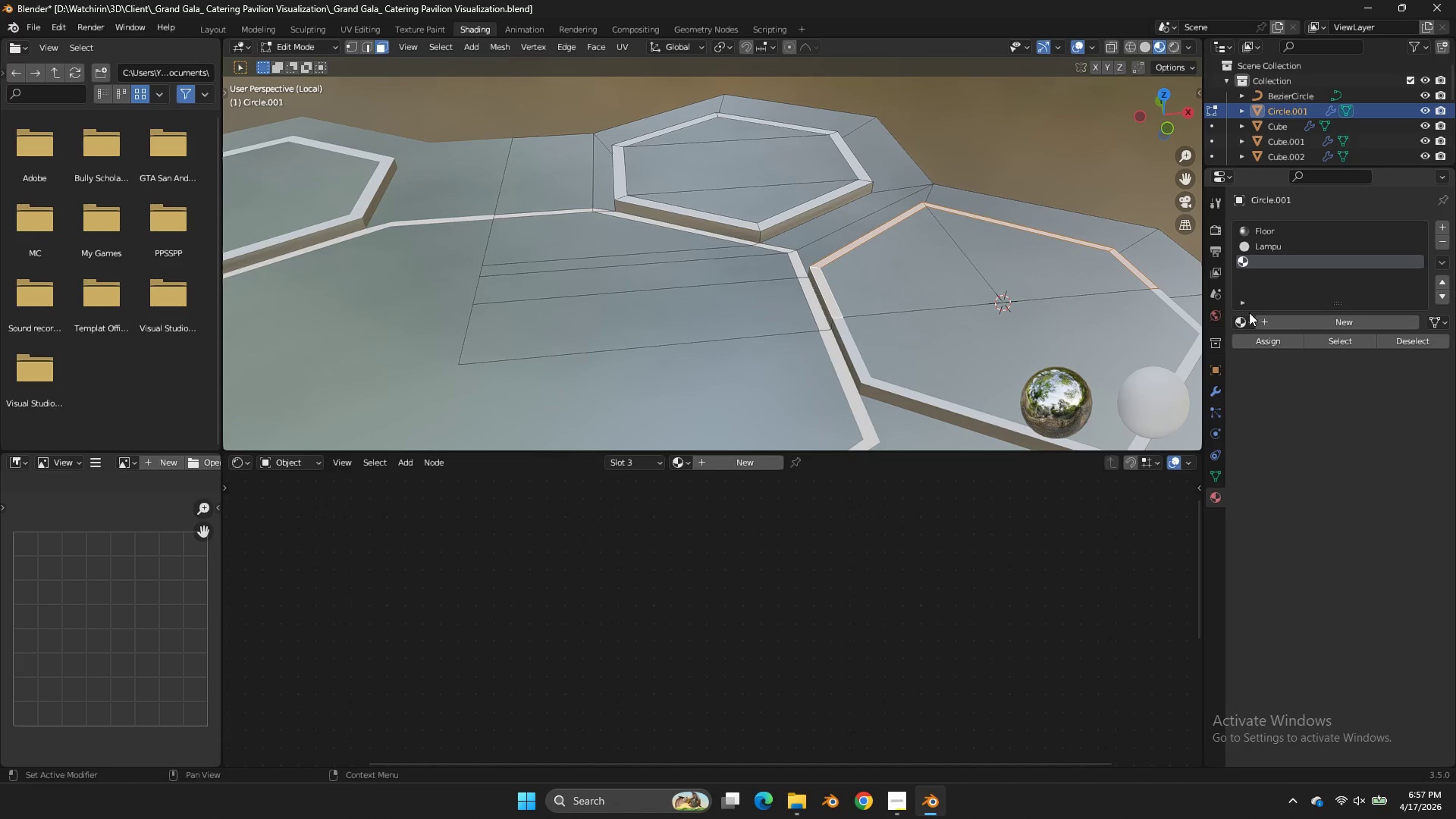 
left_click([1241, 316])
 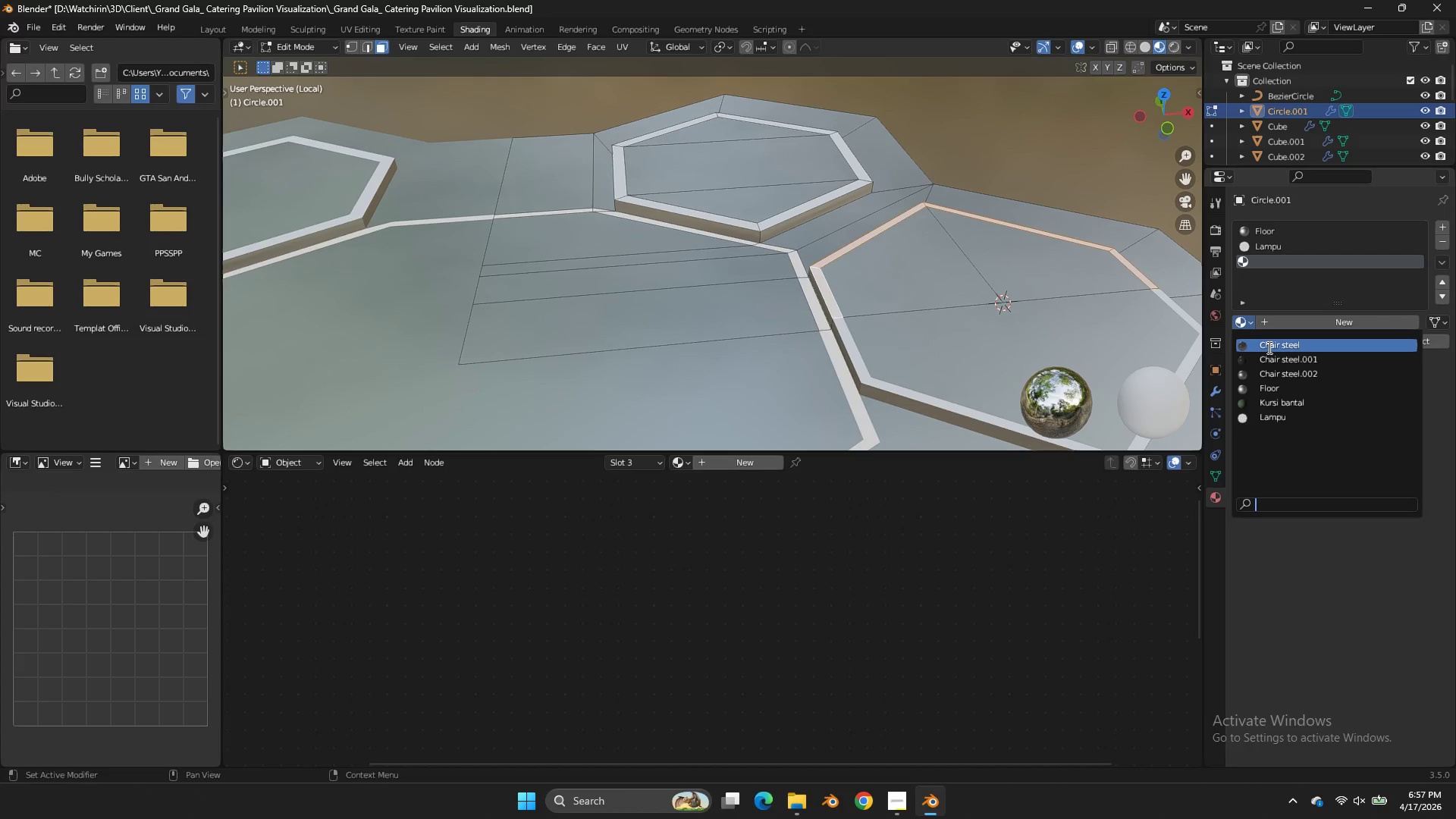 
wait(6.02)
 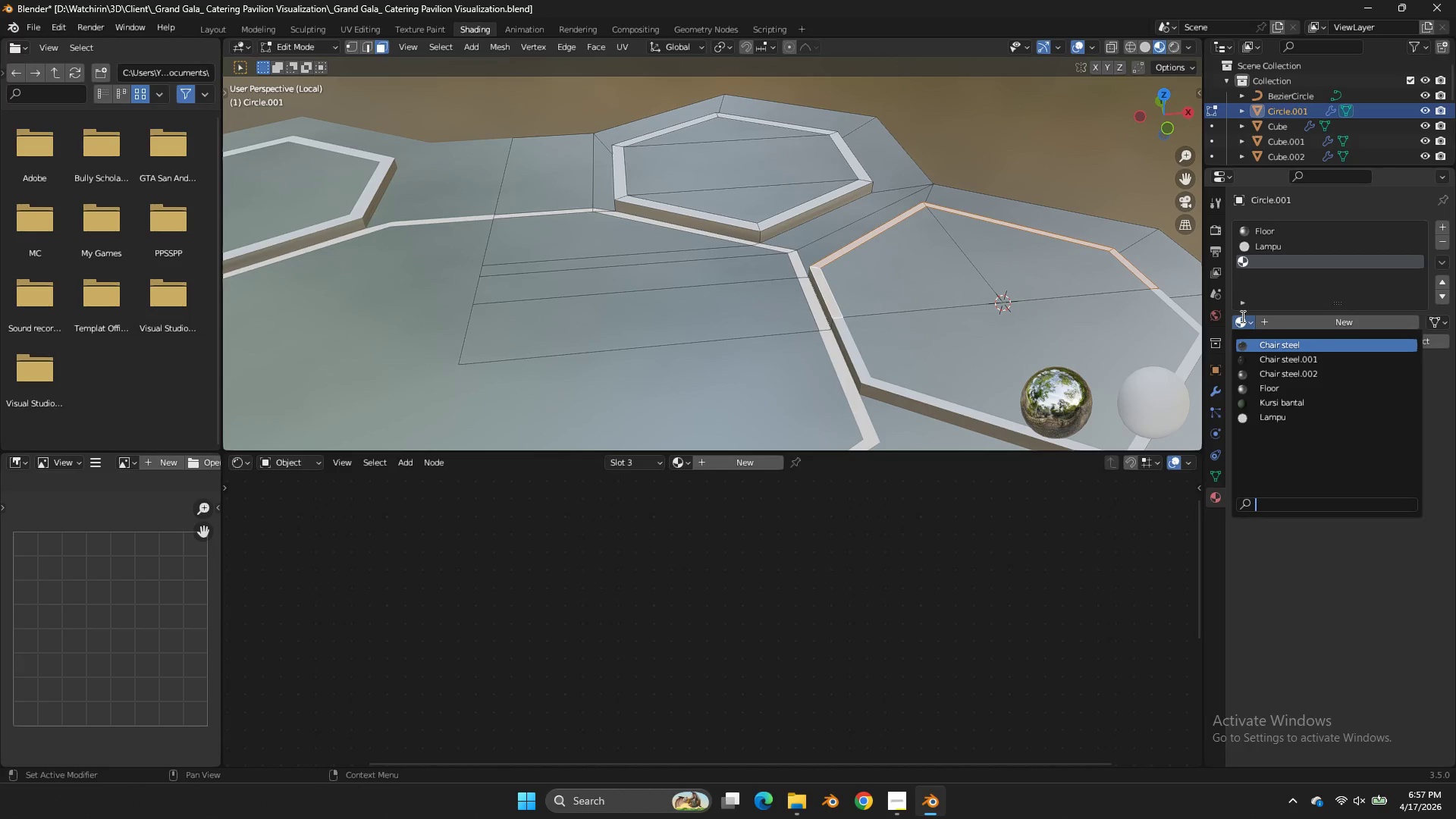 
left_click([1272, 391])
 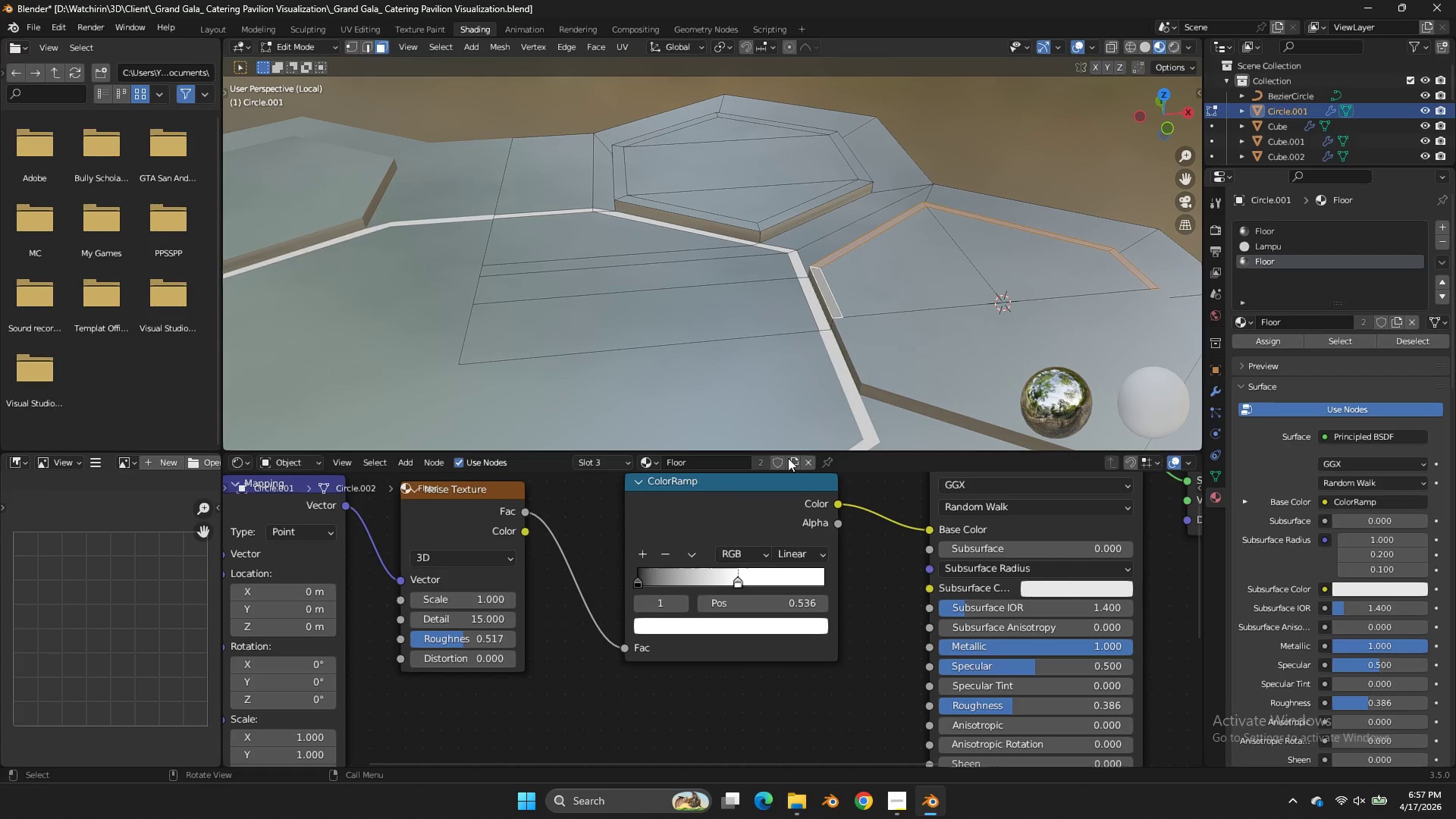 
left_click([790, 460])
 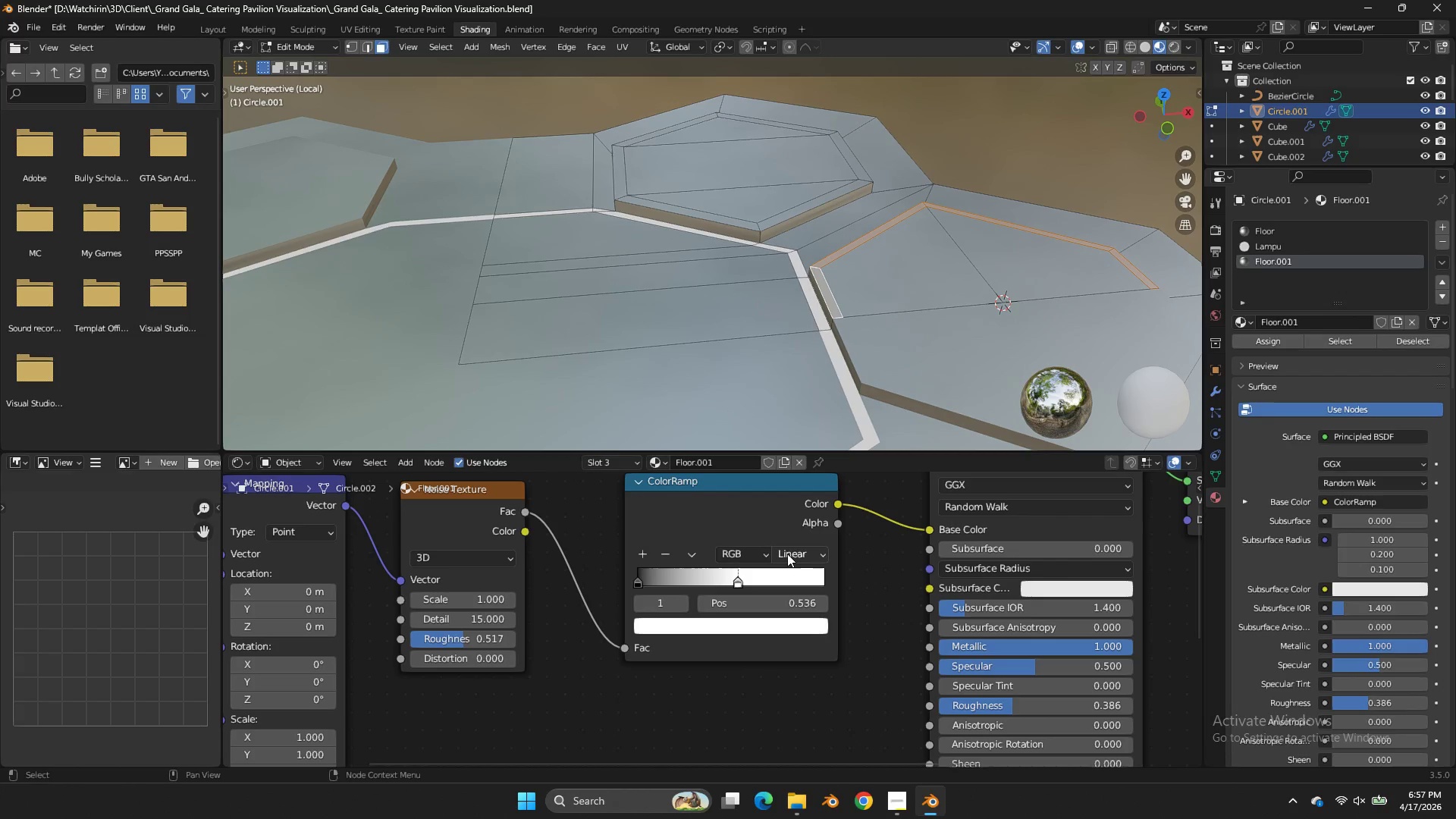 
scroll: coordinate [849, 563], scroll_direction: up, amount: 4.0
 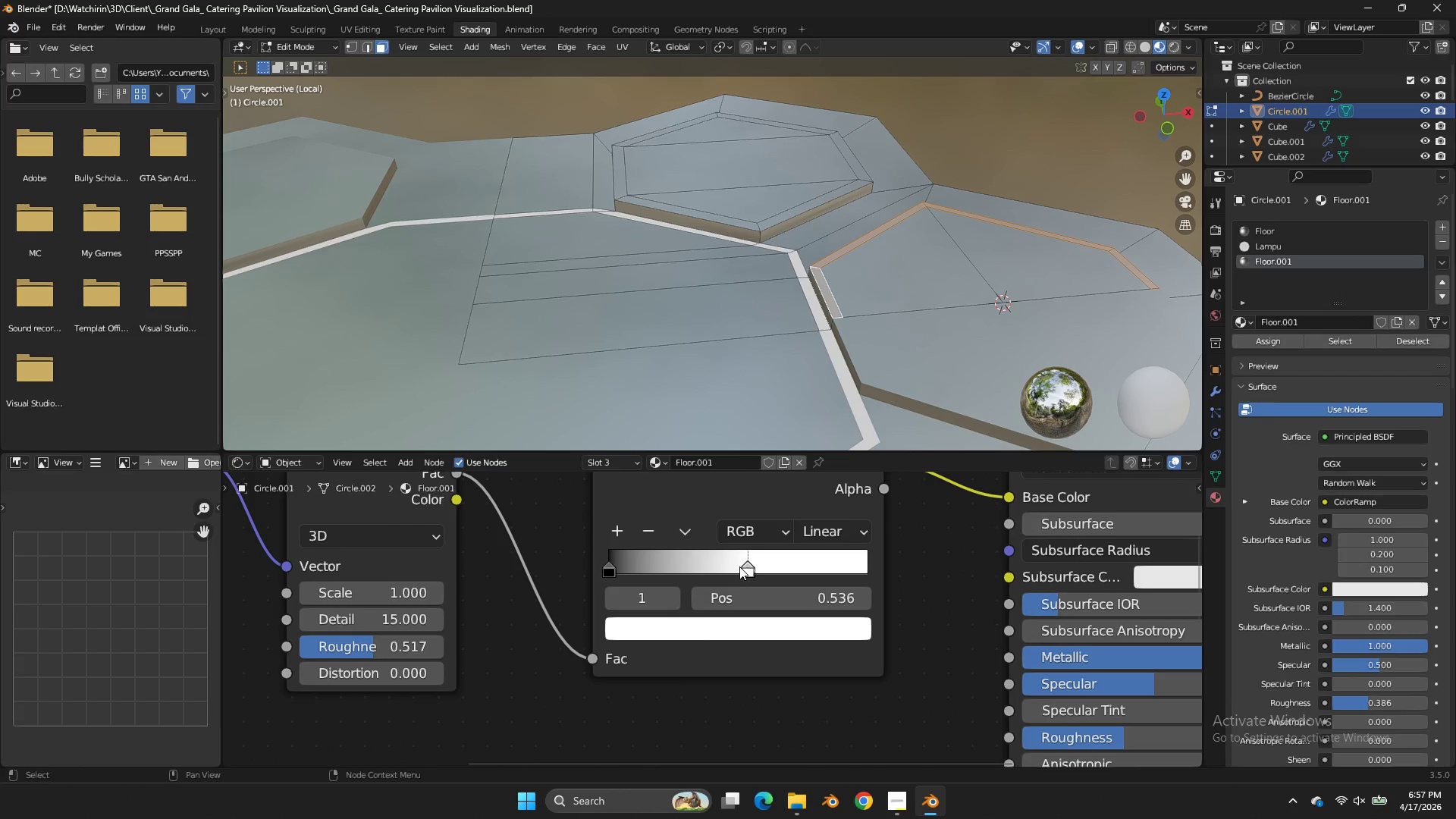 
left_click_drag(start_coordinate=[739, 566], to_coordinate=[714, 566])
 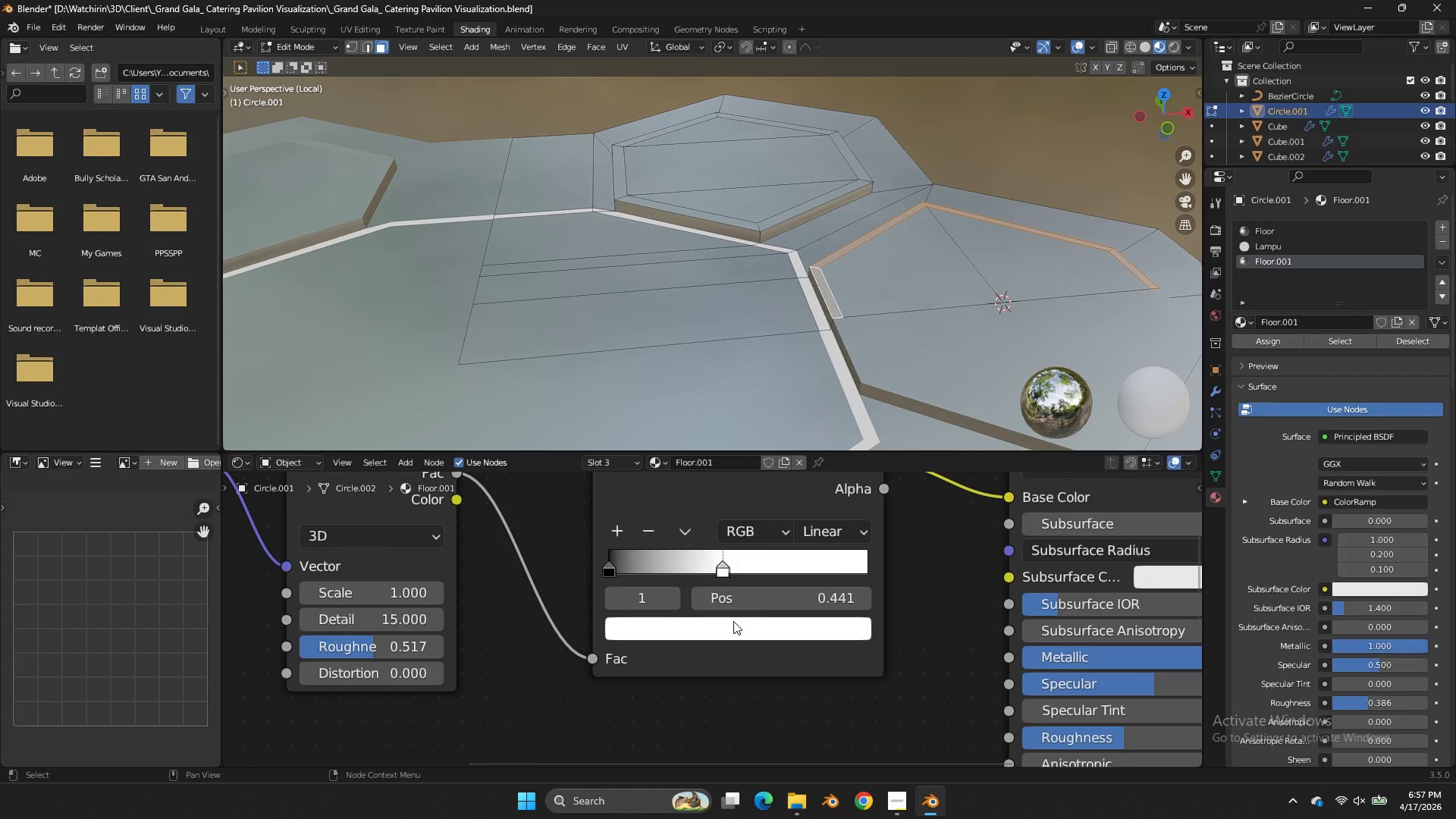 
left_click([733, 621])
 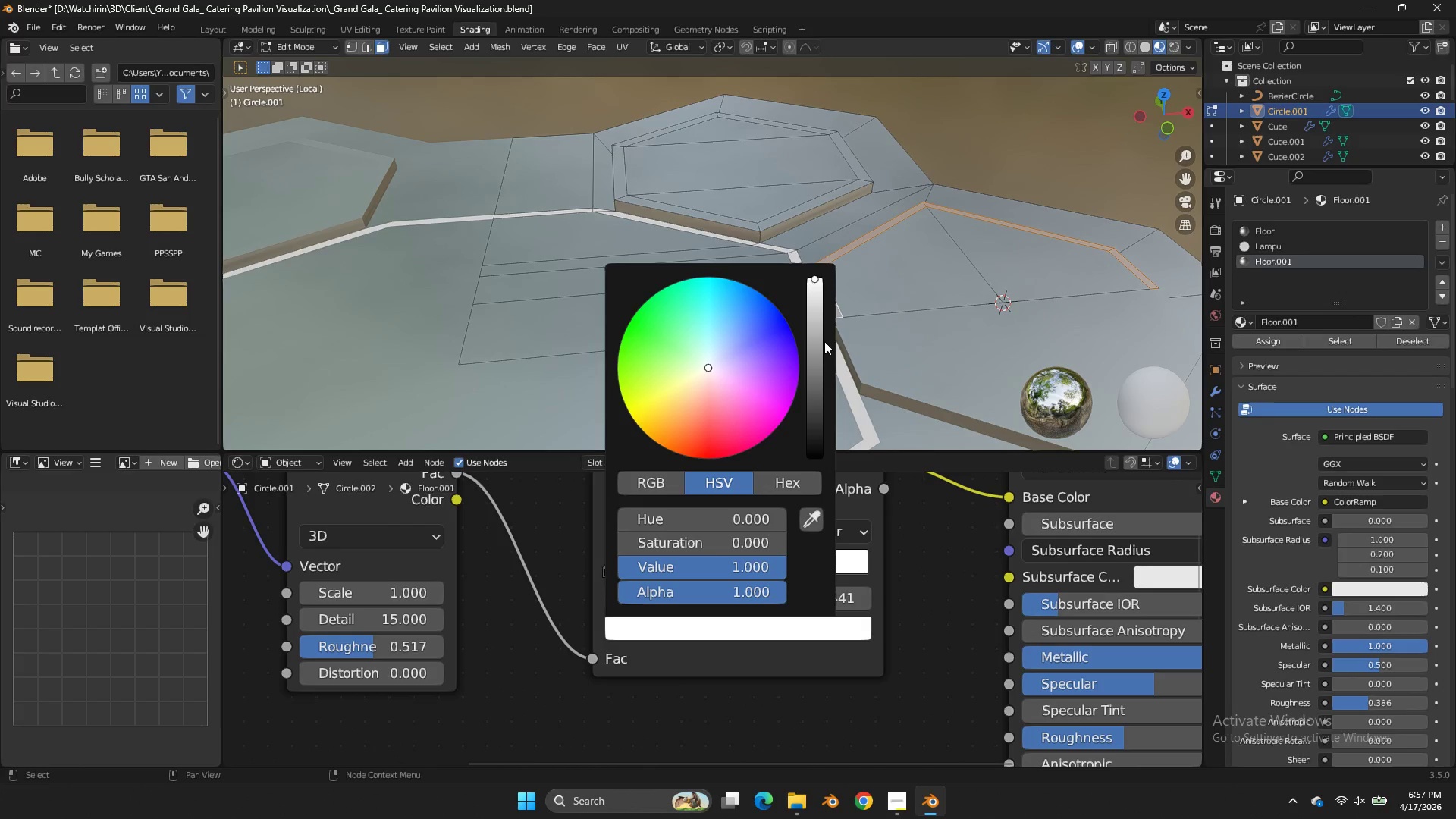 
left_click_drag(start_coordinate=[822, 337], to_coordinate=[827, 344])
 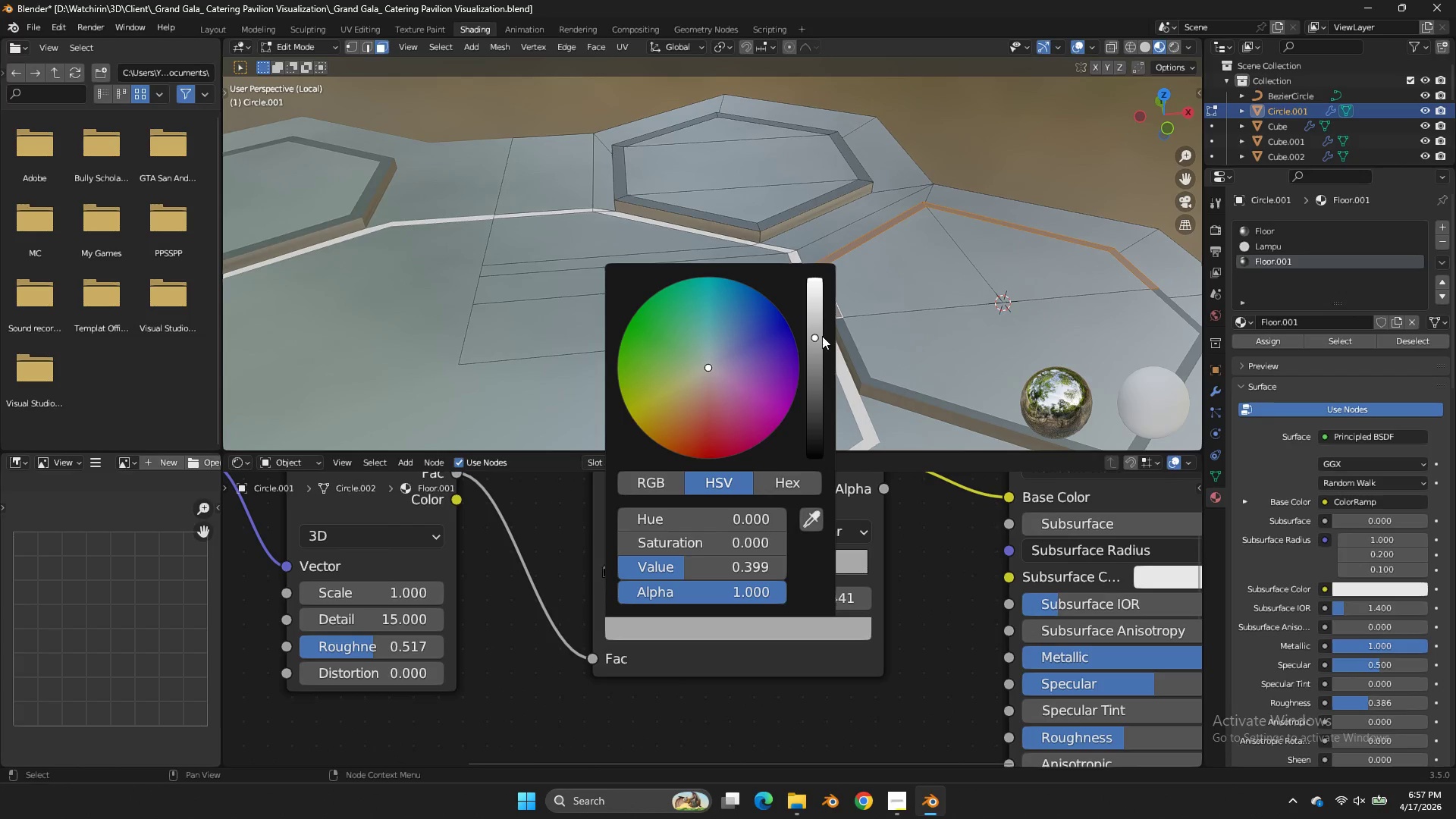 
left_click_drag(start_coordinate=[821, 340], to_coordinate=[825, 323])
 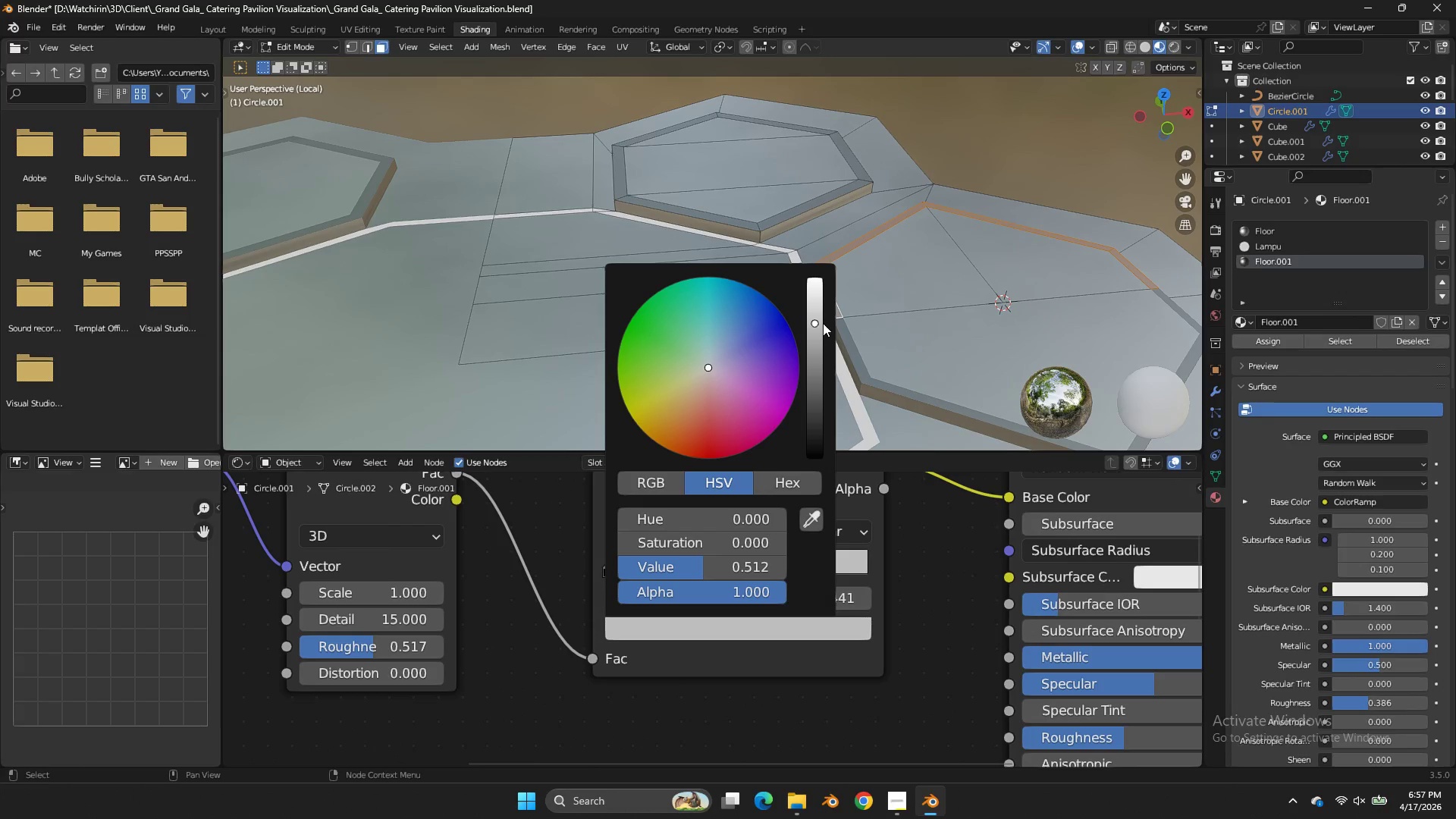 
left_click_drag(start_coordinate=[823, 323], to_coordinate=[825, 319])
 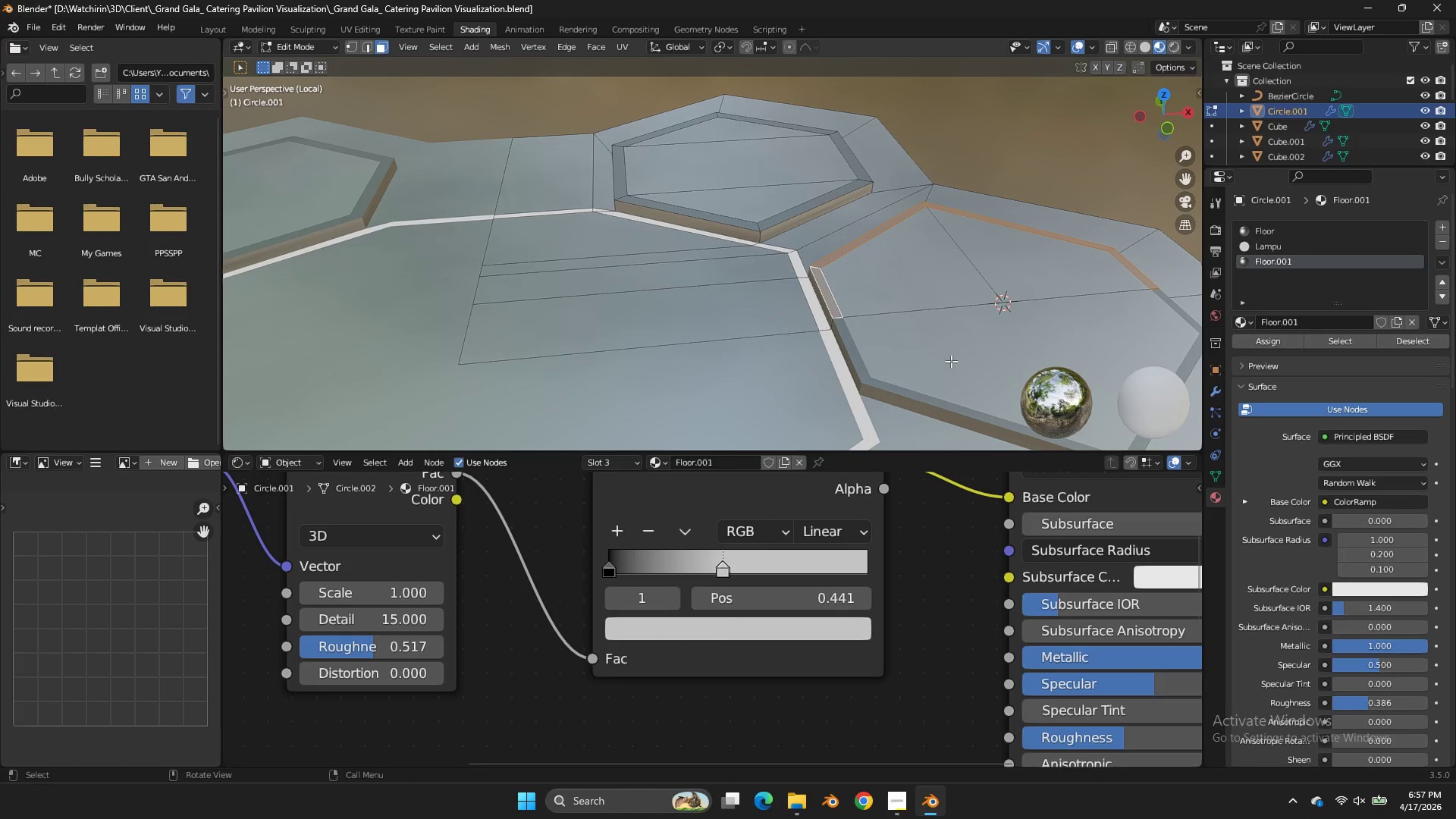 
left_click_drag(start_coordinate=[1059, 703], to_coordinate=[684, 491])
 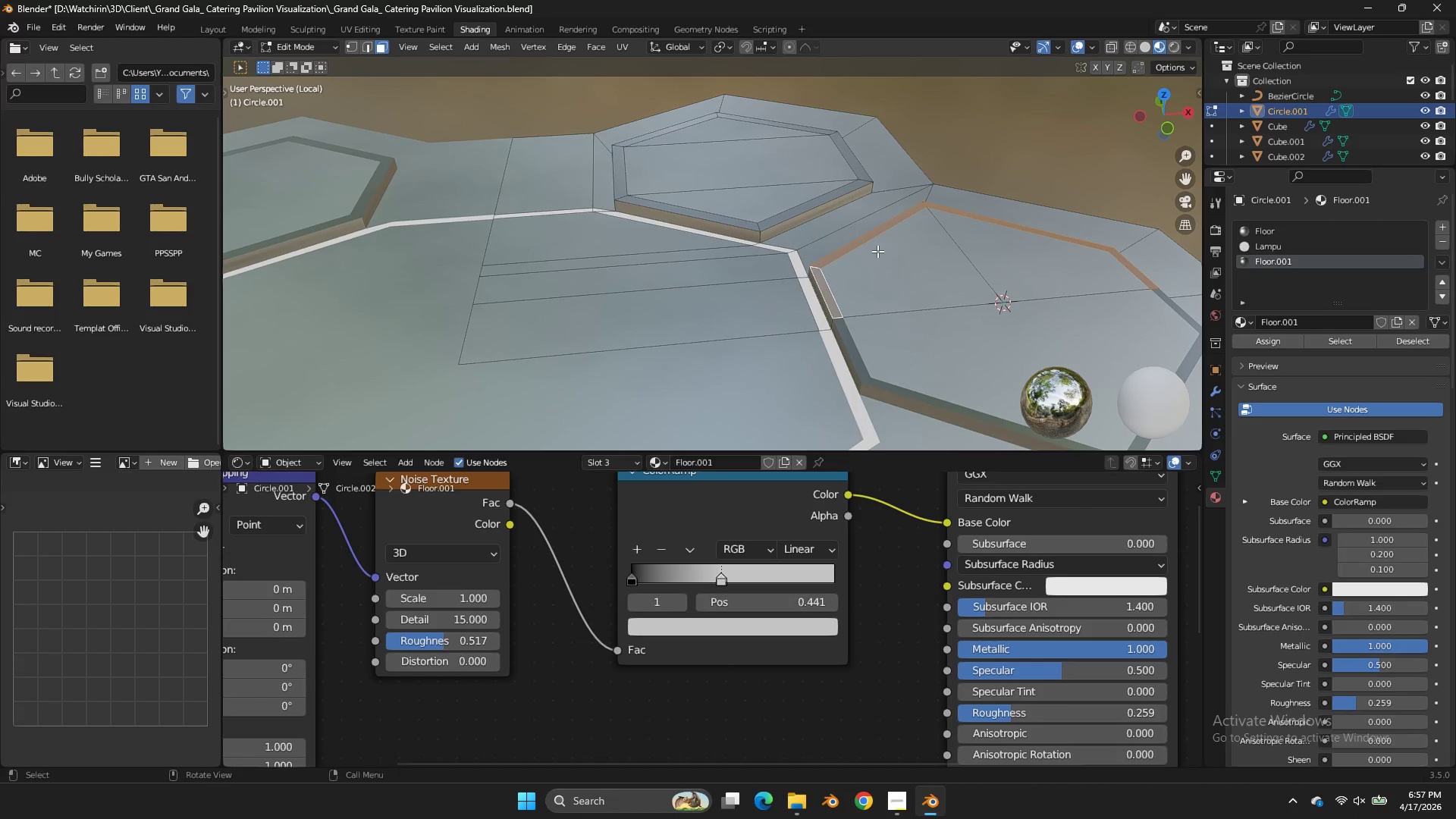 
scroll: coordinate [1113, 690], scroll_direction: down, amount: 3.0
 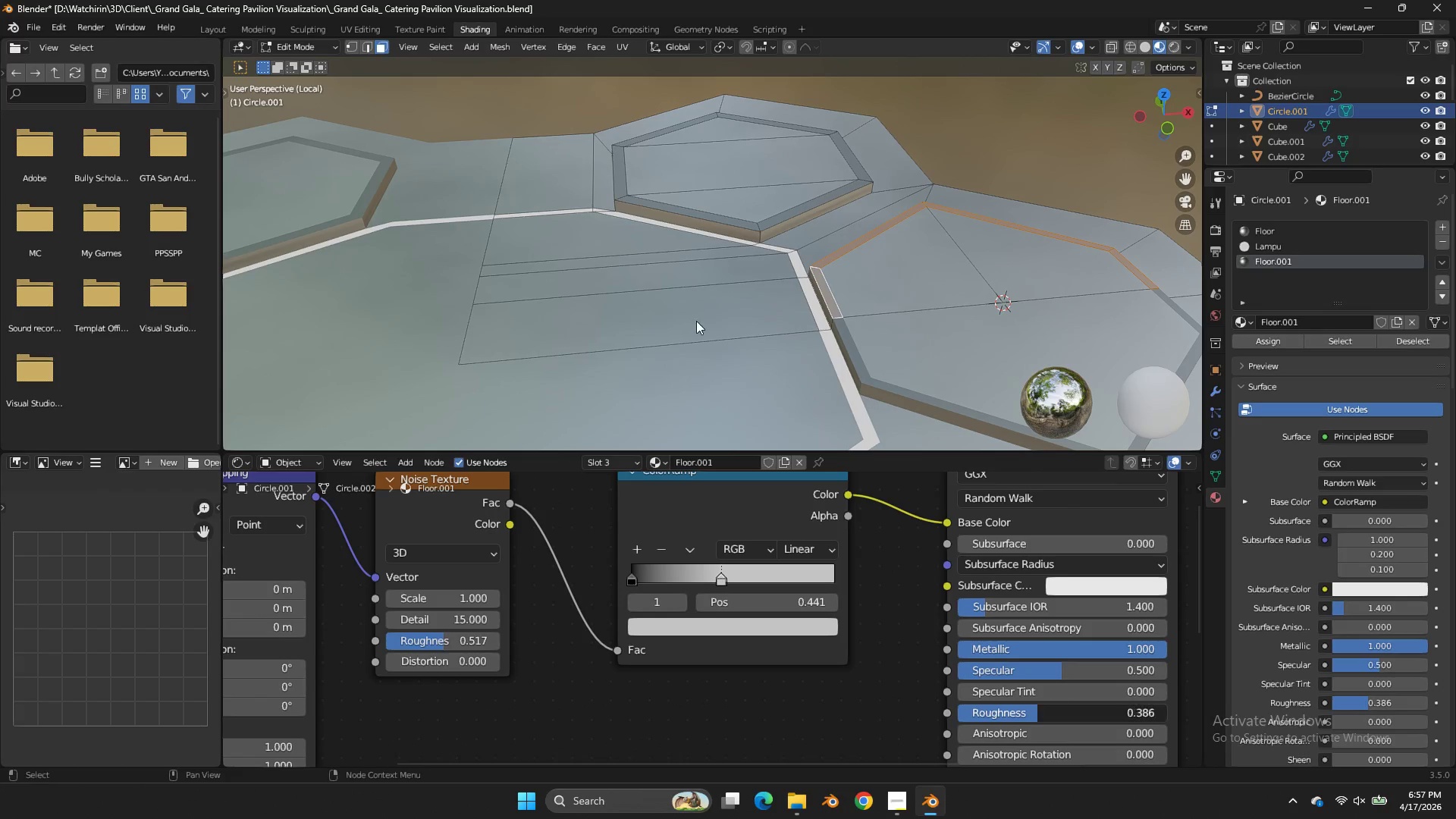 
left_click([877, 251])
 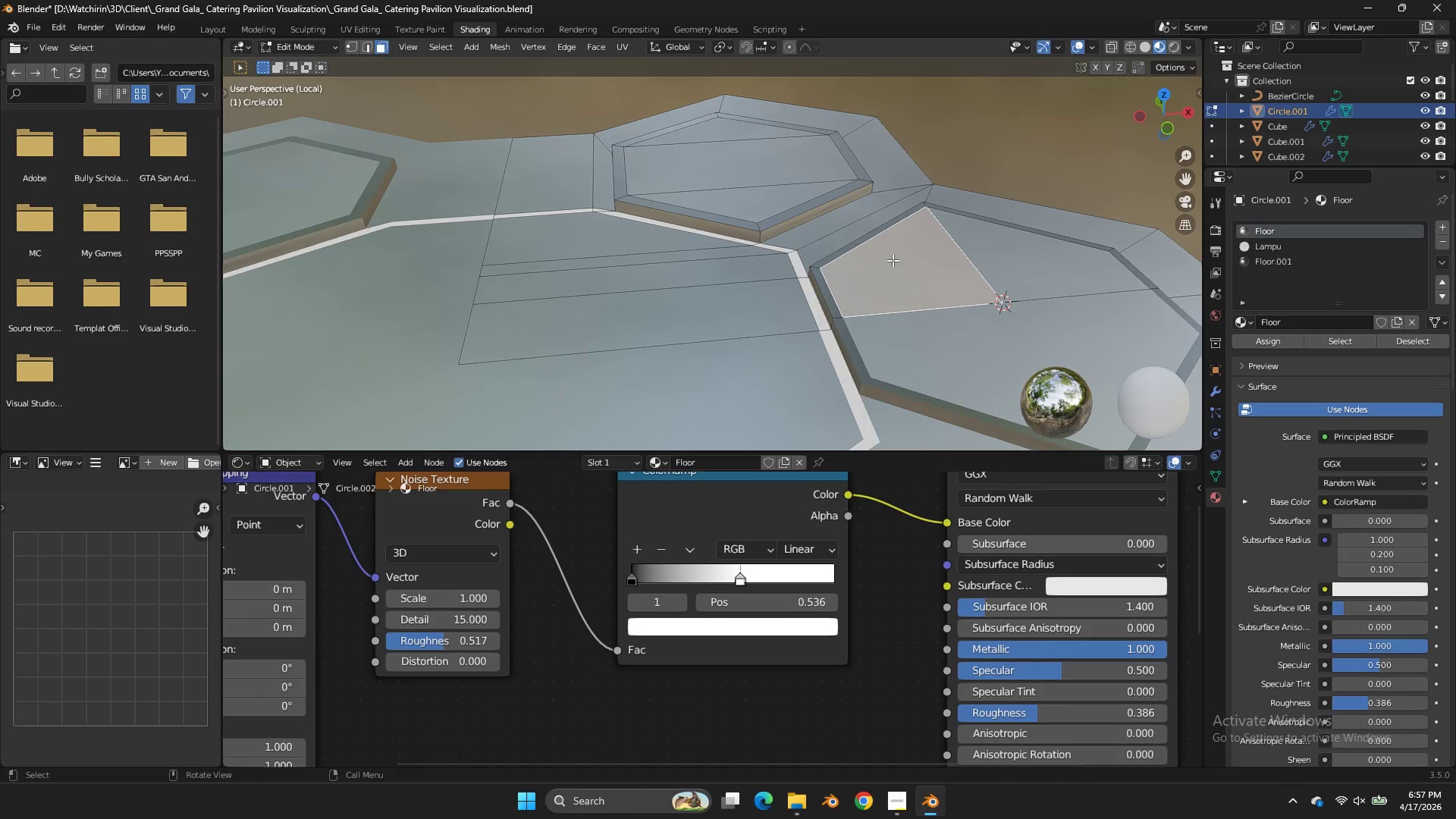 
scroll: coordinate [893, 260], scroll_direction: up, amount: 1.0
 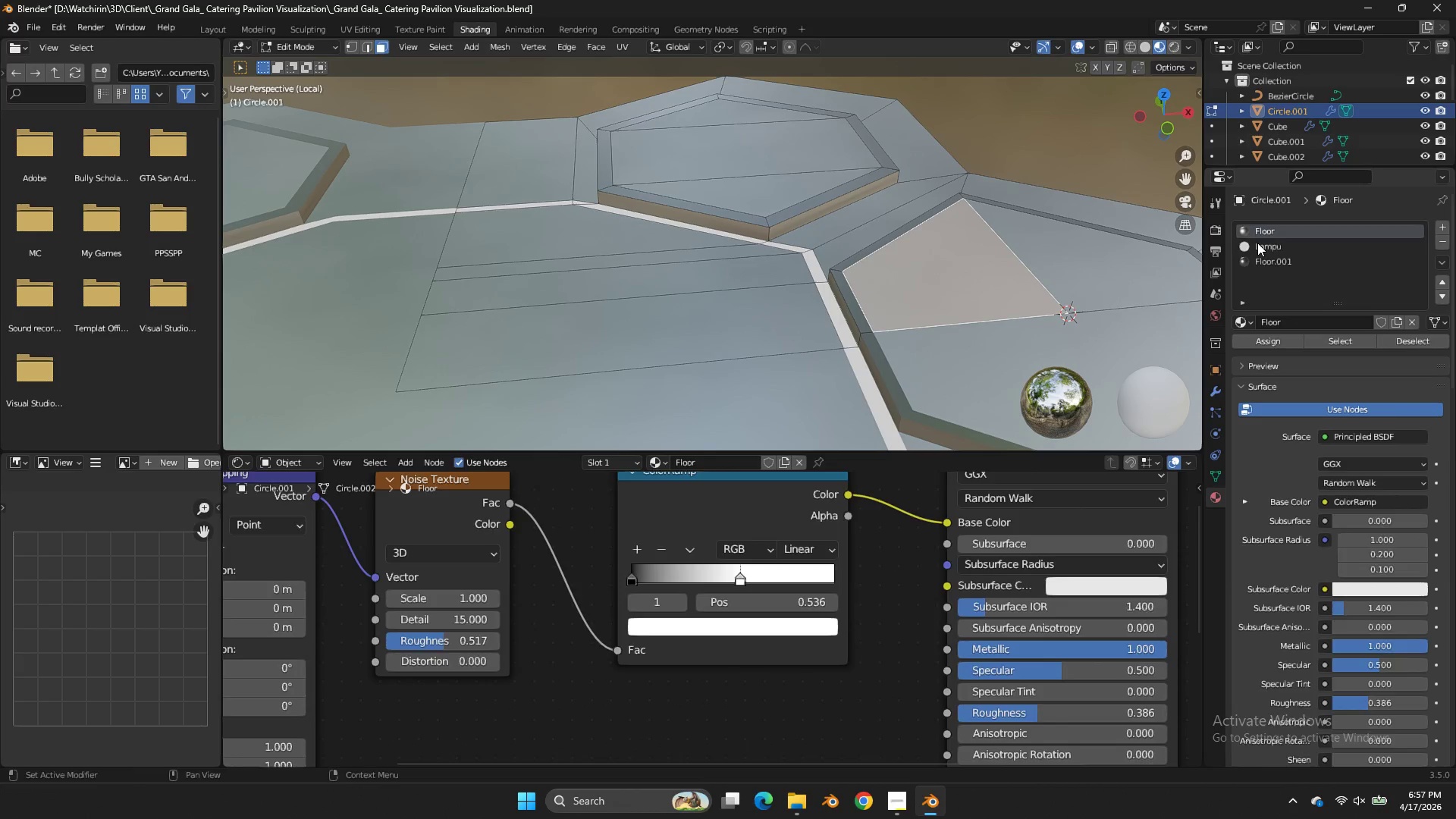 
double_click([1267, 226])
 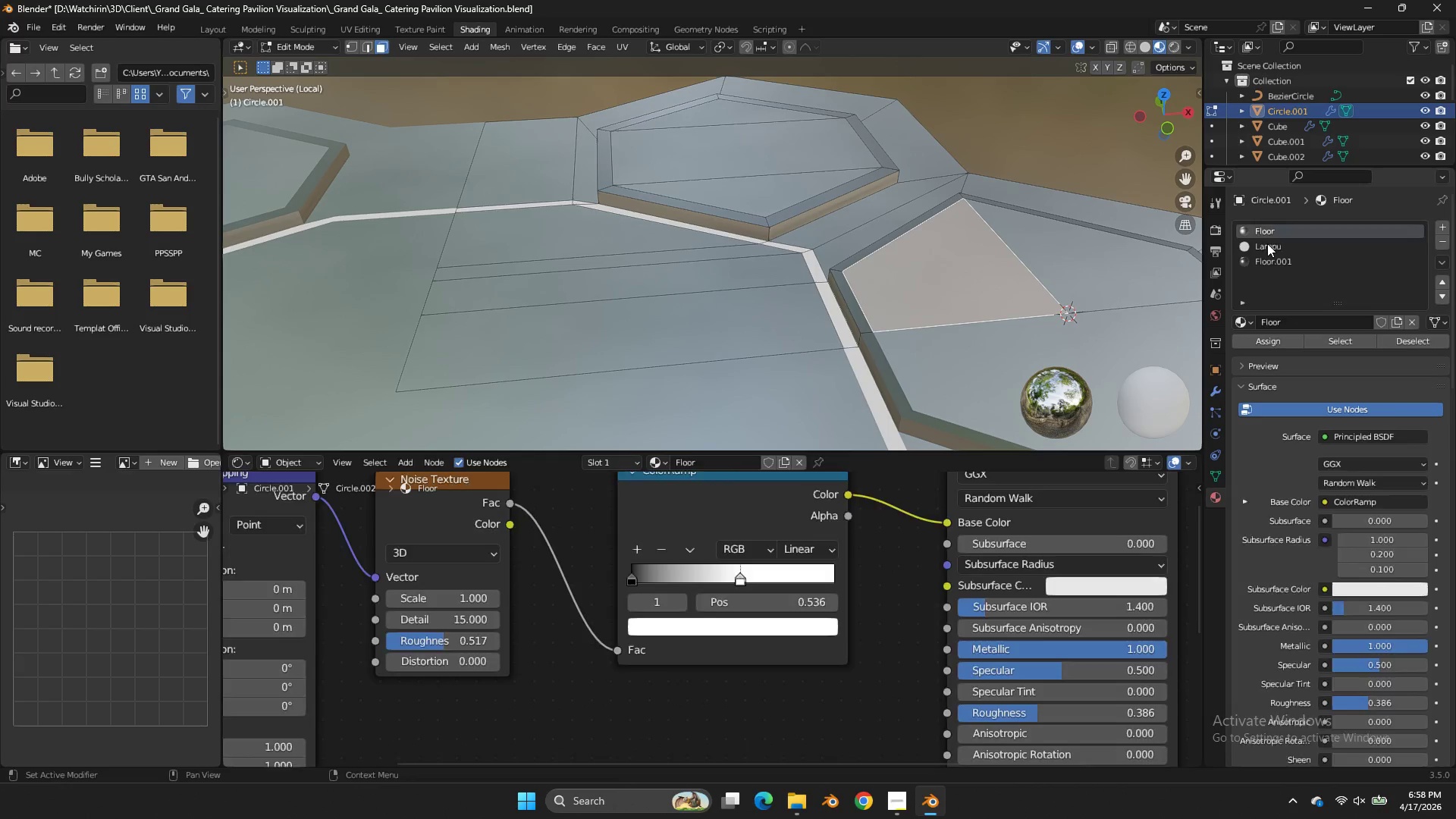 
triple_click([1267, 243])
 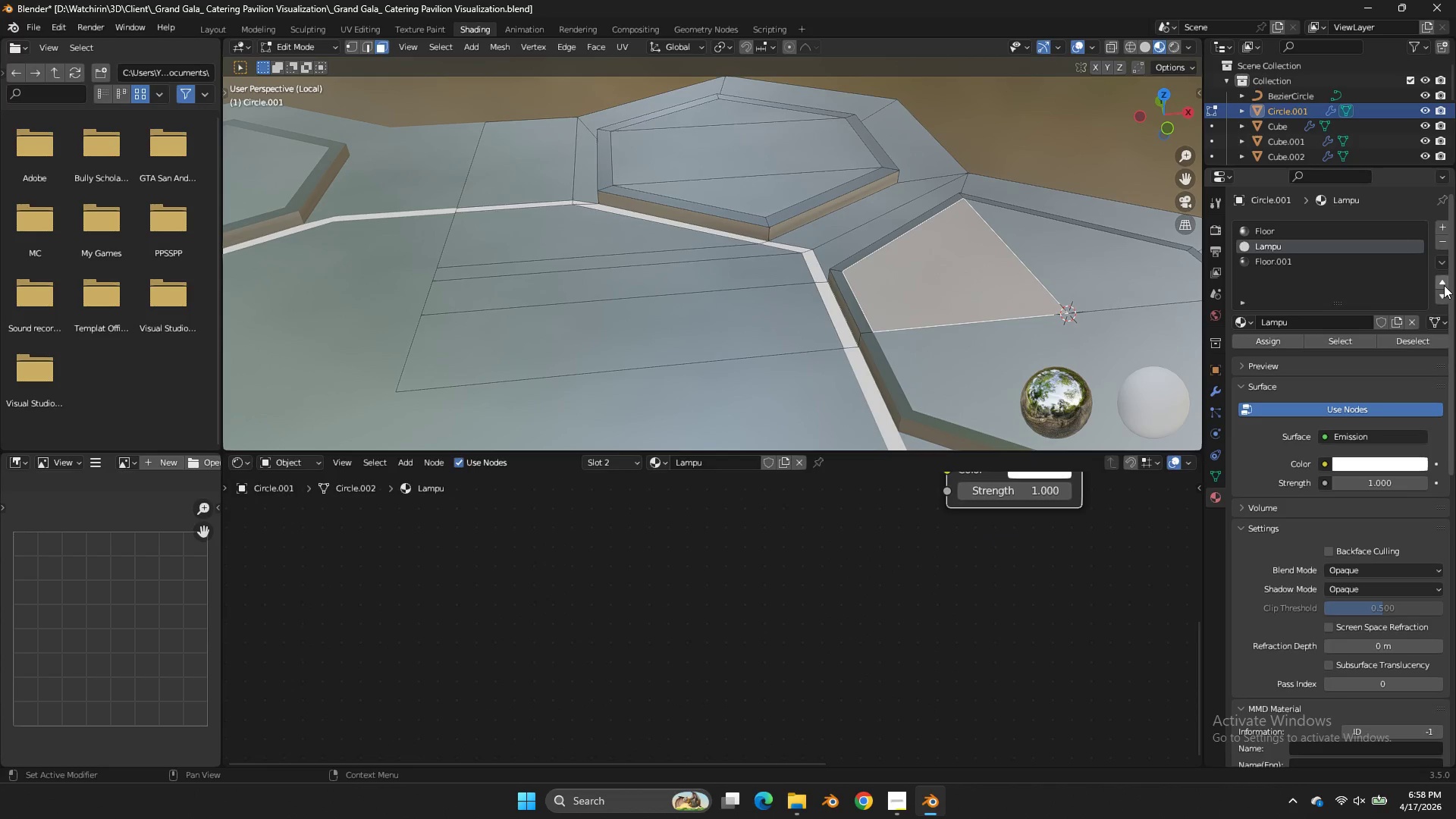 
left_click([1444, 295])
 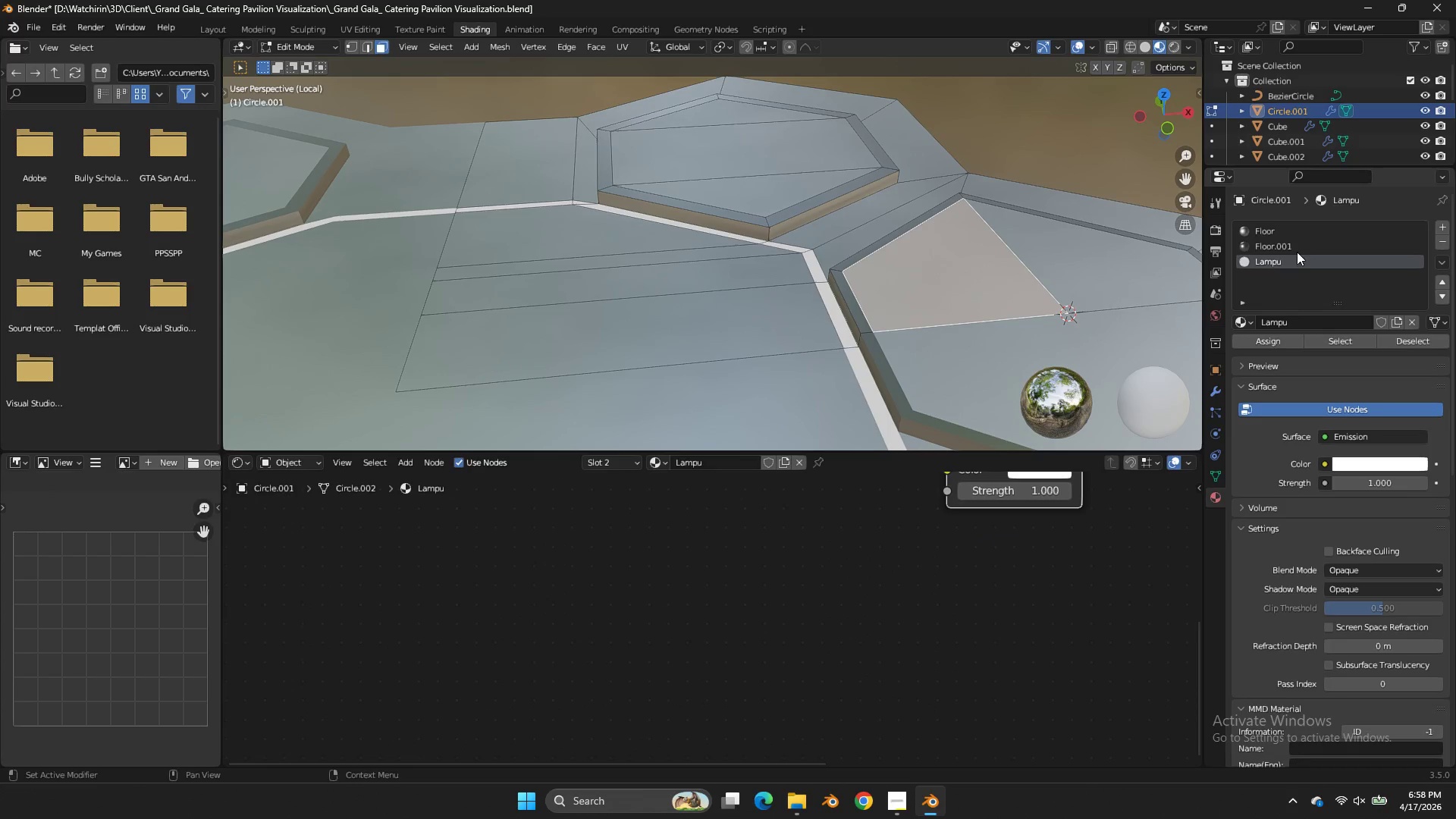 
left_click_drag(start_coordinate=[1297, 252], to_coordinate=[1297, 247])
 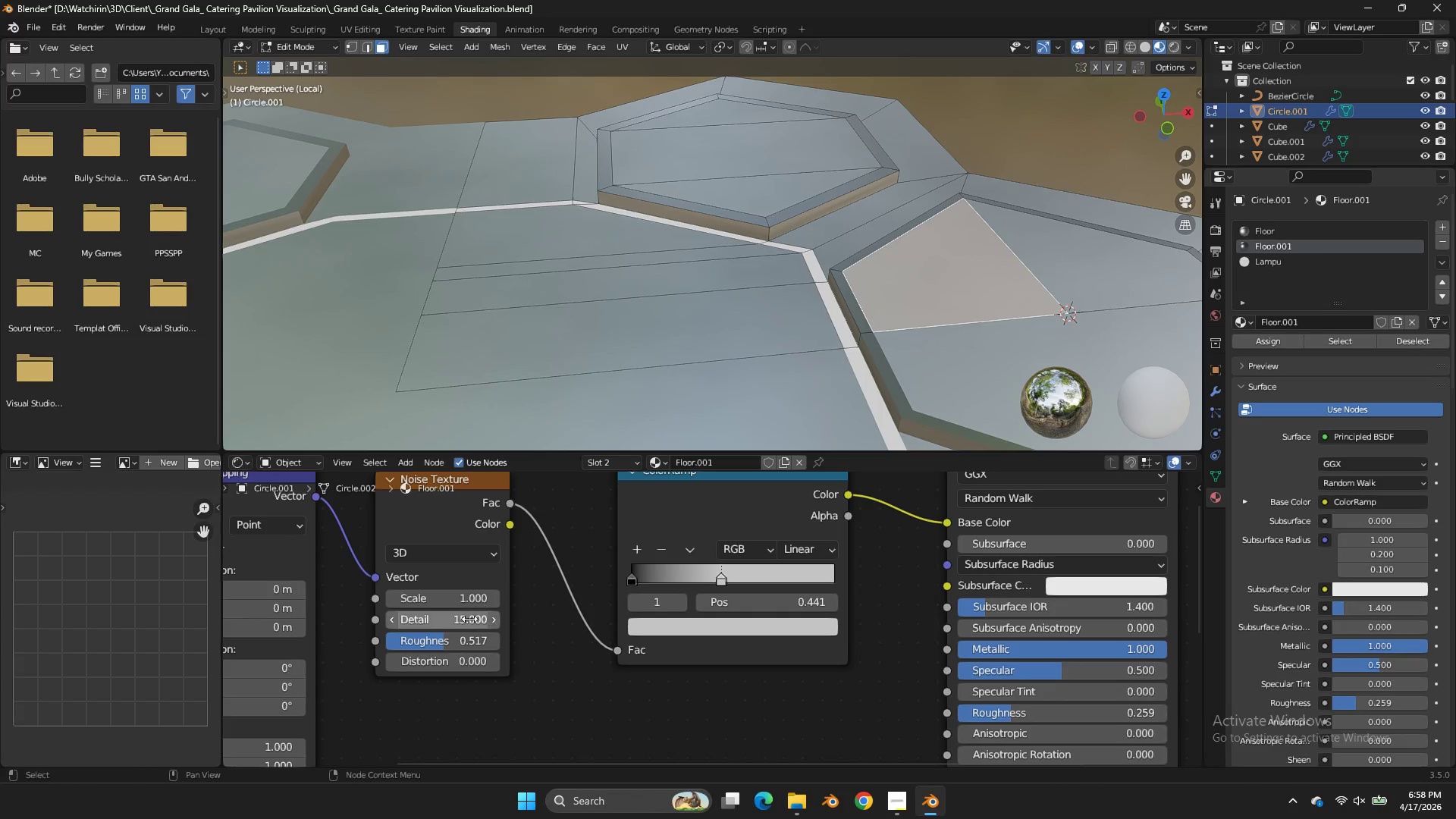 
left_click_drag(start_coordinate=[465, 622], to_coordinate=[829, 431])
 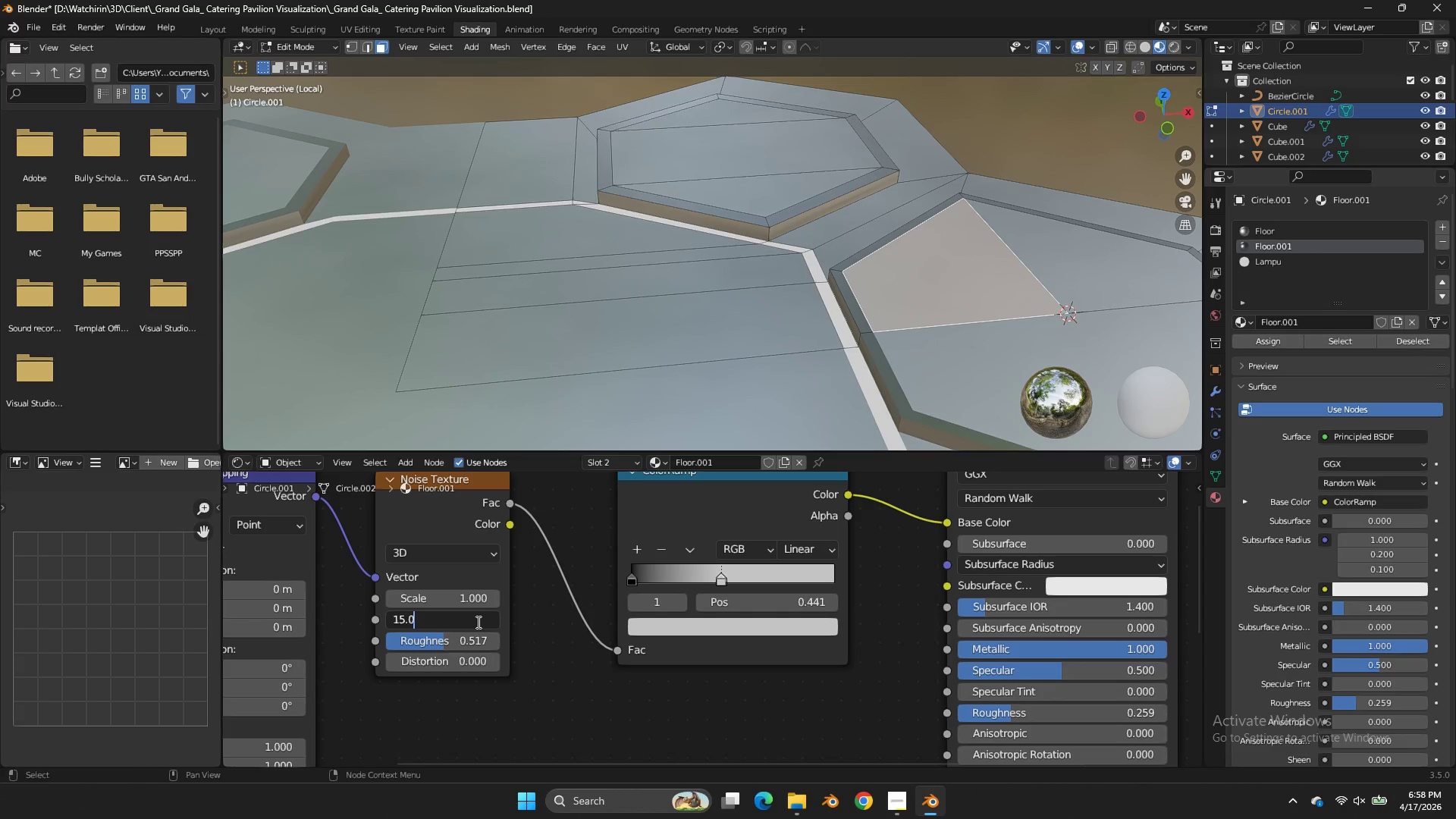 
left_click_drag(start_coordinate=[466, 622], to_coordinate=[474, 622])
 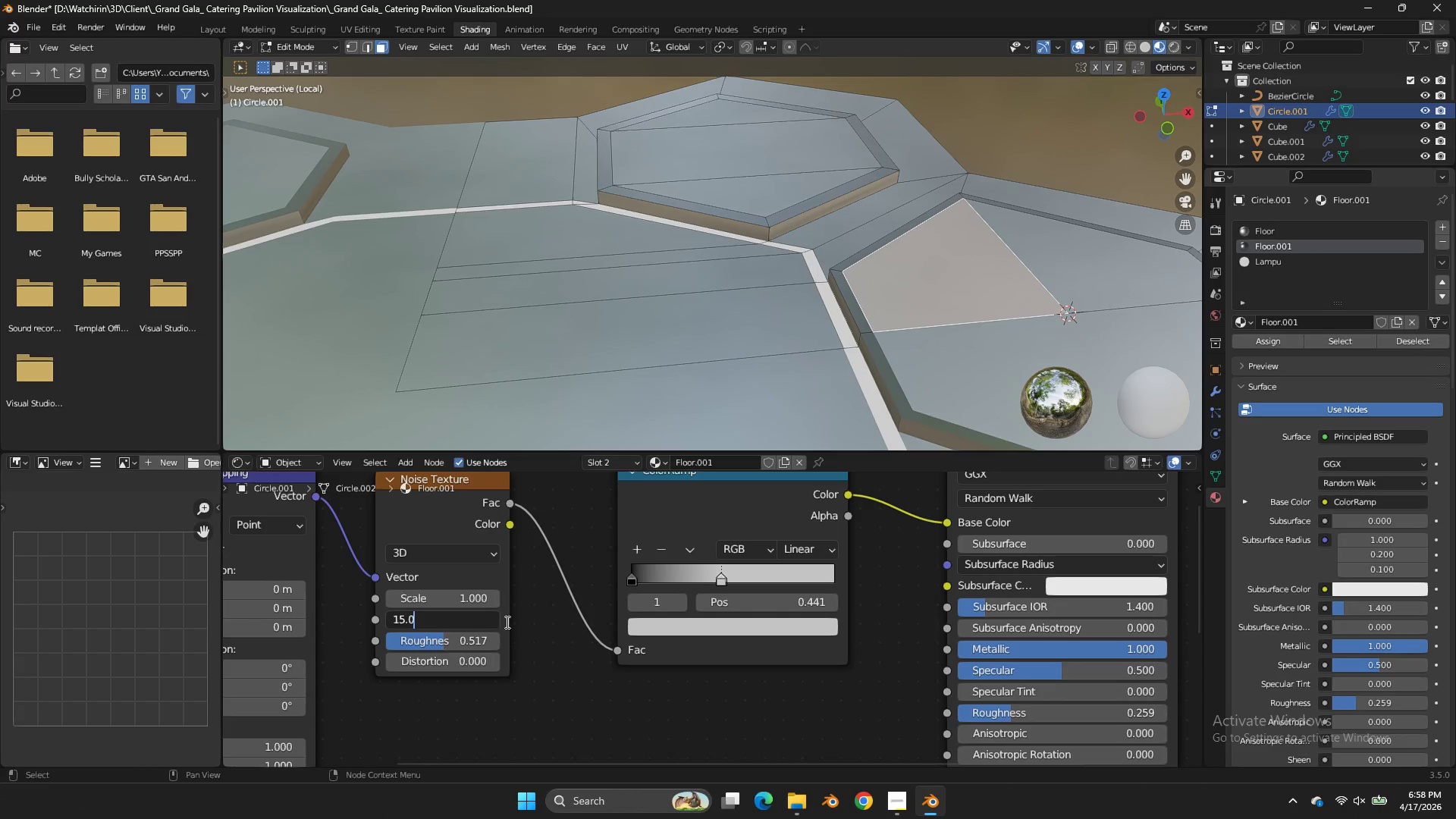 
left_click_drag(start_coordinate=[486, 622], to_coordinate=[494, 622])
 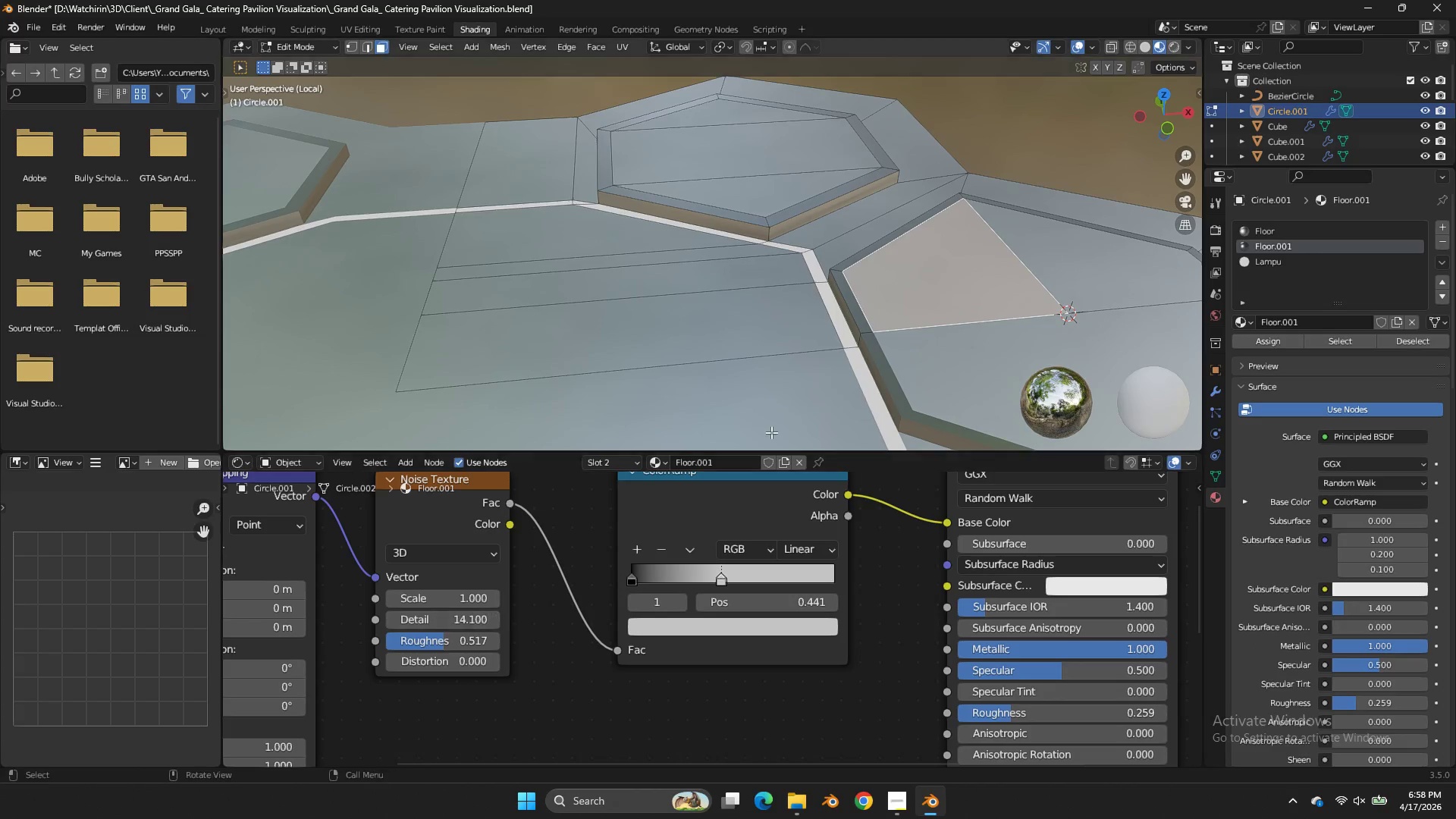 
left_click_drag(start_coordinate=[484, 624], to_coordinate=[791, 433])
 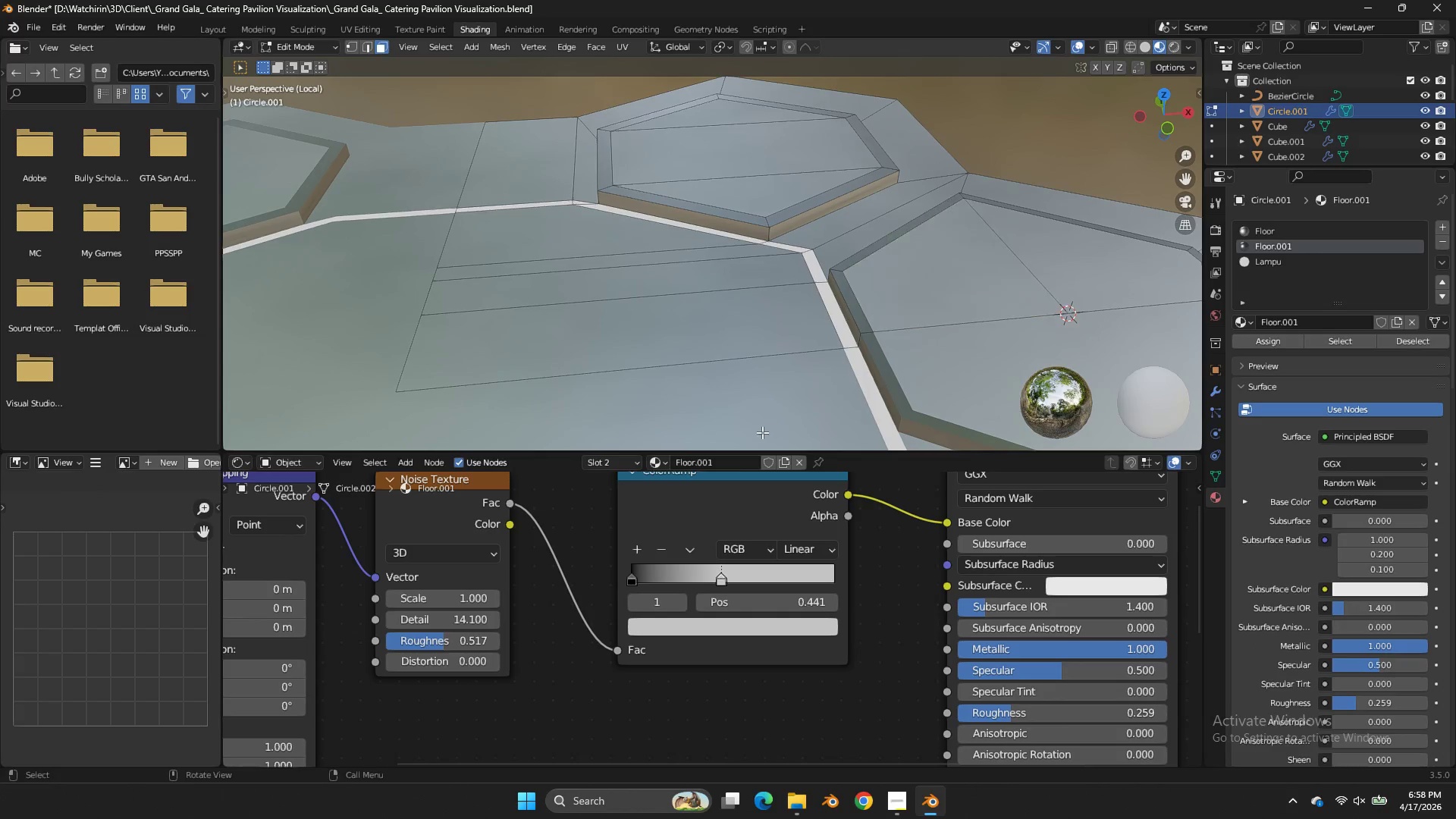 
middle_click([771, 432])
 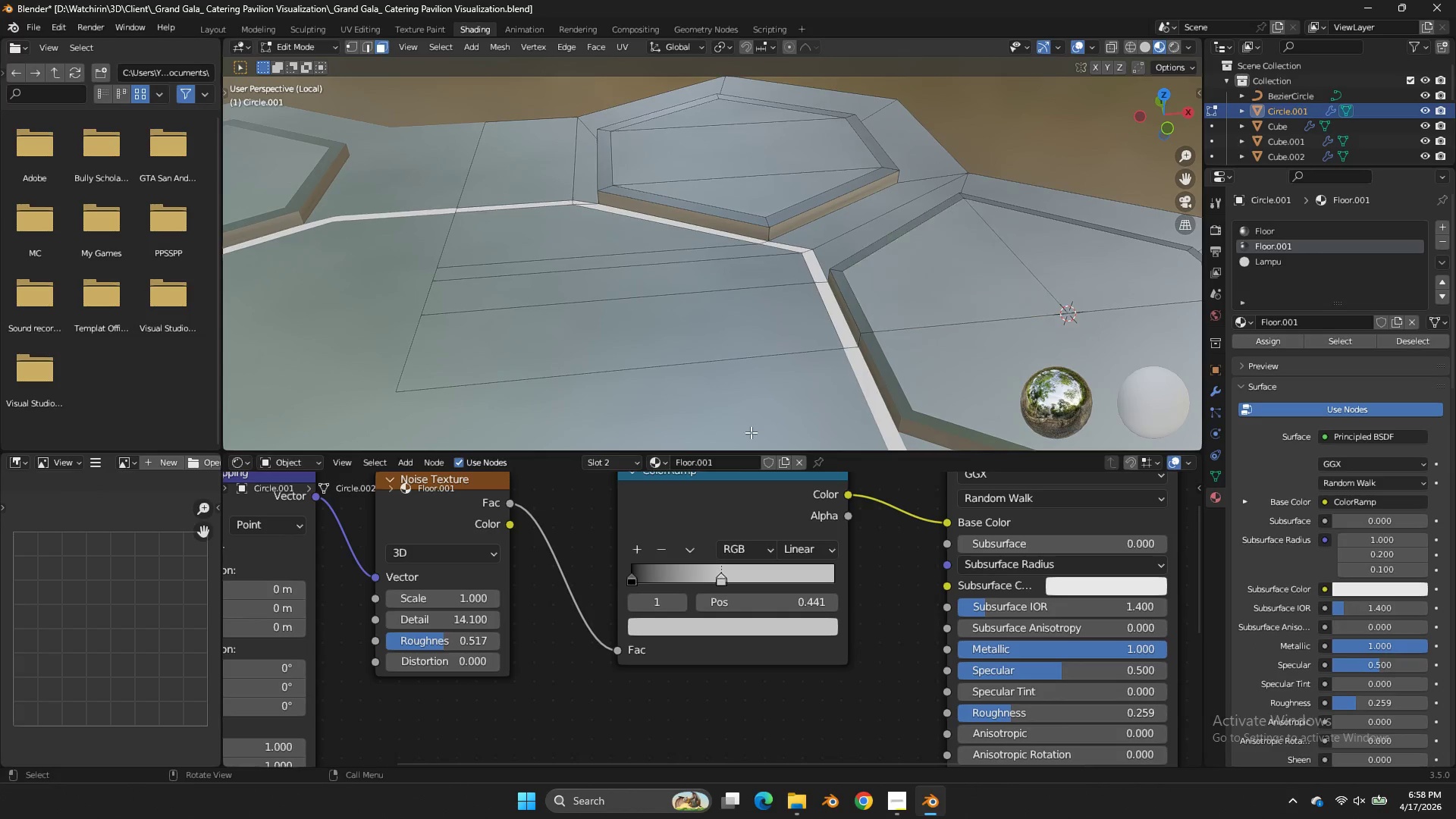 
left_click_drag(start_coordinate=[770, 432], to_coordinate=[780, 428])
 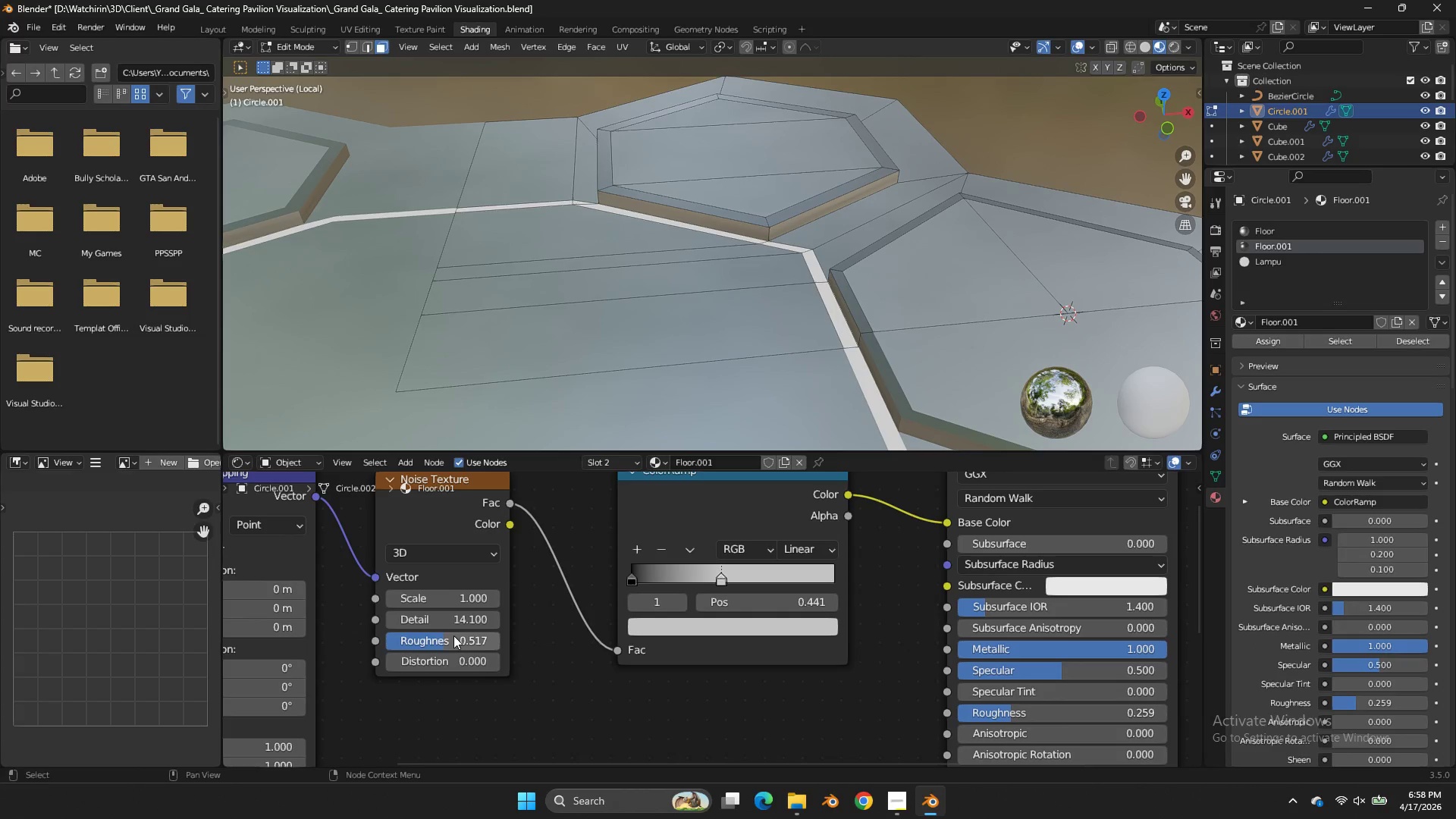 
left_click_drag(start_coordinate=[447, 629], to_coordinate=[469, 626])
 